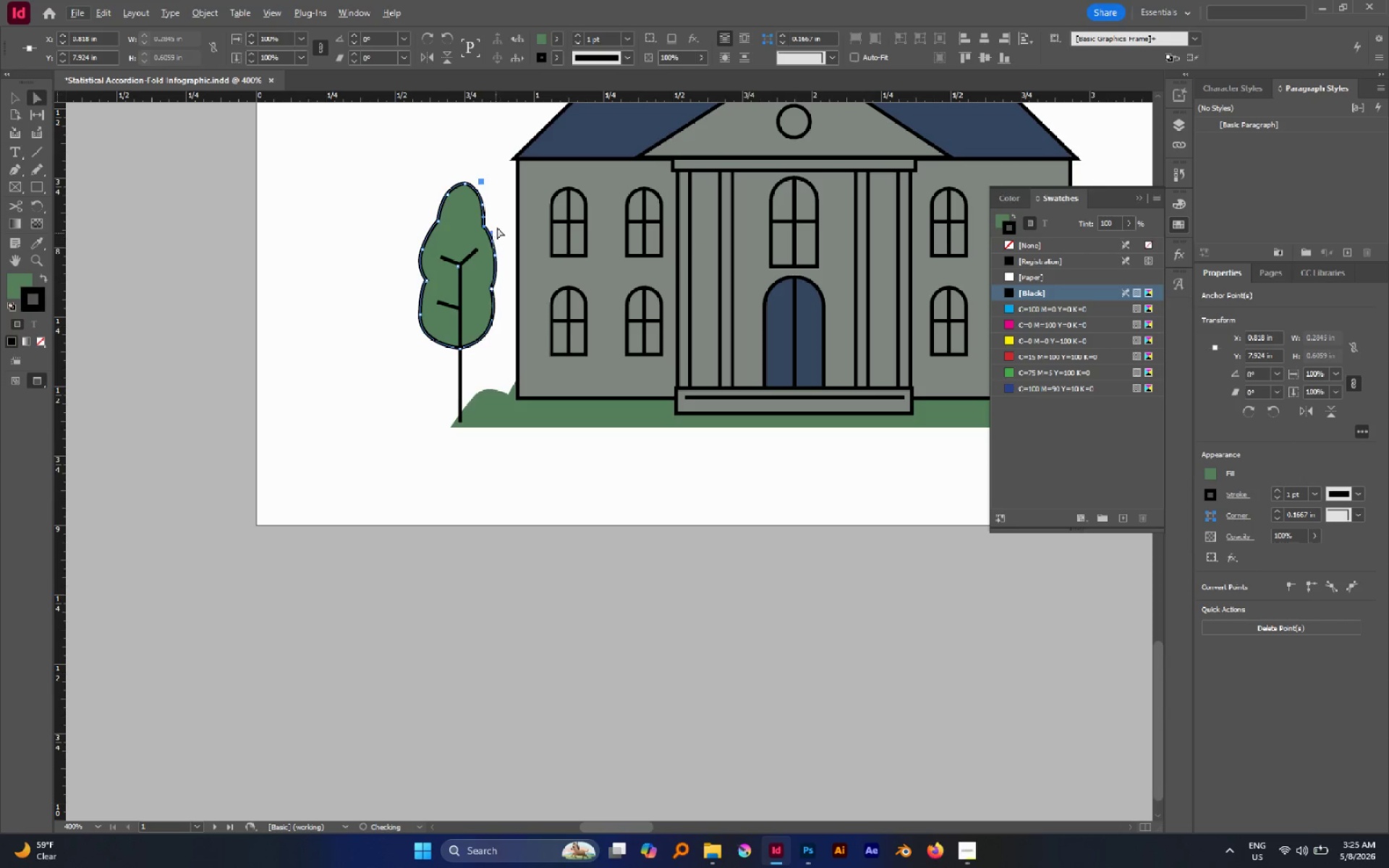 
left_click([499, 219])
 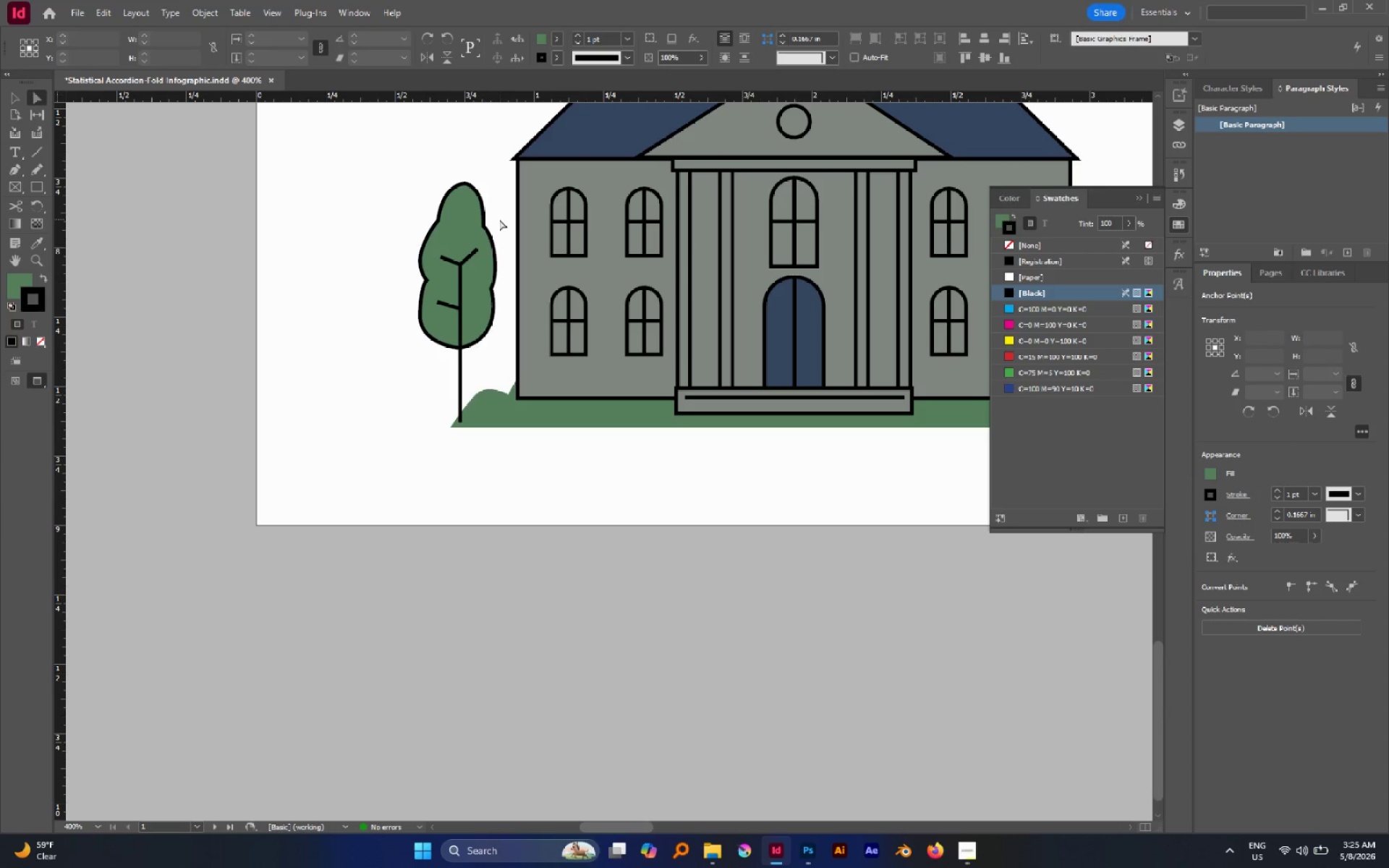 
hold_key(key=AltLeft, duration=0.55)
scroll: coordinate [456, 201], scroll_direction: up, amount: 1.0
 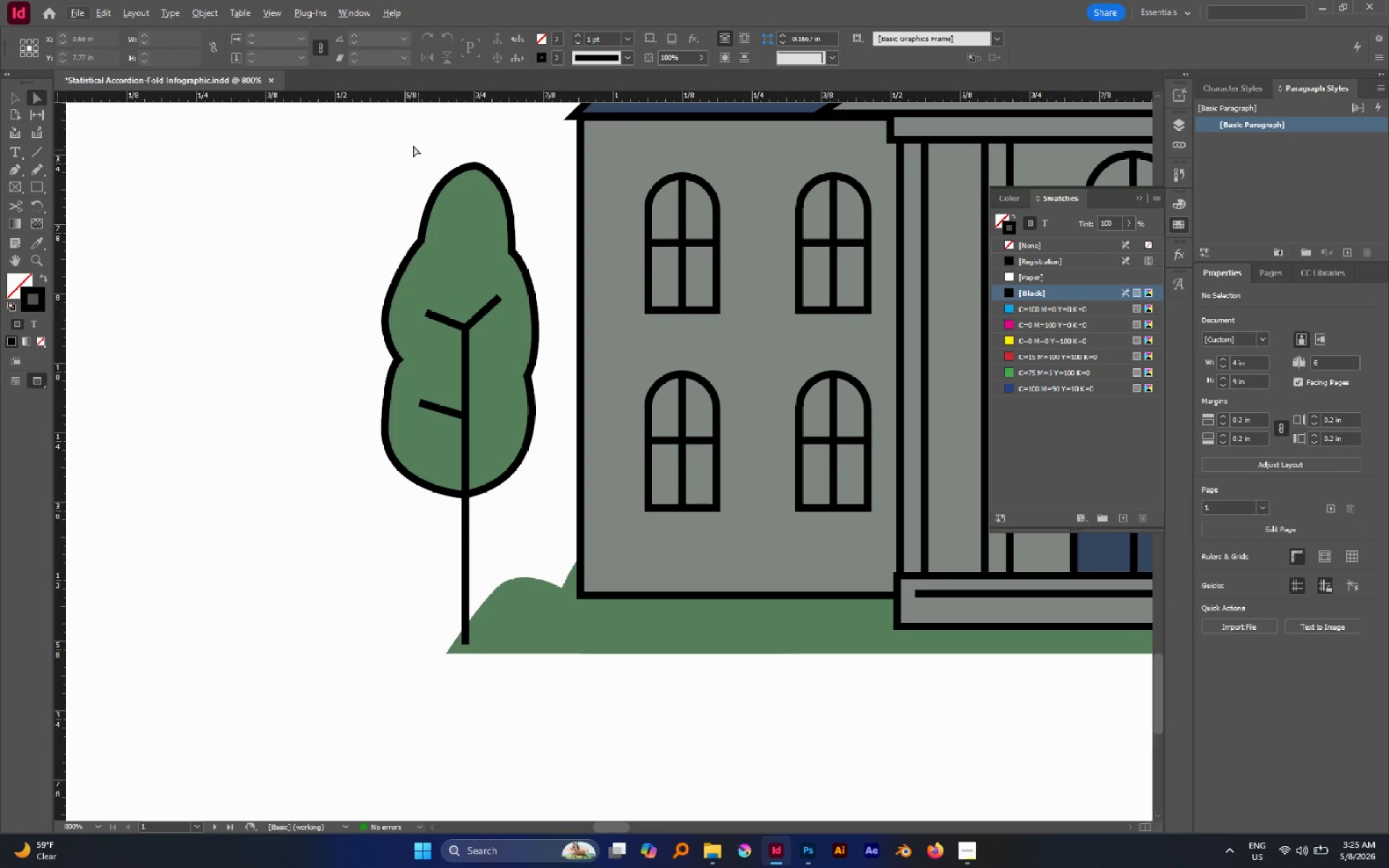 
left_click_drag(start_coordinate=[409, 141], to_coordinate=[527, 254])
 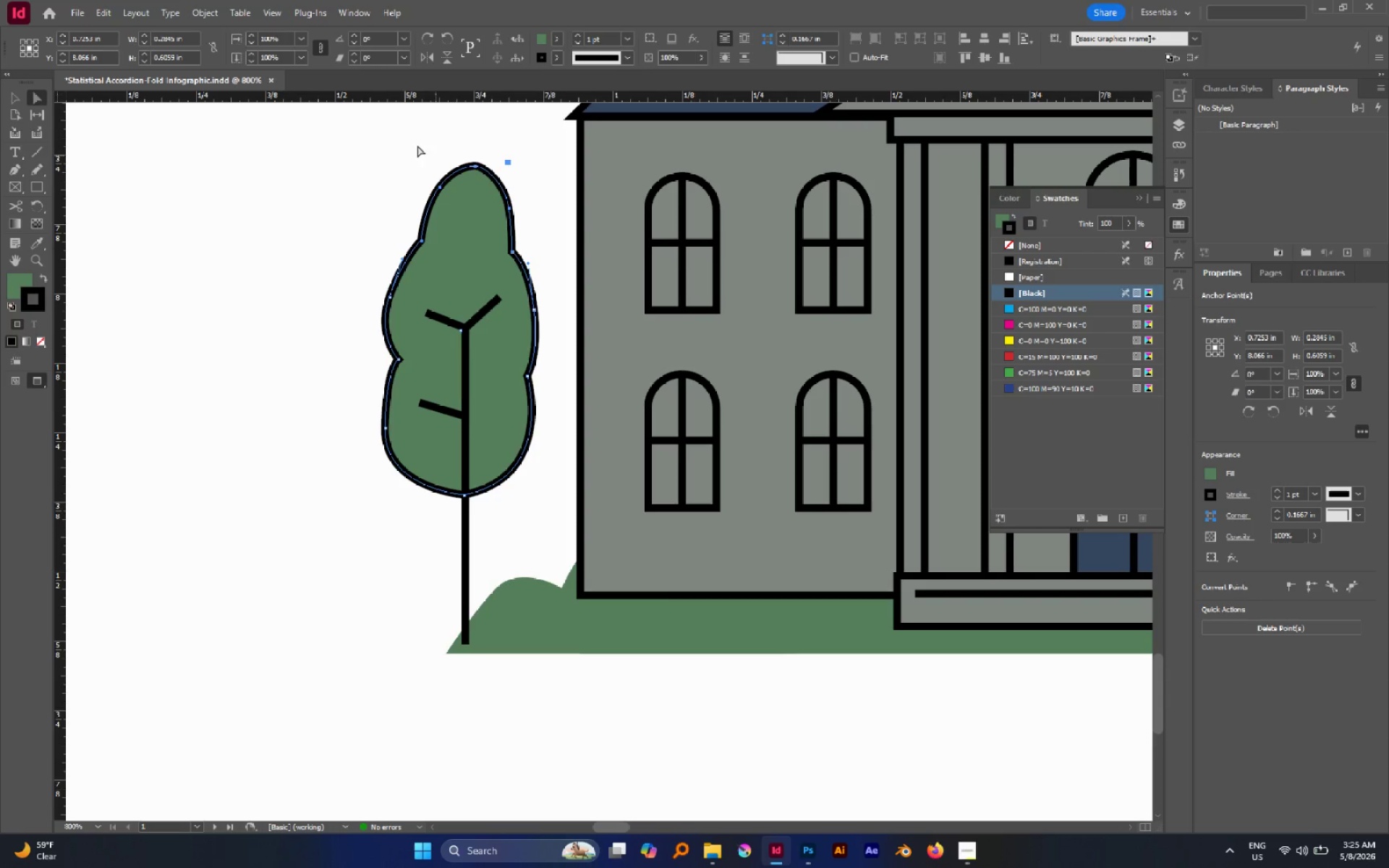 
left_click_drag(start_coordinate=[399, 137], to_coordinate=[541, 218])
 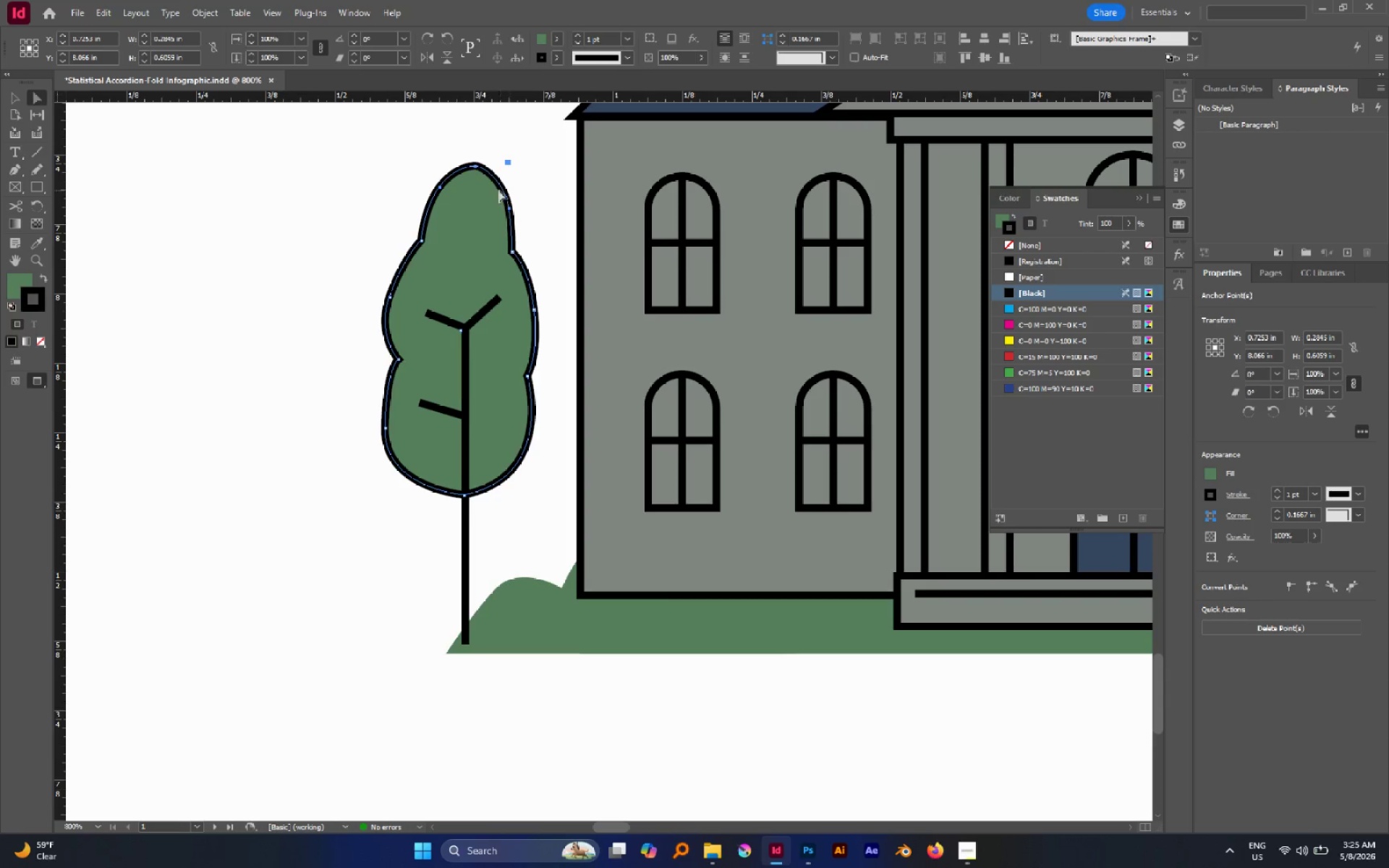 
left_click_drag(start_coordinate=[475, 166], to_coordinate=[472, 179])
 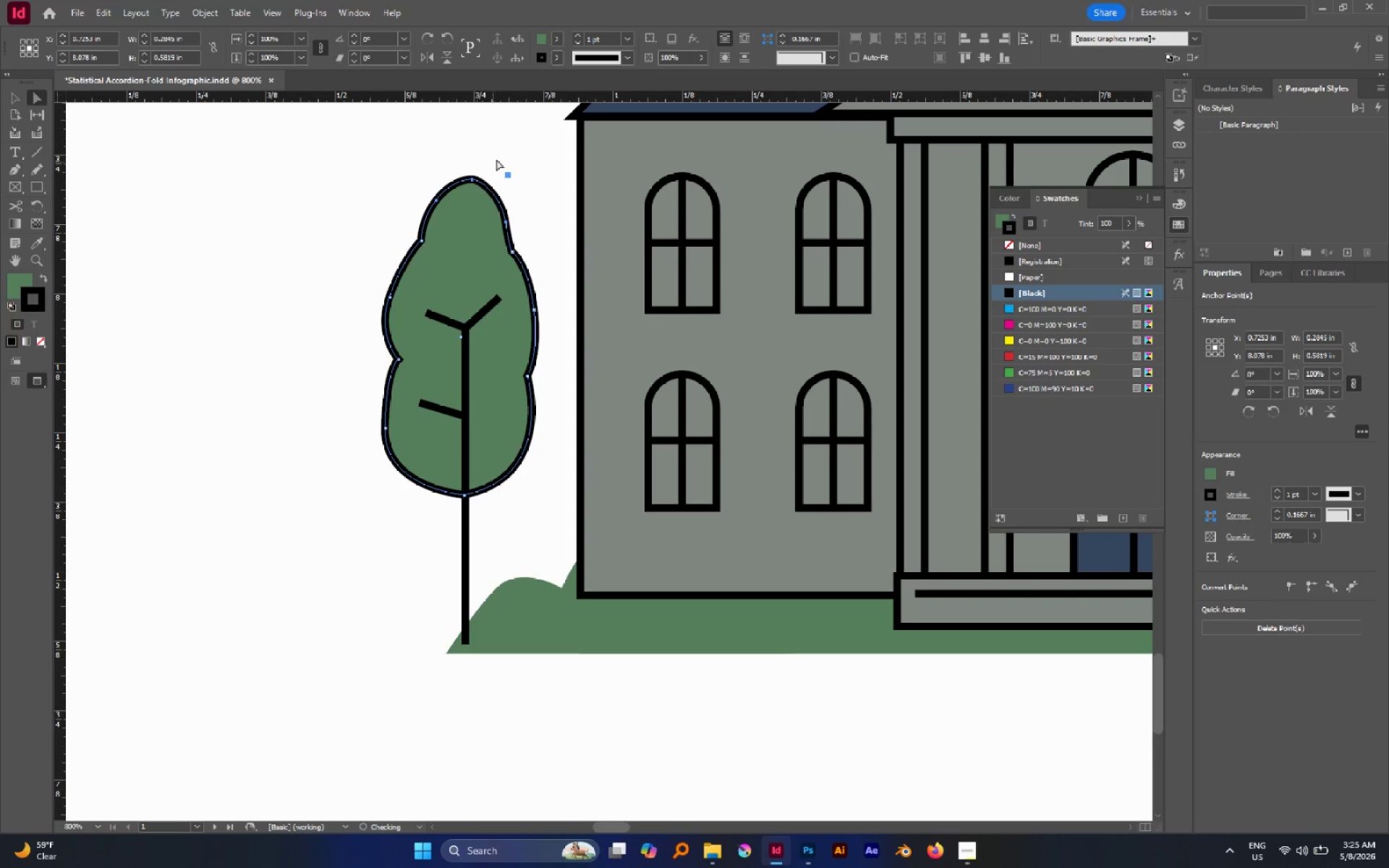 
left_click([496, 159])
 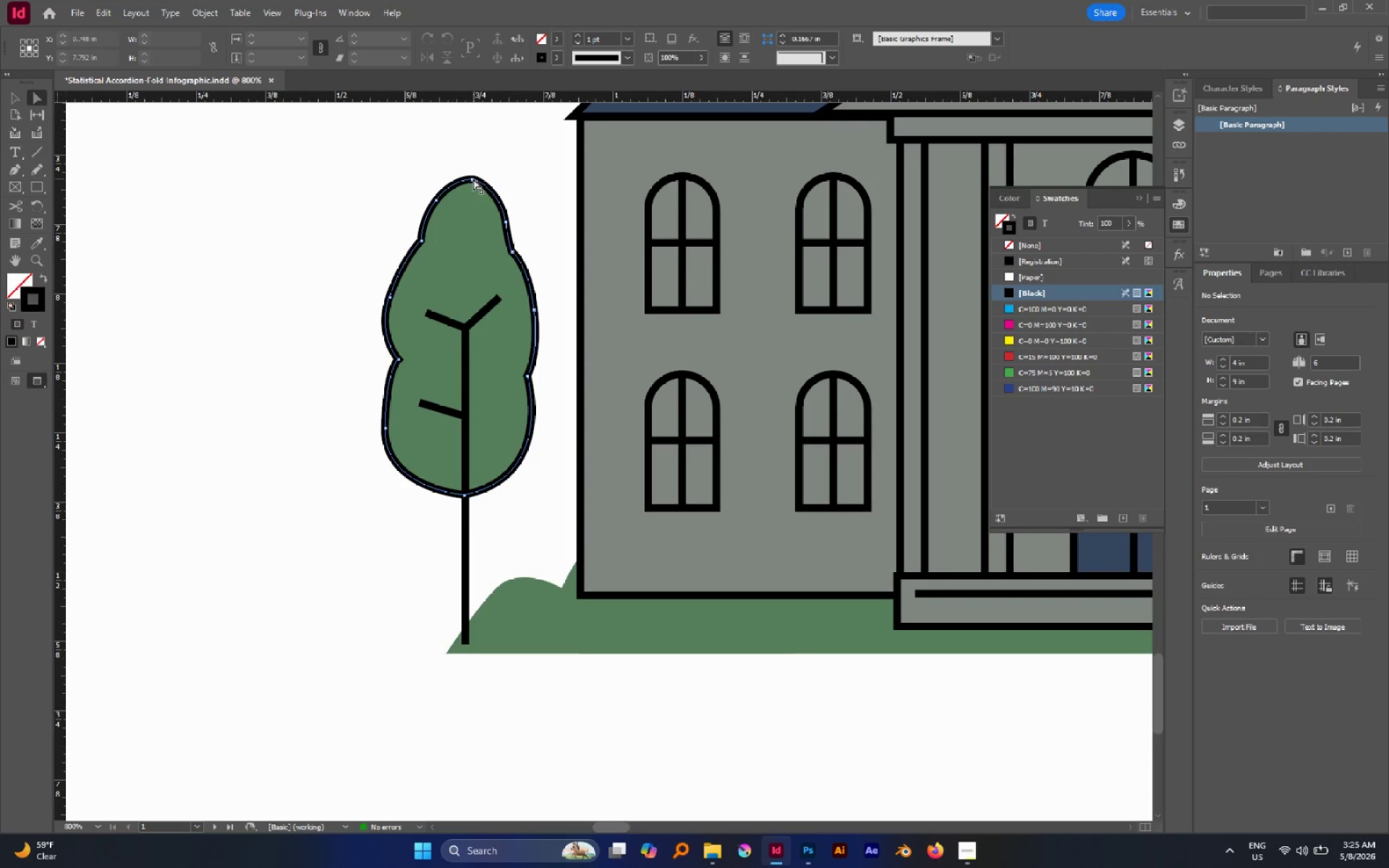 
left_click_drag(start_coordinate=[472, 179], to_coordinate=[472, 189])
 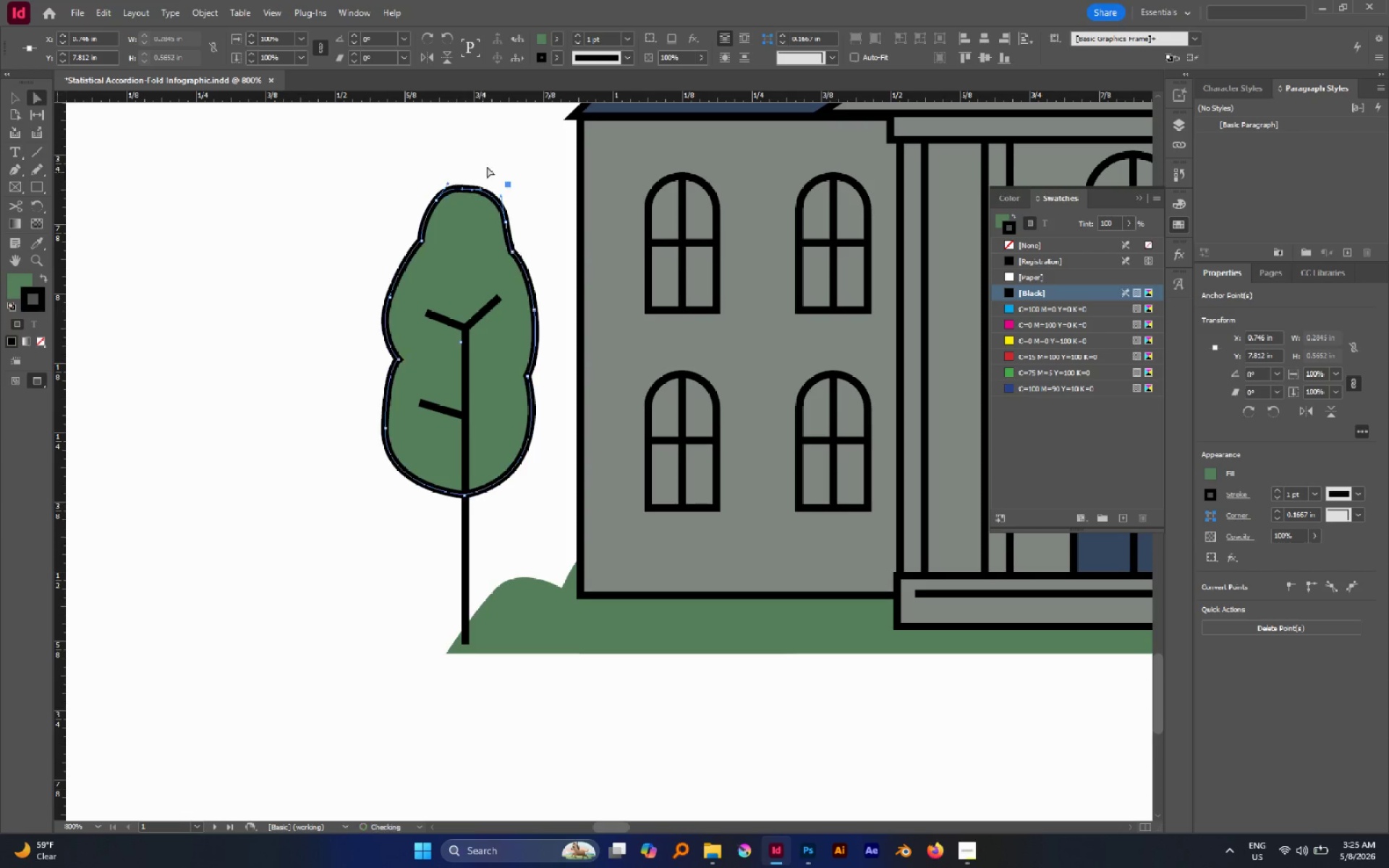 
left_click([487, 166])
 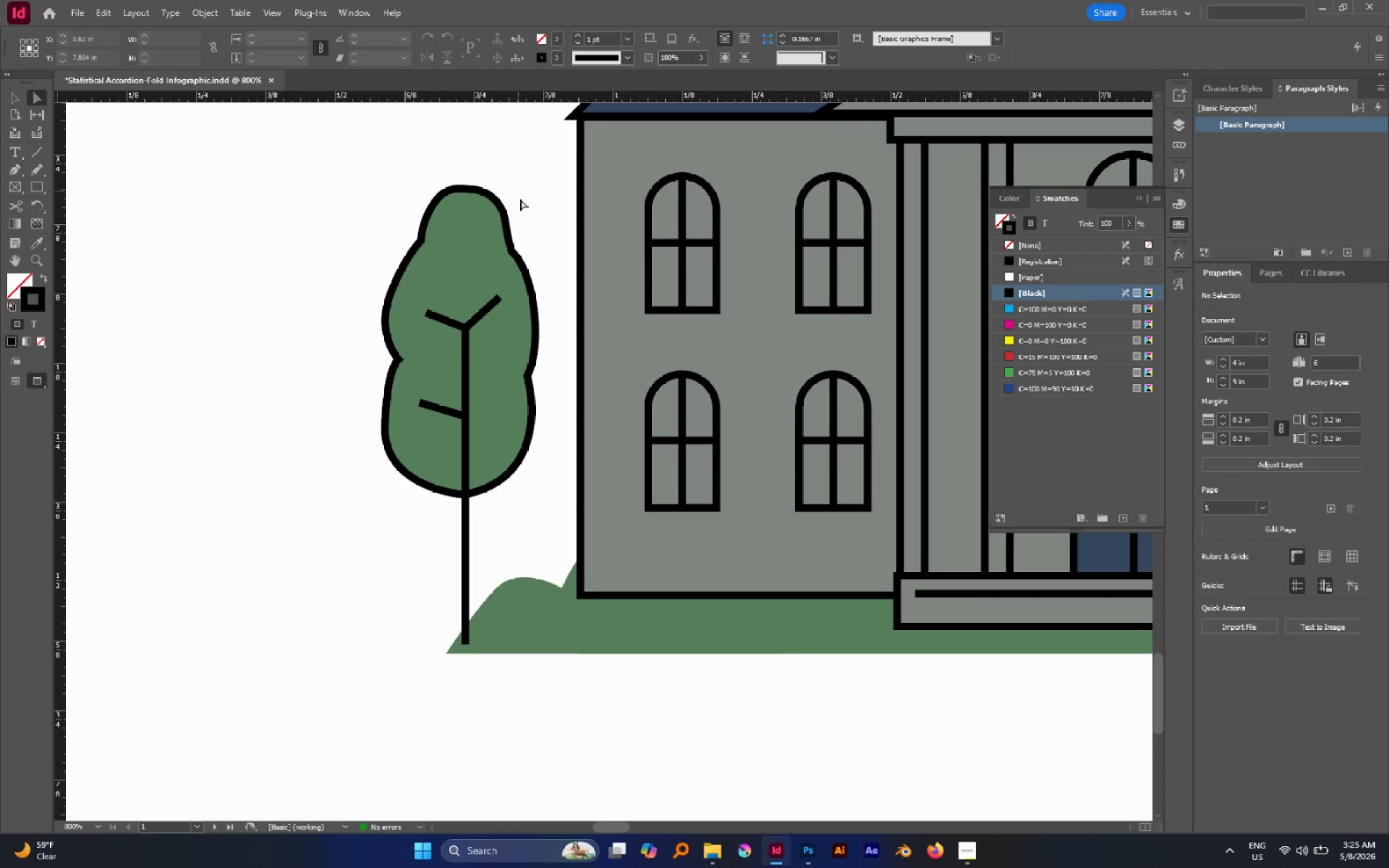 
hold_key(key=AltLeft, duration=0.45)
scroll: coordinate [504, 287], scroll_direction: down, amount: 2.0
 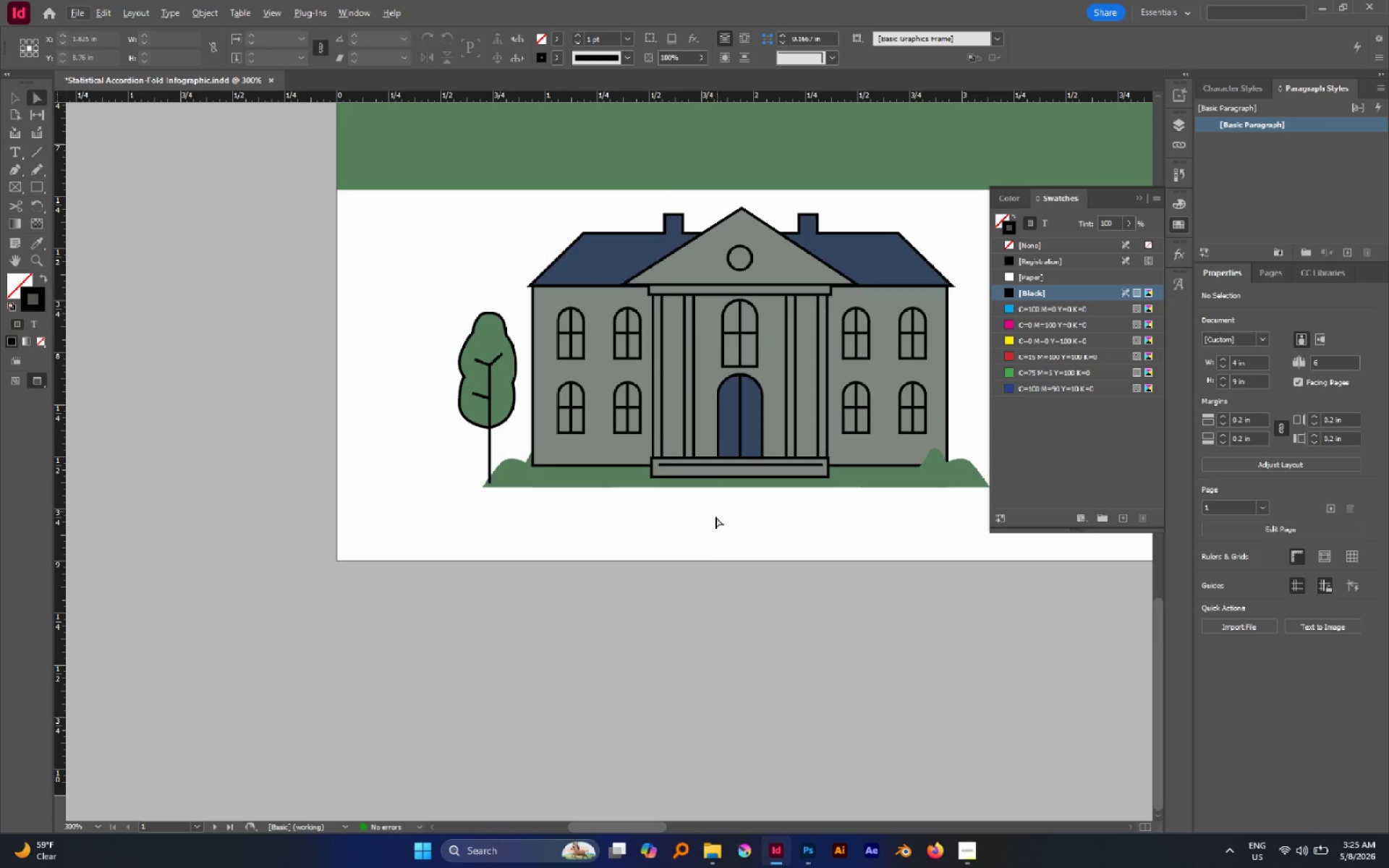 
hold_key(key=AltLeft, duration=0.44)
scroll: coordinate [310, 448], scroll_direction: down, amount: 3.0
 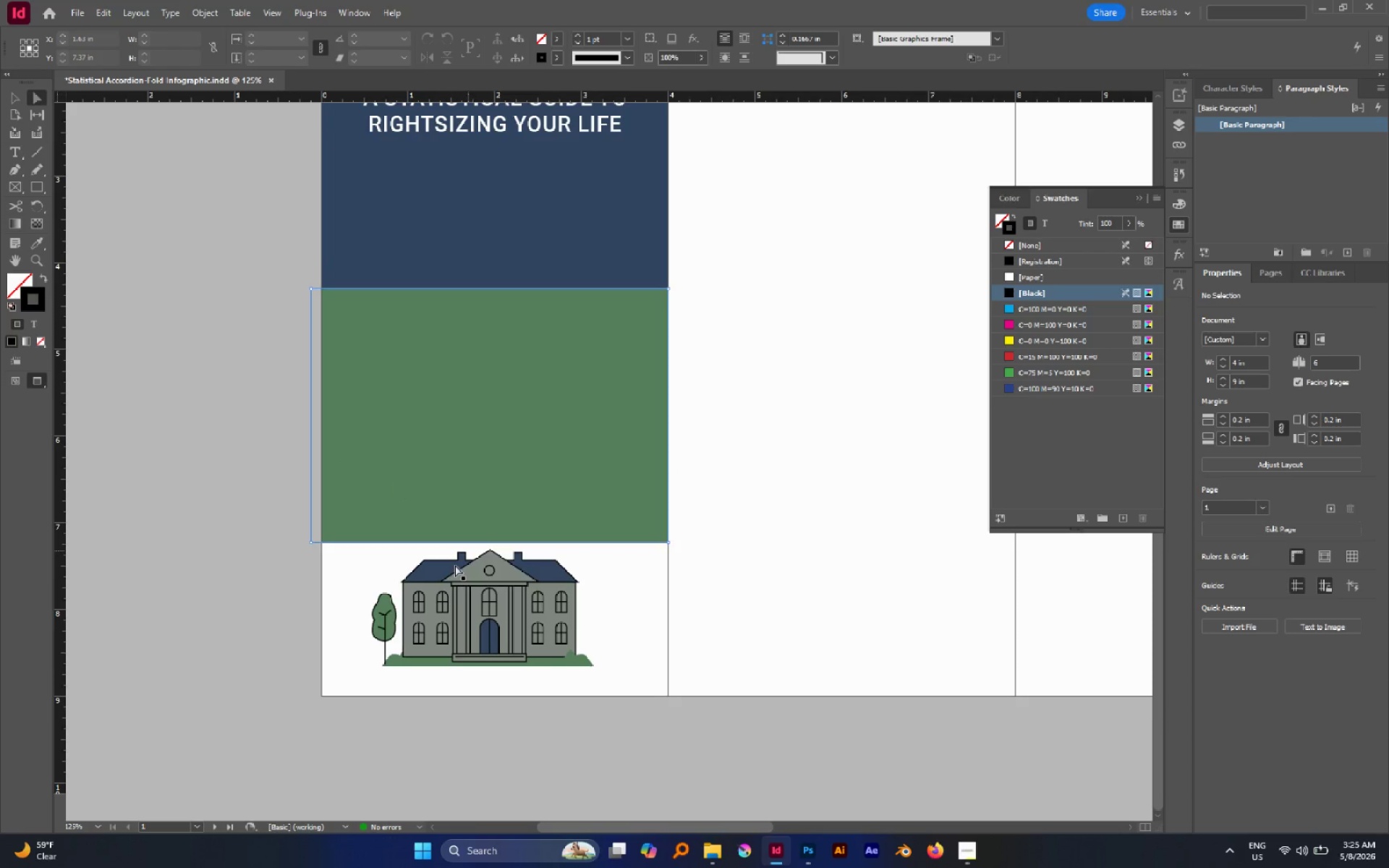 
hold_key(key=AltLeft, duration=1.03)
scroll: coordinate [360, 632], scroll_direction: up, amount: 3.0
 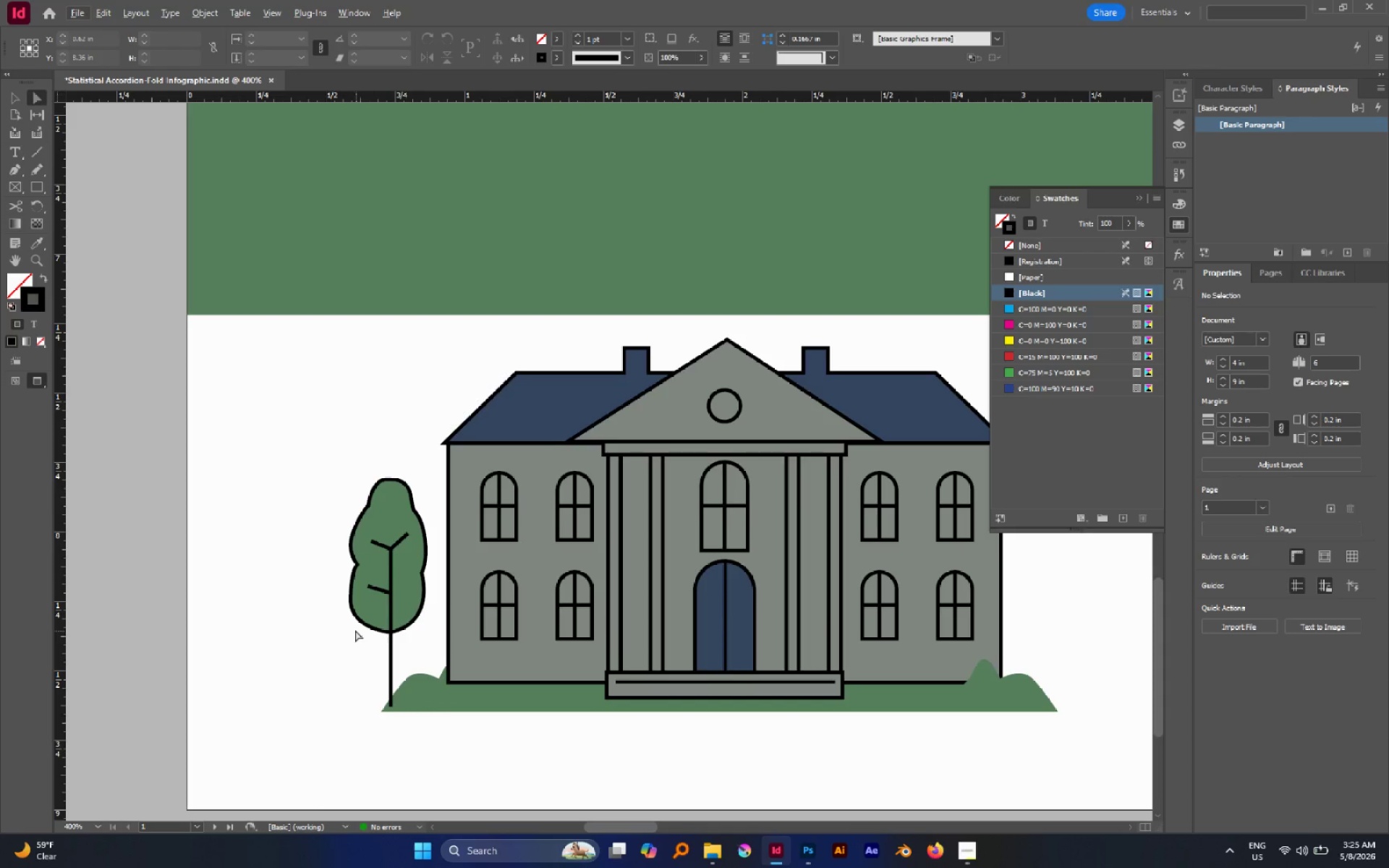 
key(V)
 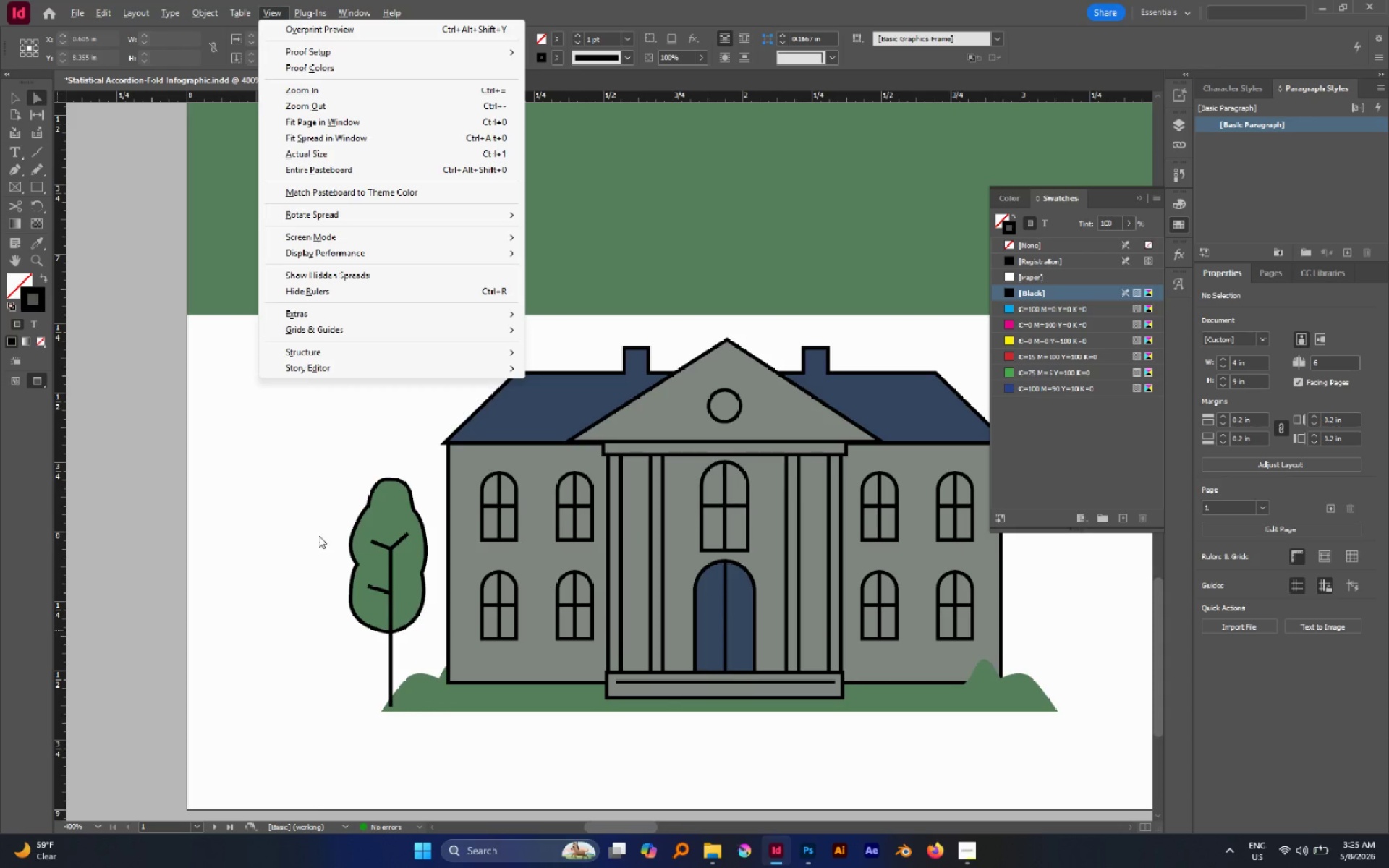 
left_click([21, 98])
 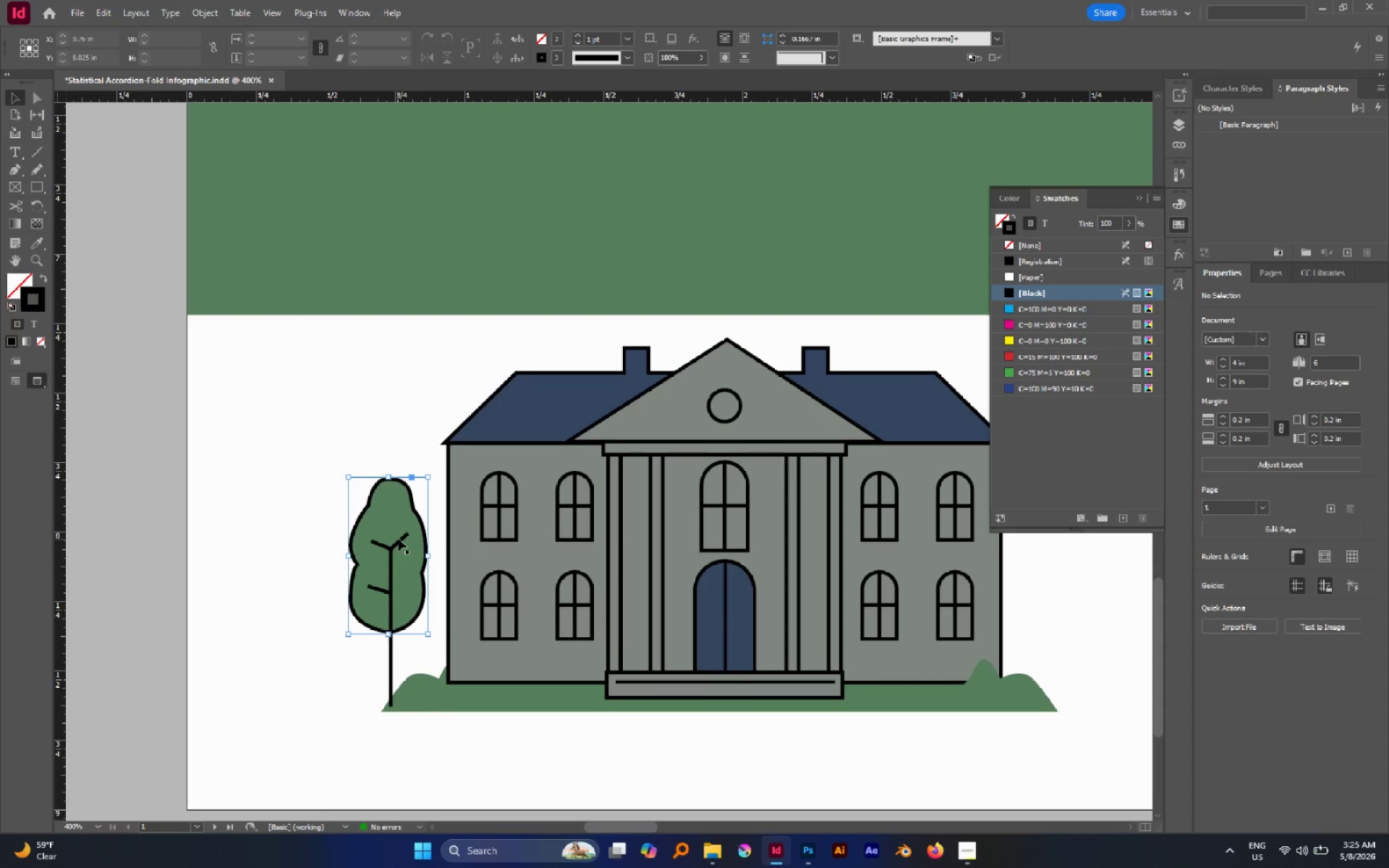 
hold_key(key=AltLeft, duration=0.66)
 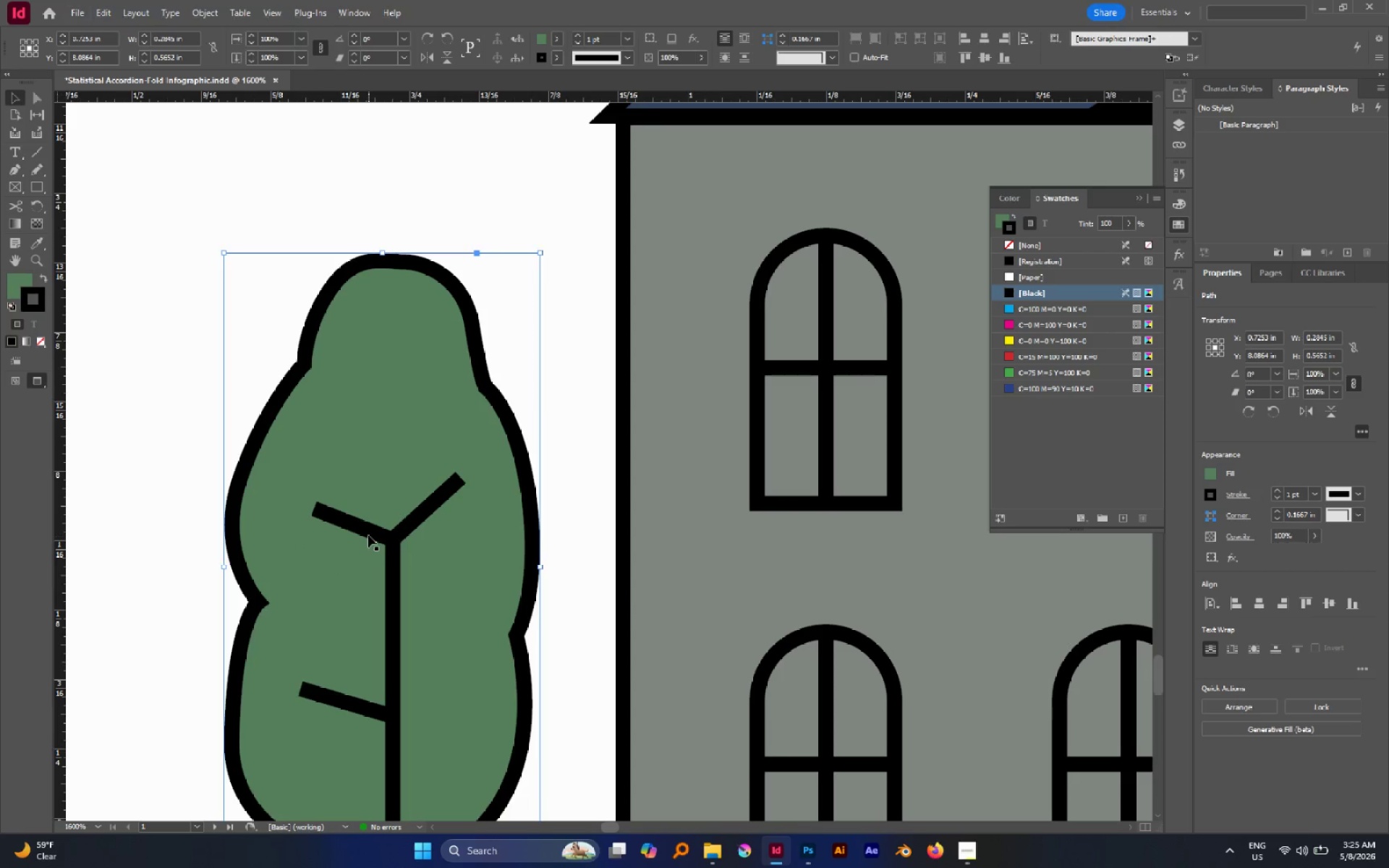 
left_click([368, 535])
 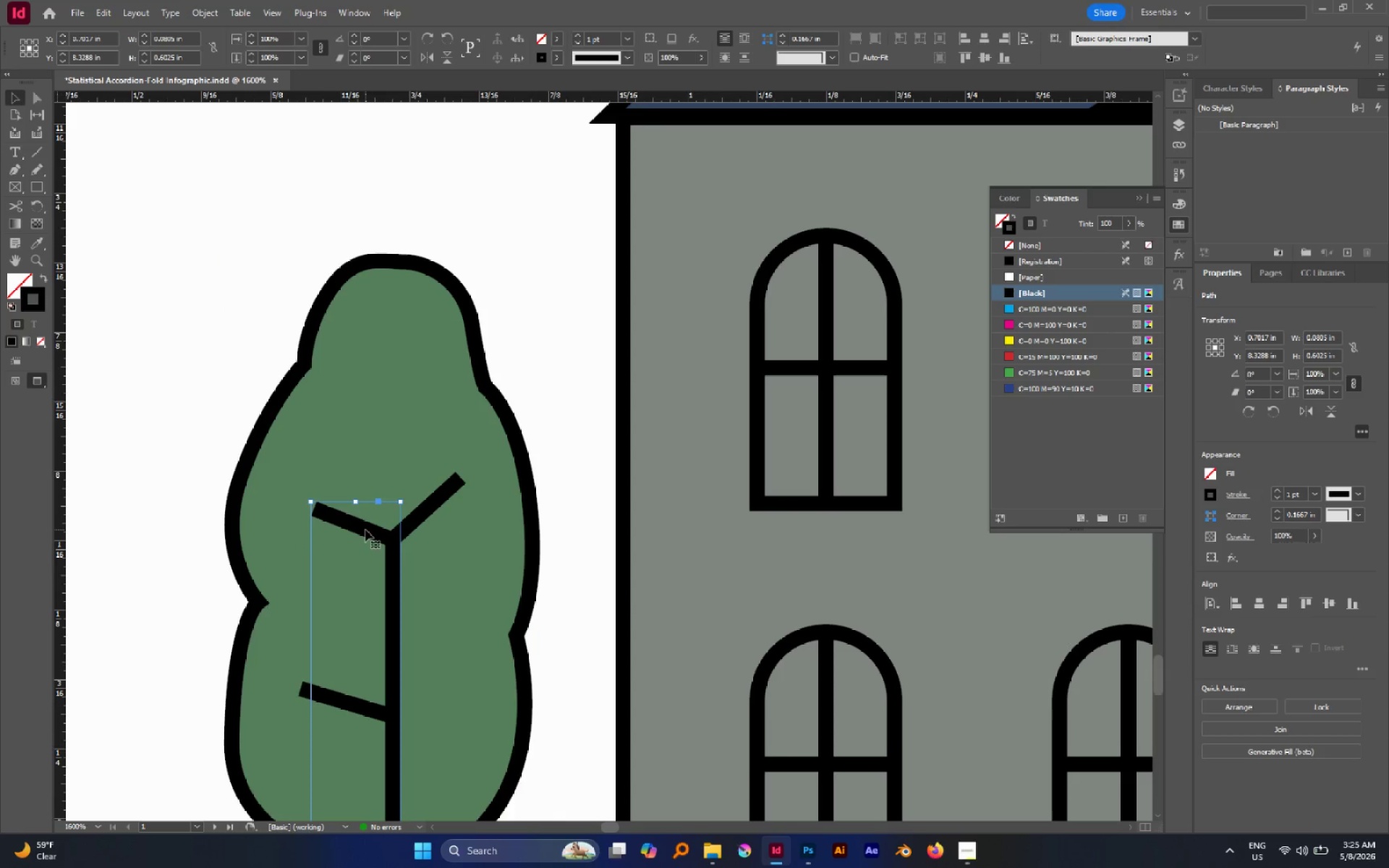 
scroll: coordinate [391, 552], scroll_direction: up, amount: 5.0
 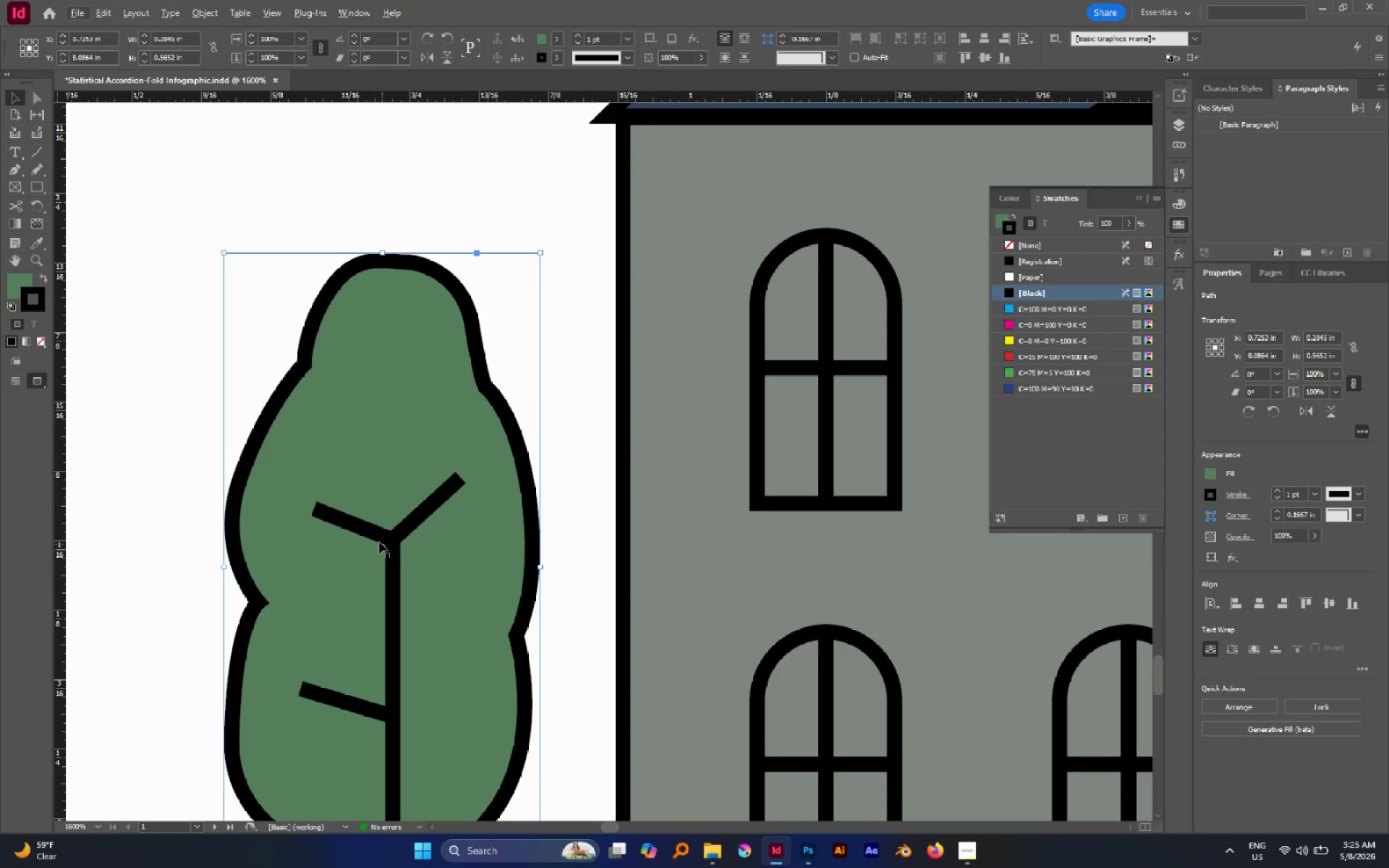 
left_click([365, 529])
 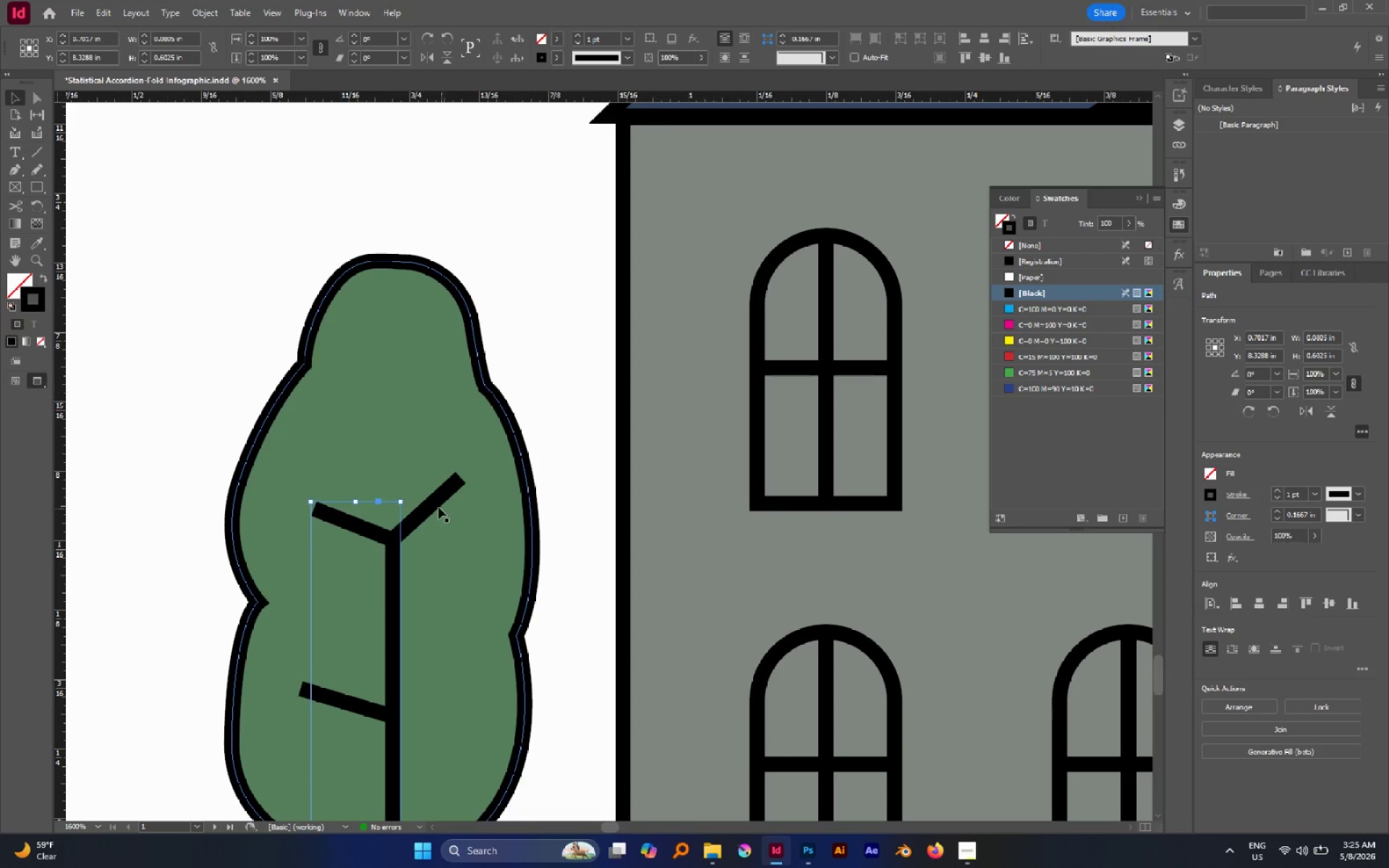 
left_click([418, 499])
 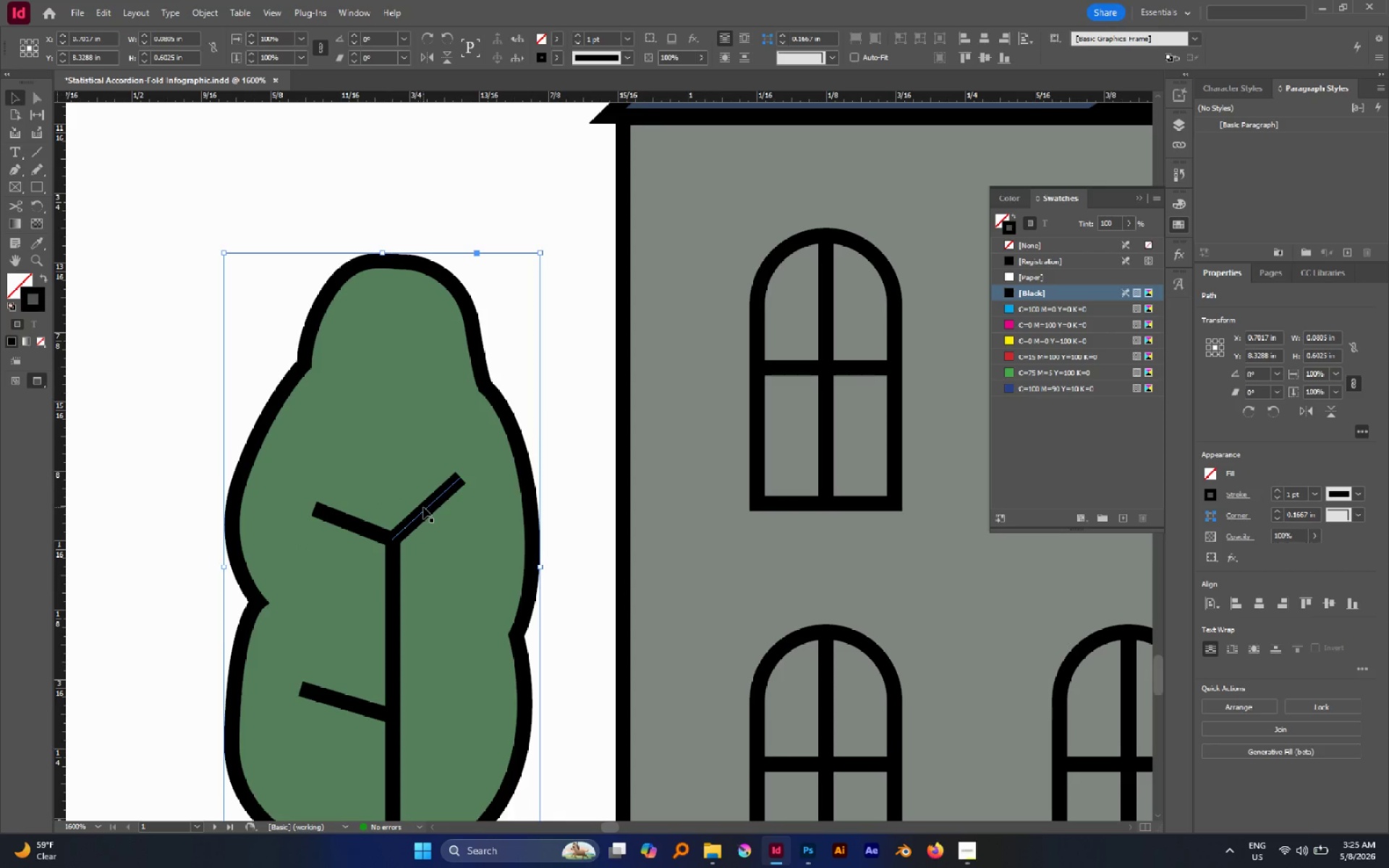 
left_click([423, 507])
 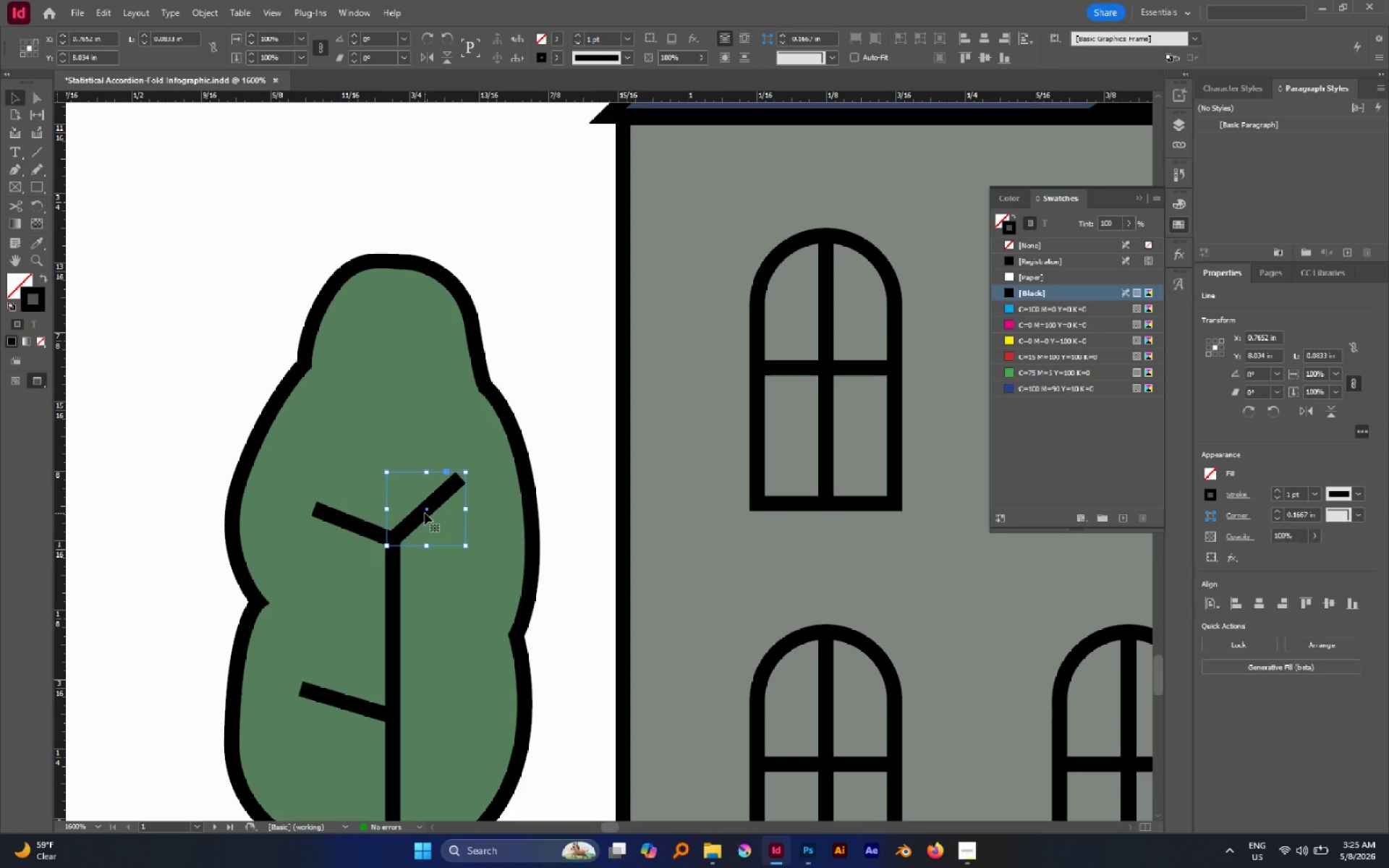 
left_click_drag(start_coordinate=[425, 513], to_coordinate=[431, 459])
 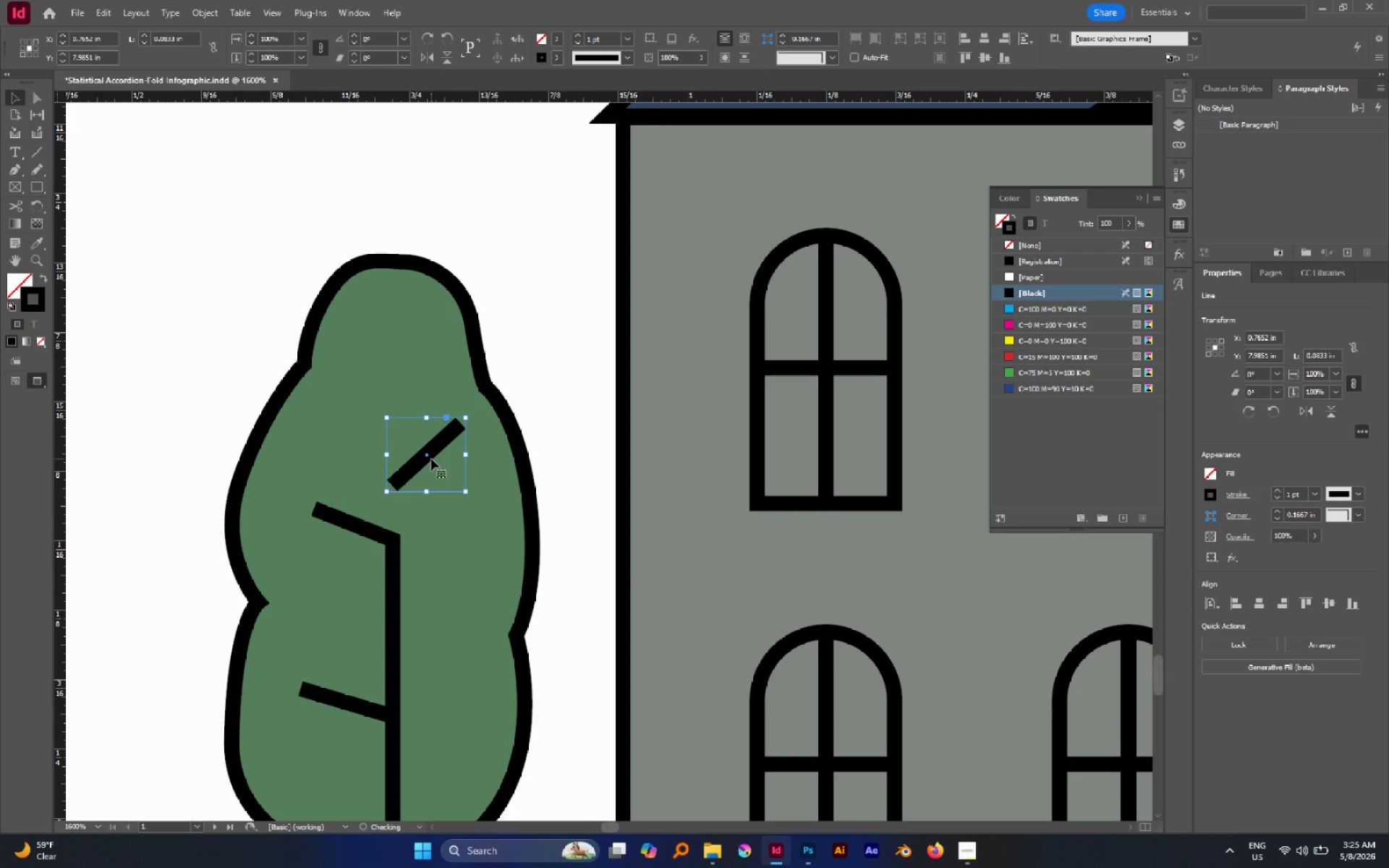 
hold_key(key=ShiftLeft, duration=1.03)
 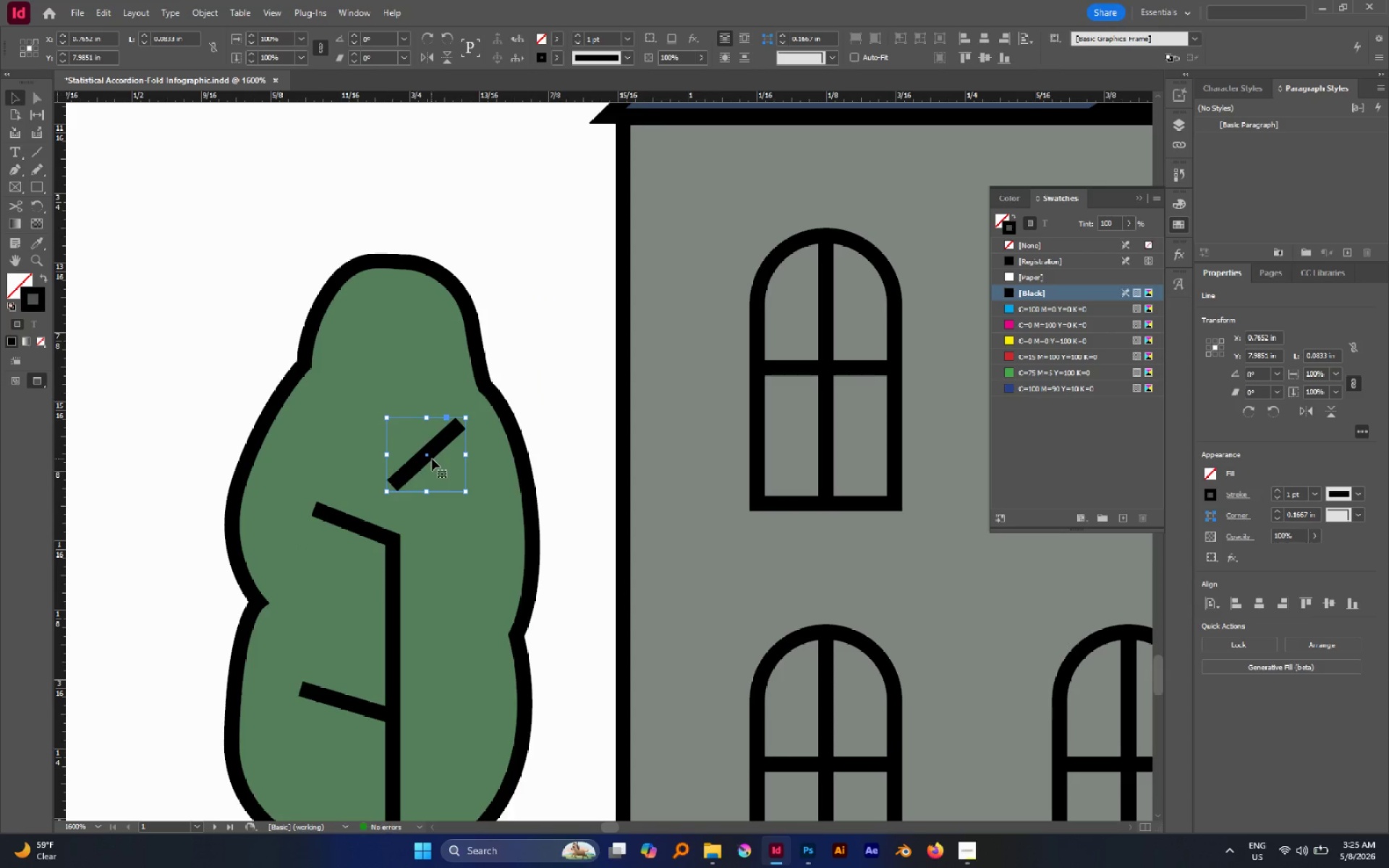 
key(Control+Z)
 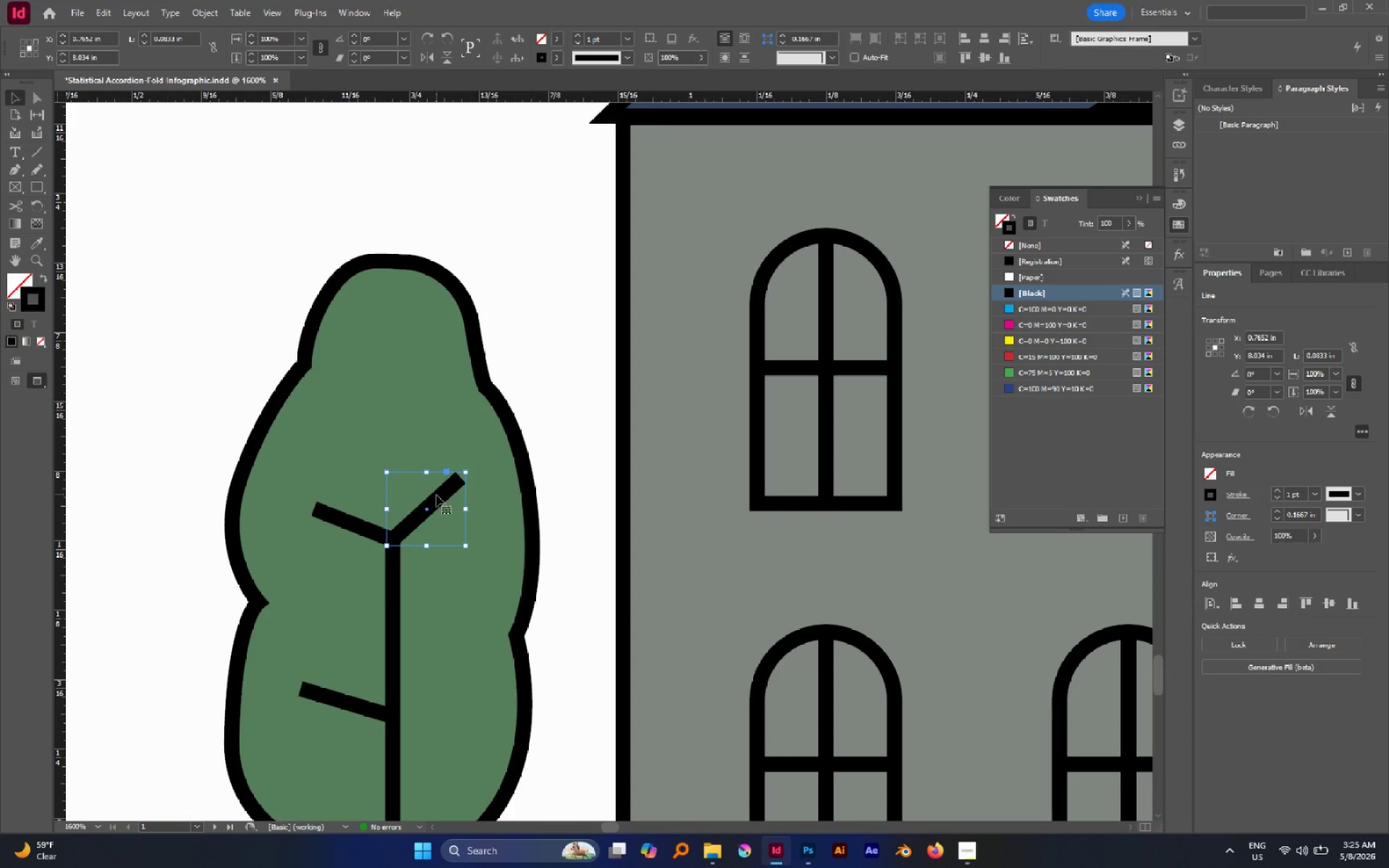 
left_click_drag(start_coordinate=[437, 498], to_coordinate=[430, 576])
 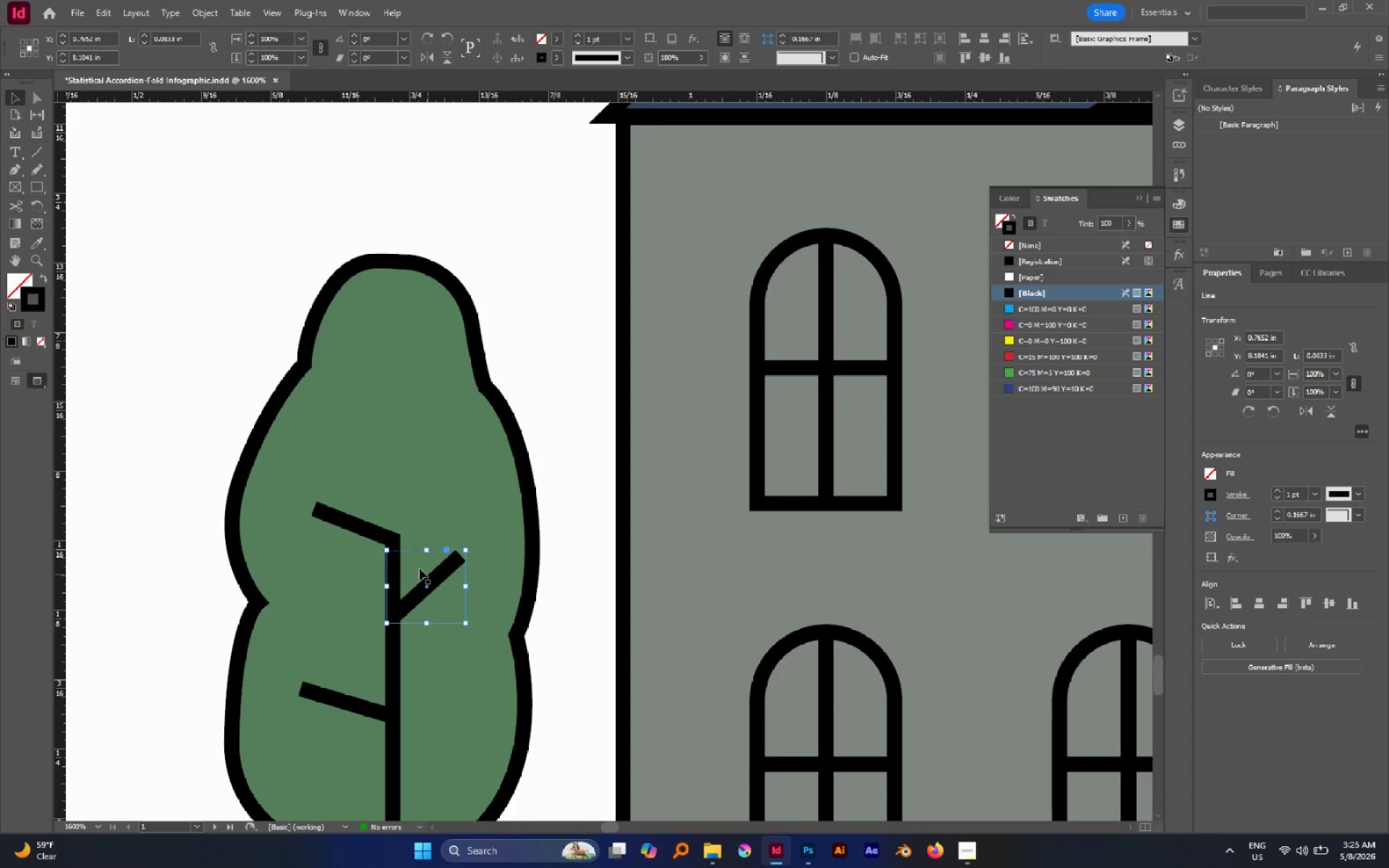 
hold_key(key=ShiftLeft, duration=0.89)
 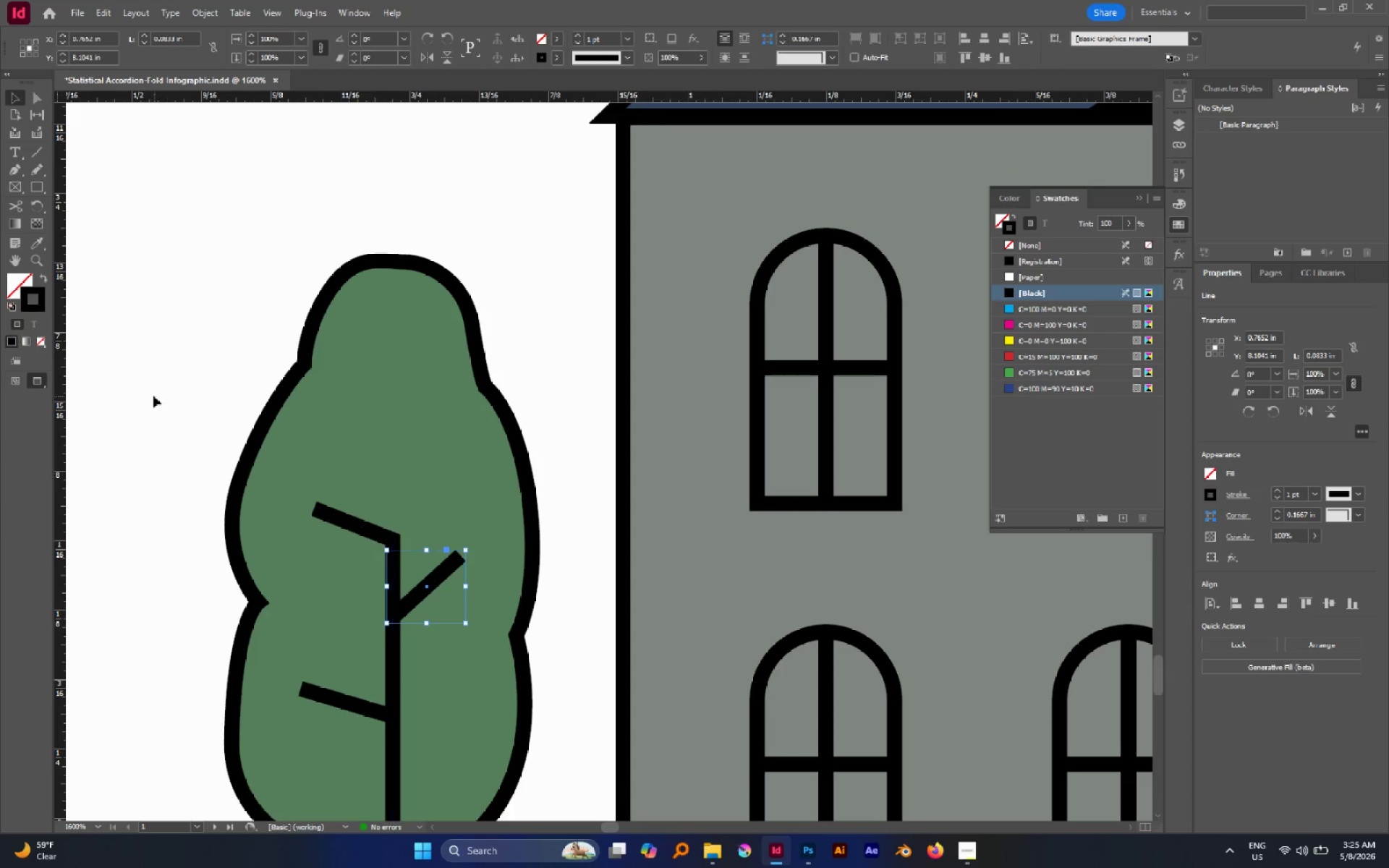 
left_click([153, 396])
 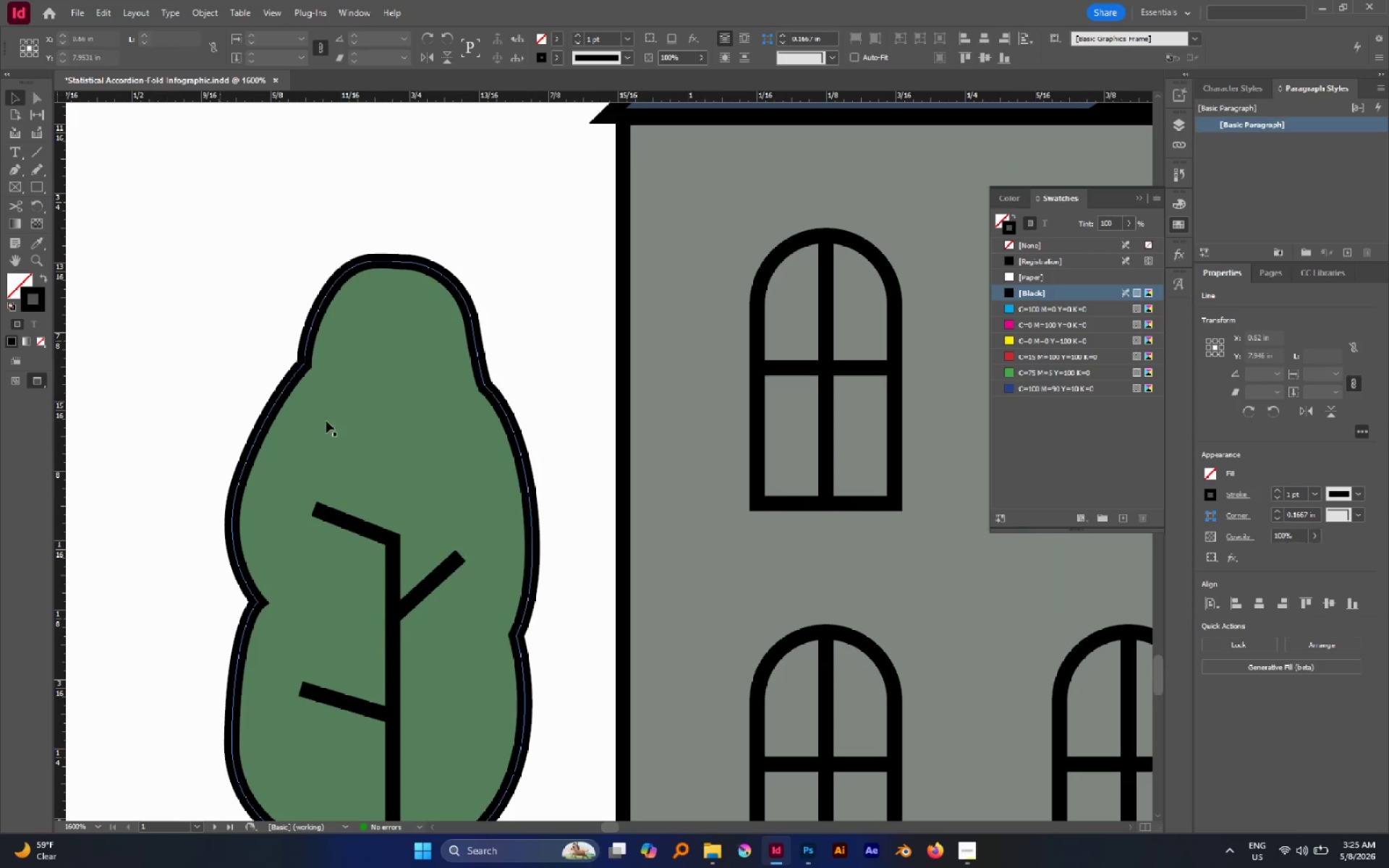 
hold_key(key=AltLeft, duration=1.11)
scroll: coordinate [335, 427], scroll_direction: down, amount: 3.0
 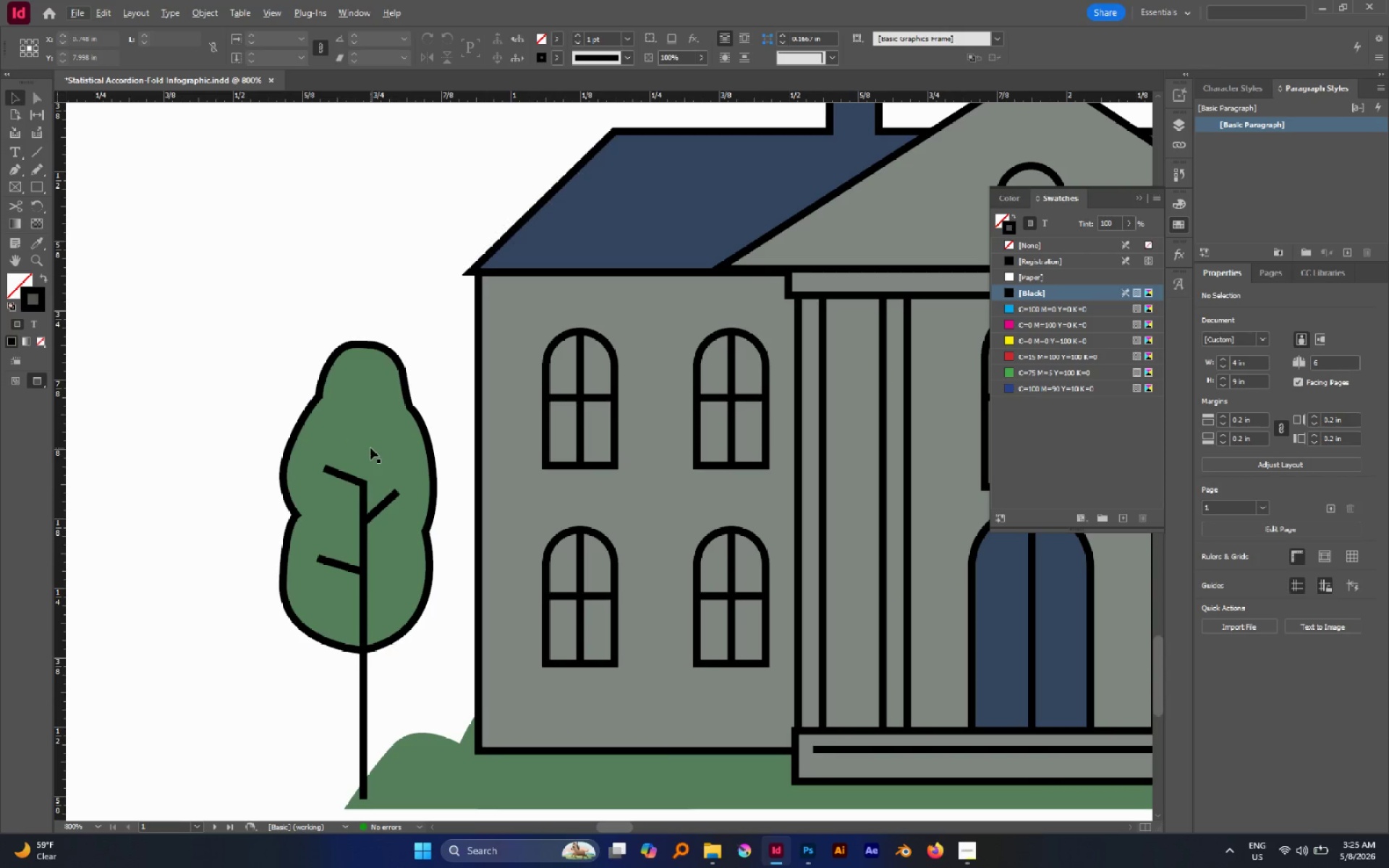 
key(P)
 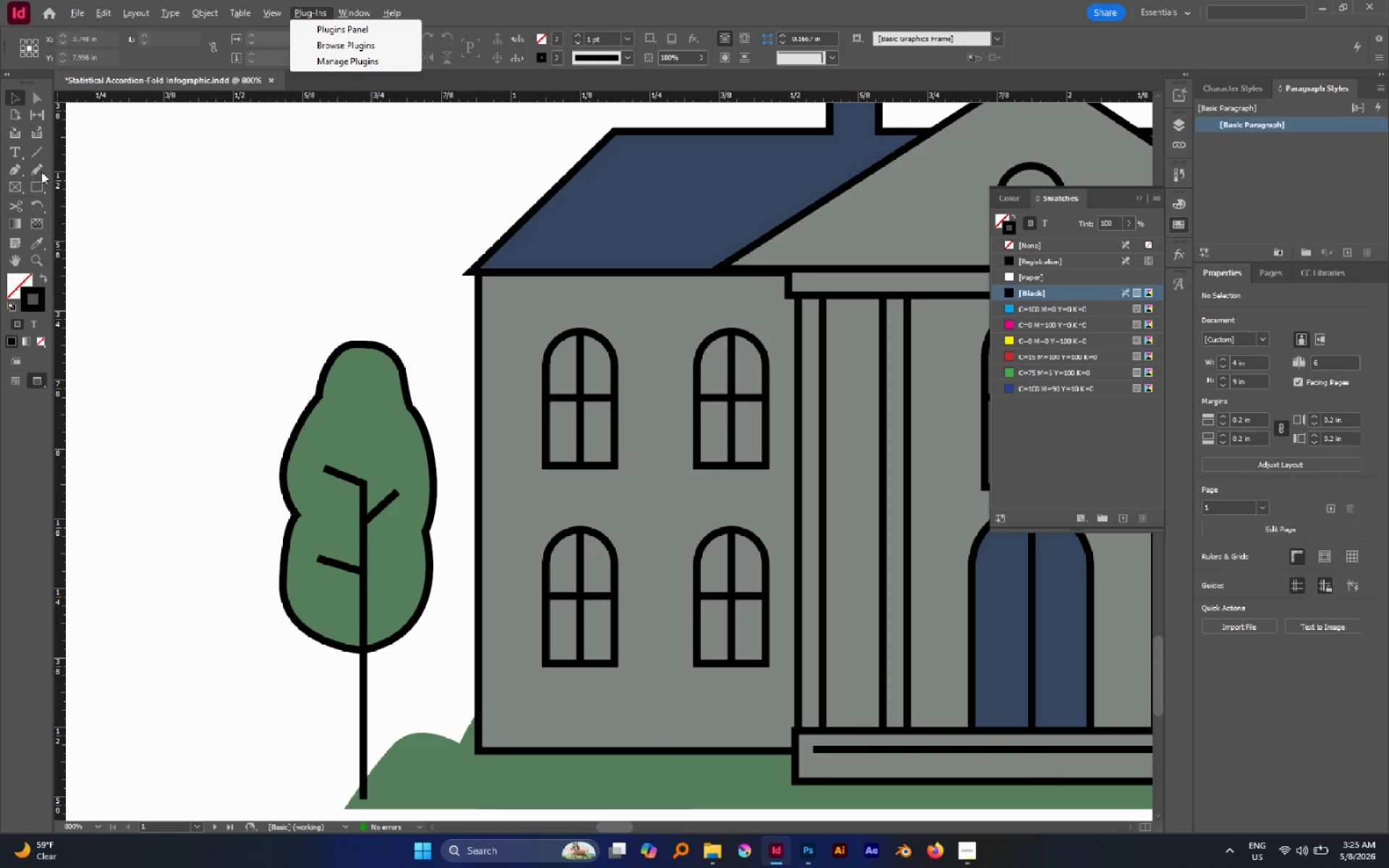 
left_click([22, 170])
 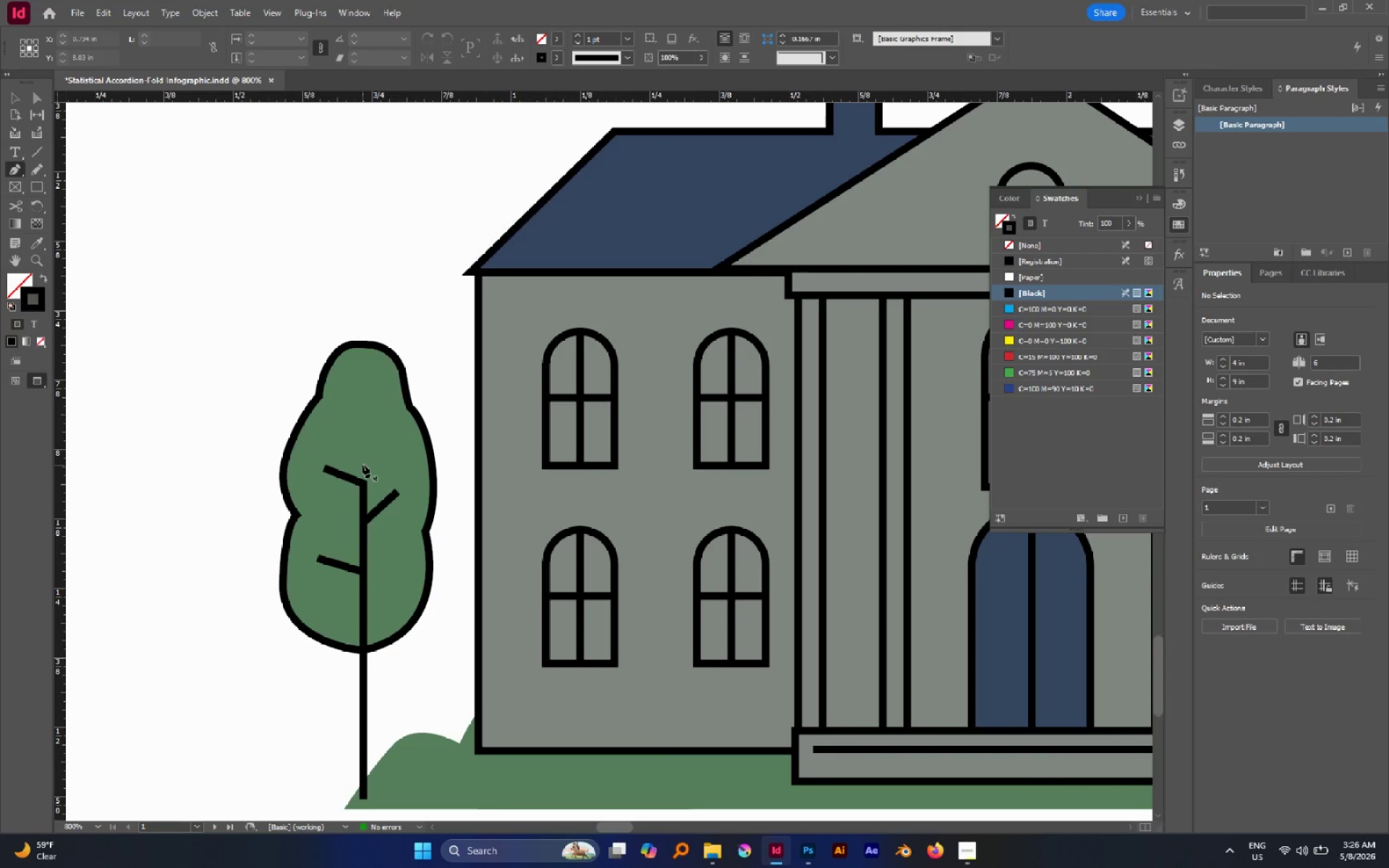 
hold_key(key=ShiftLeft, duration=1.03)
left_click([363, 413])
 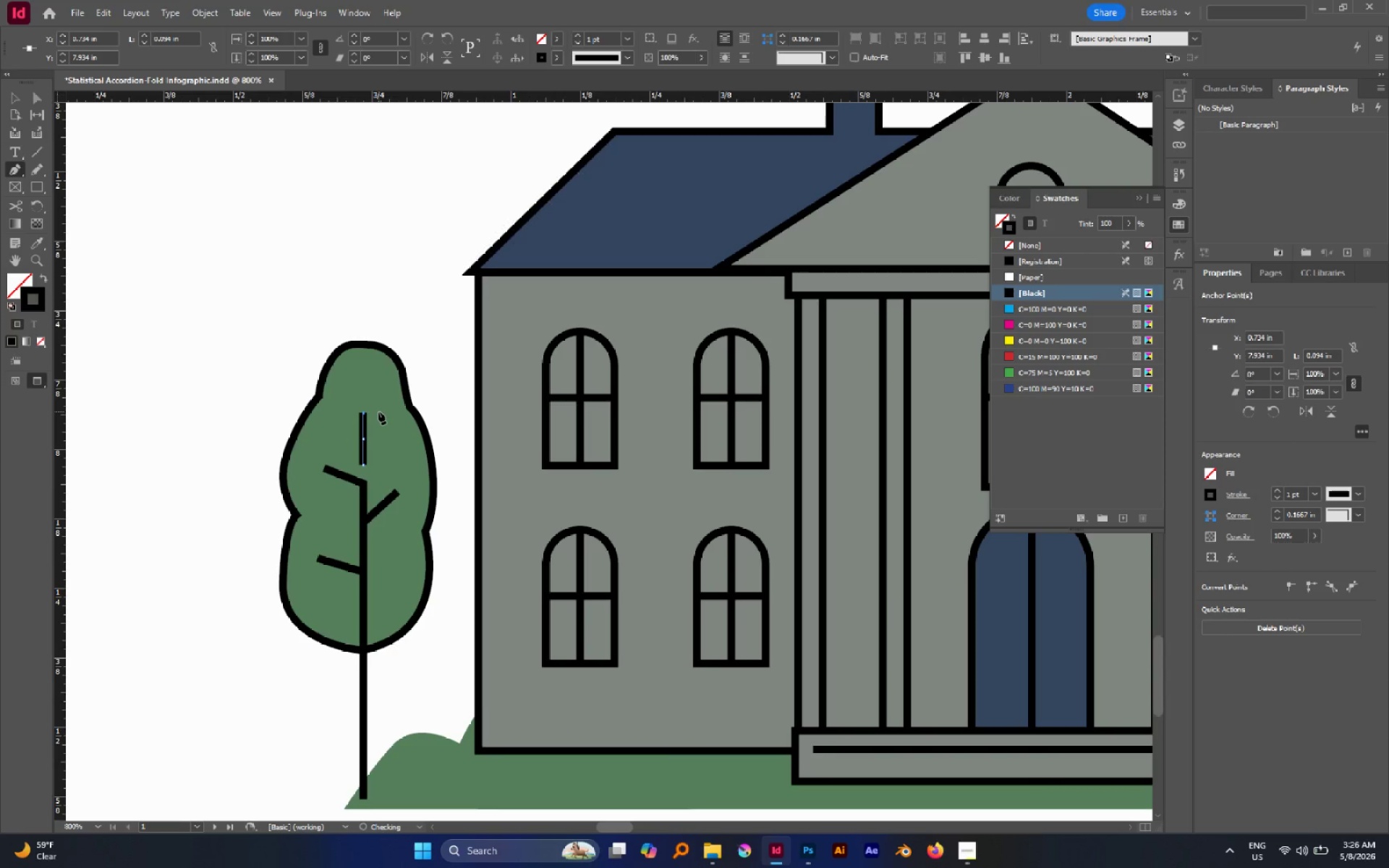 
key(V)
 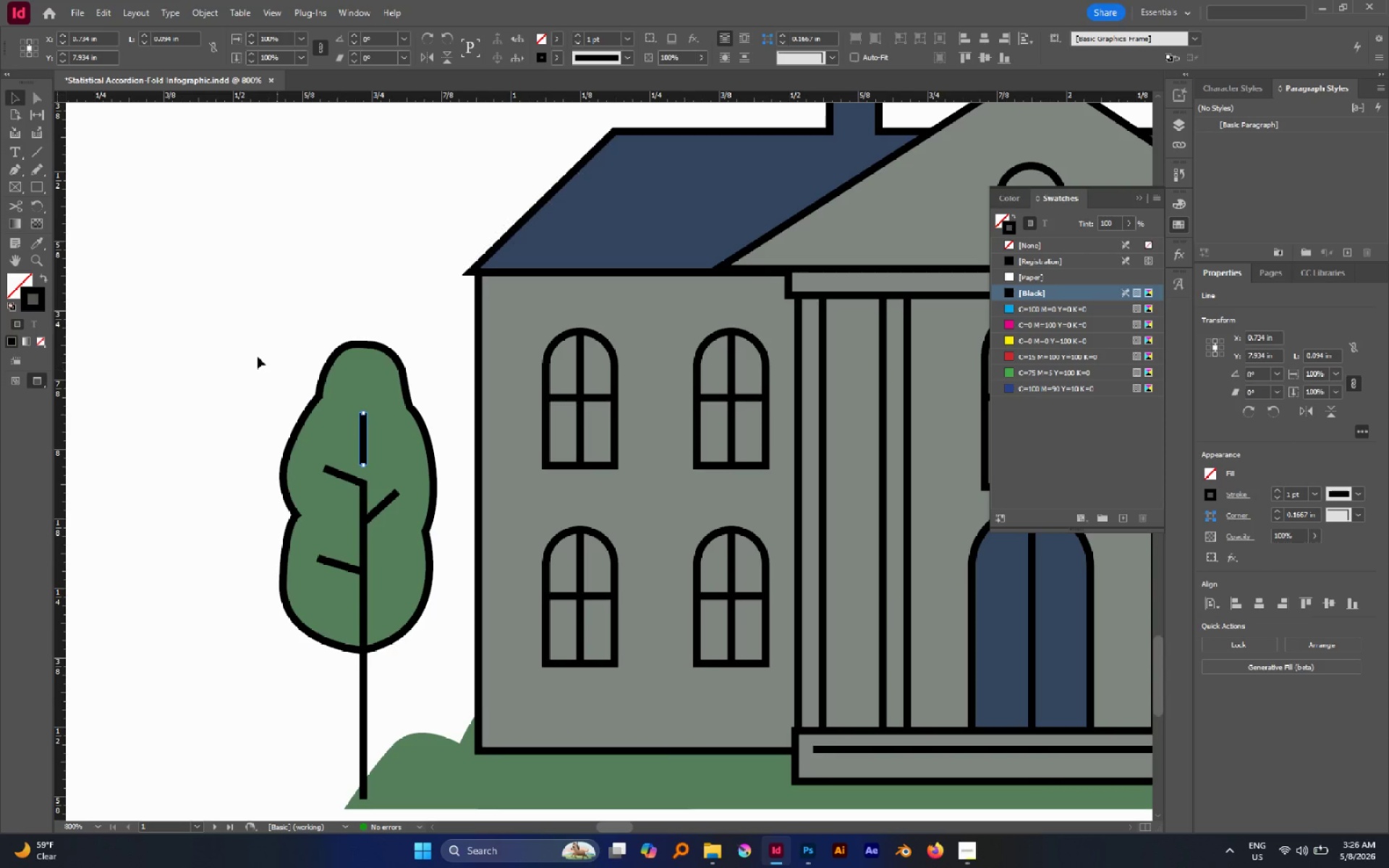 
left_click([250, 354])
 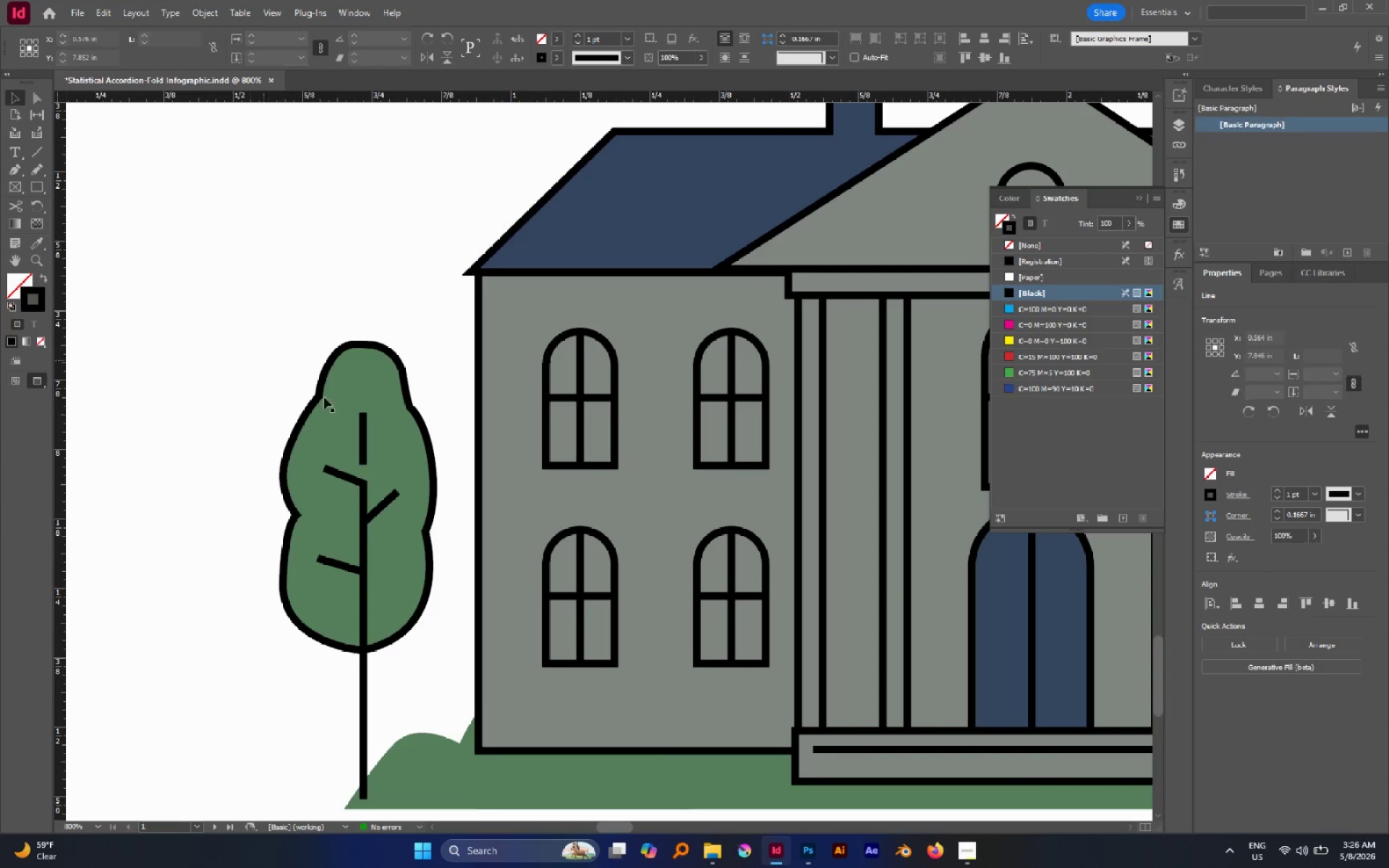 
hold_key(key=AltLeft, duration=0.98)
scroll: coordinate [438, 443], scroll_direction: down, amount: 4.0
 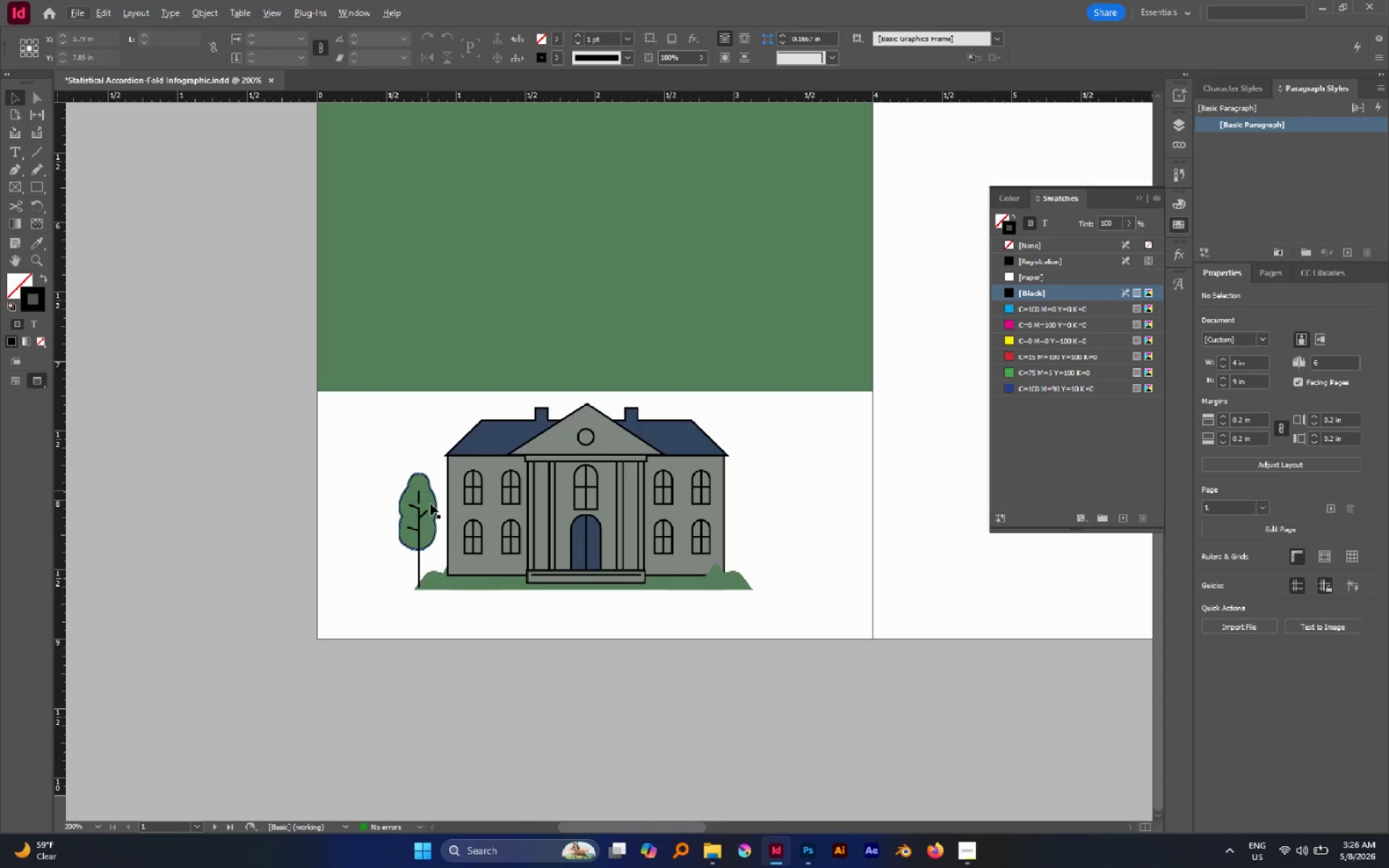 
hold_key(key=AltLeft, duration=0.88)
 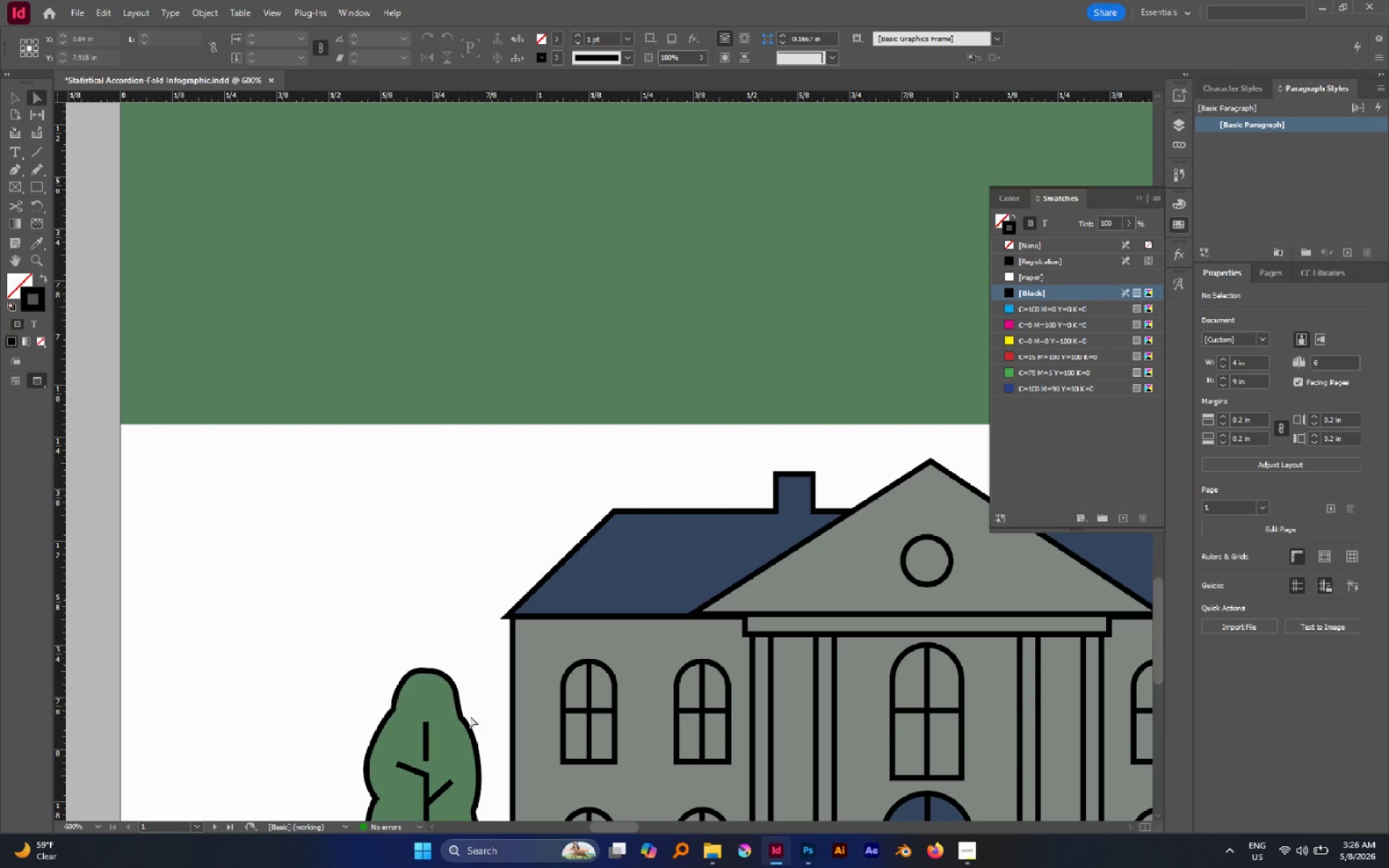 
key(A)
 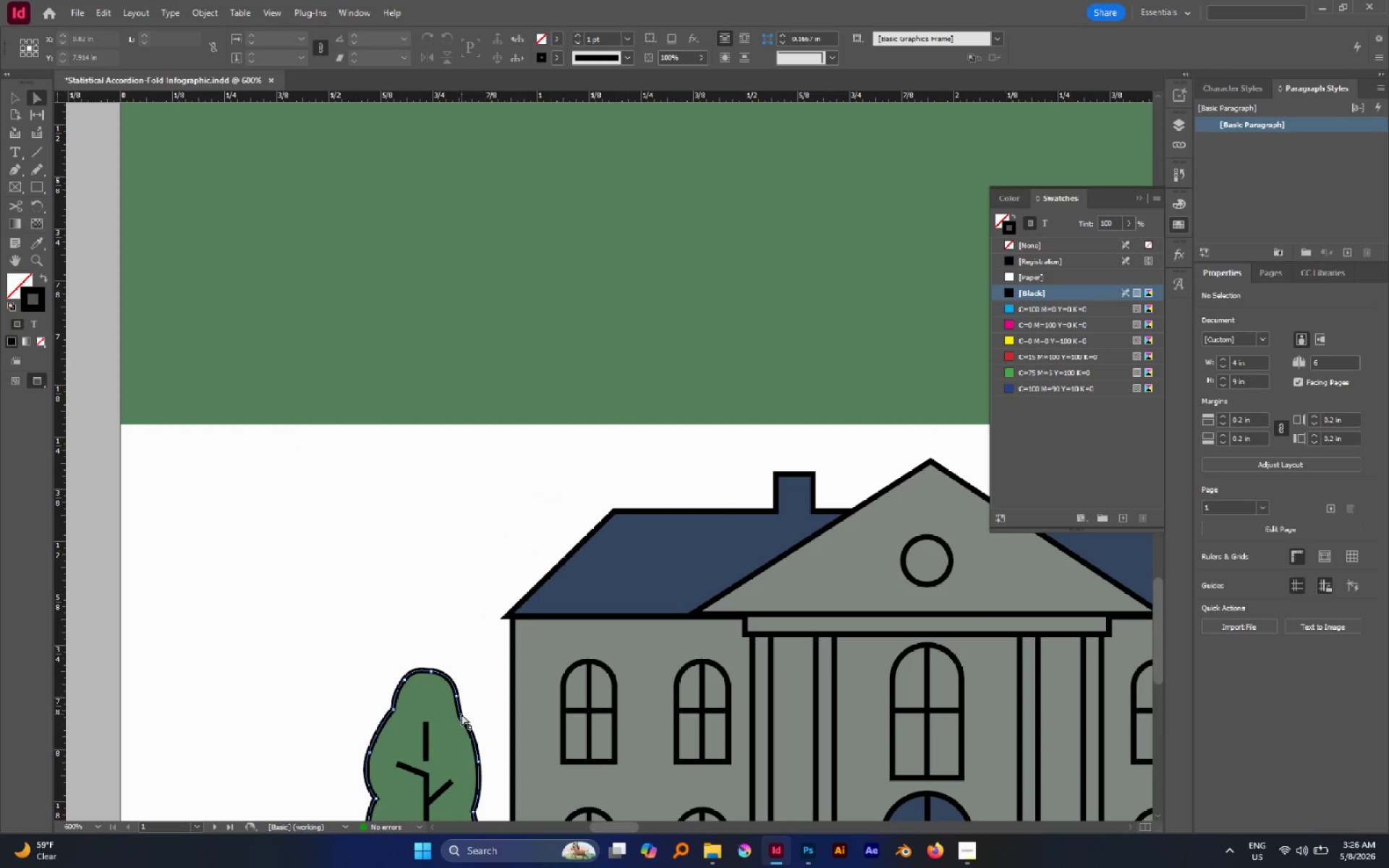 
scroll: coordinate [415, 515], scroll_direction: up, amount: 2.0
 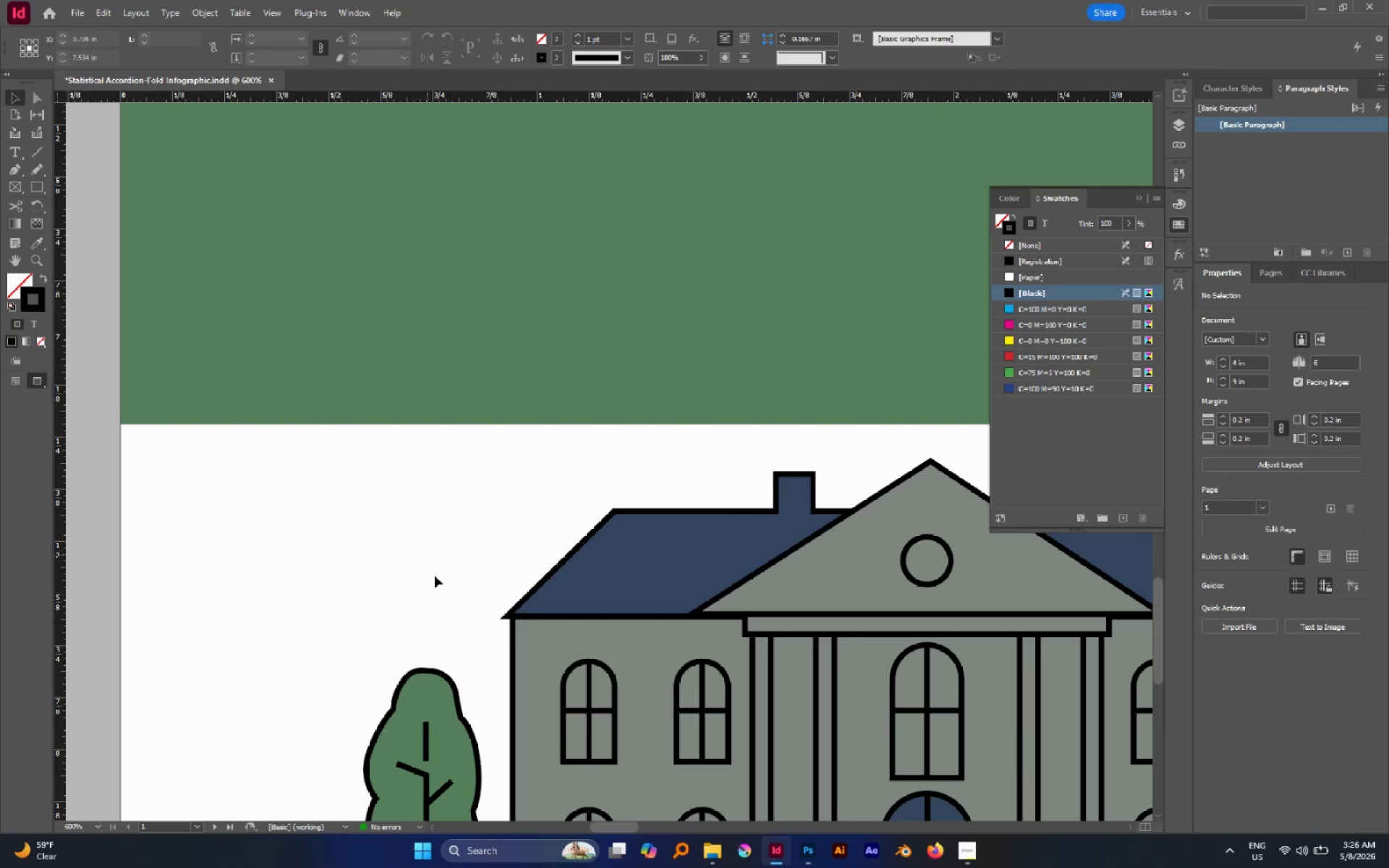 
left_click([462, 717])
 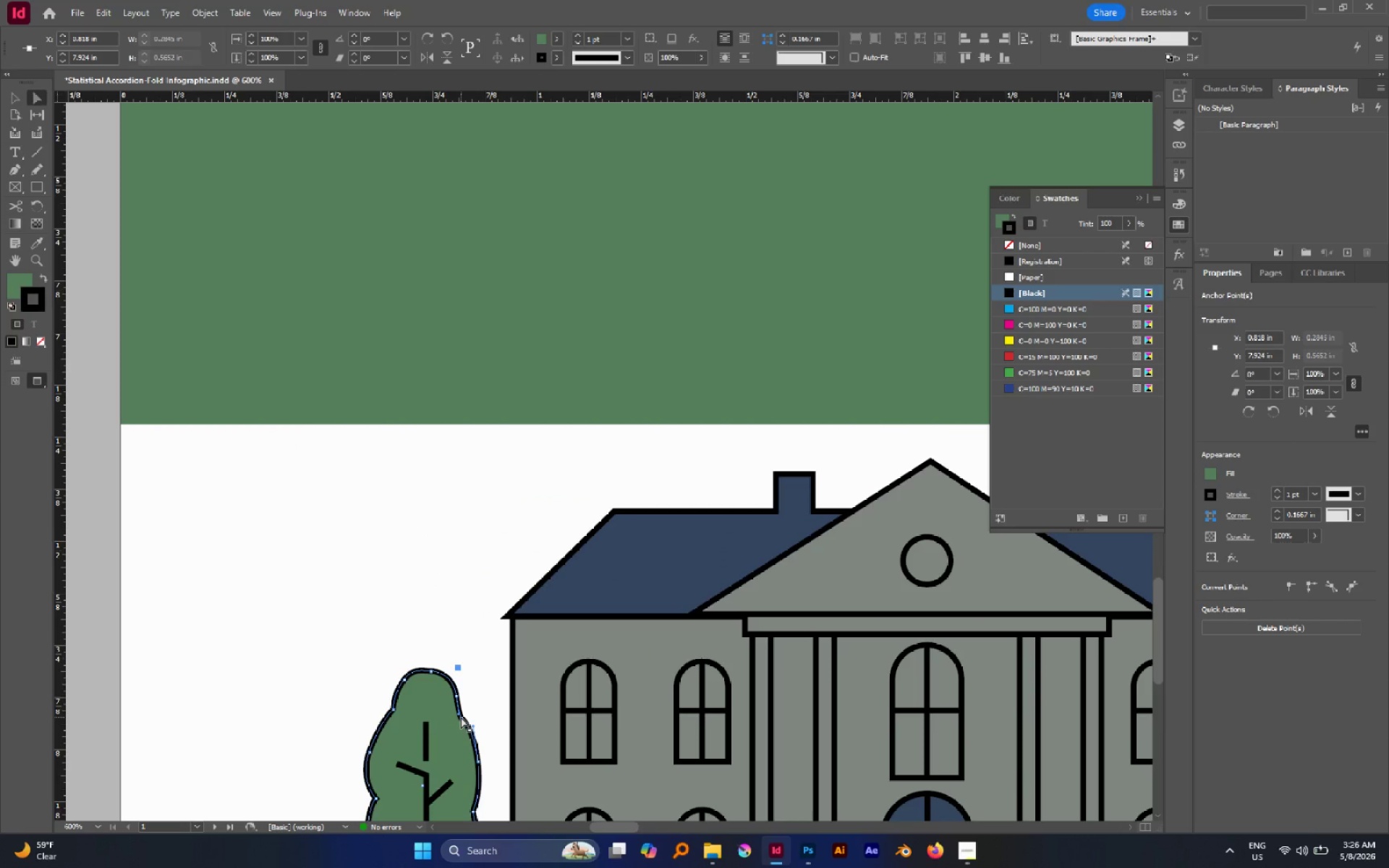 
key(P)
 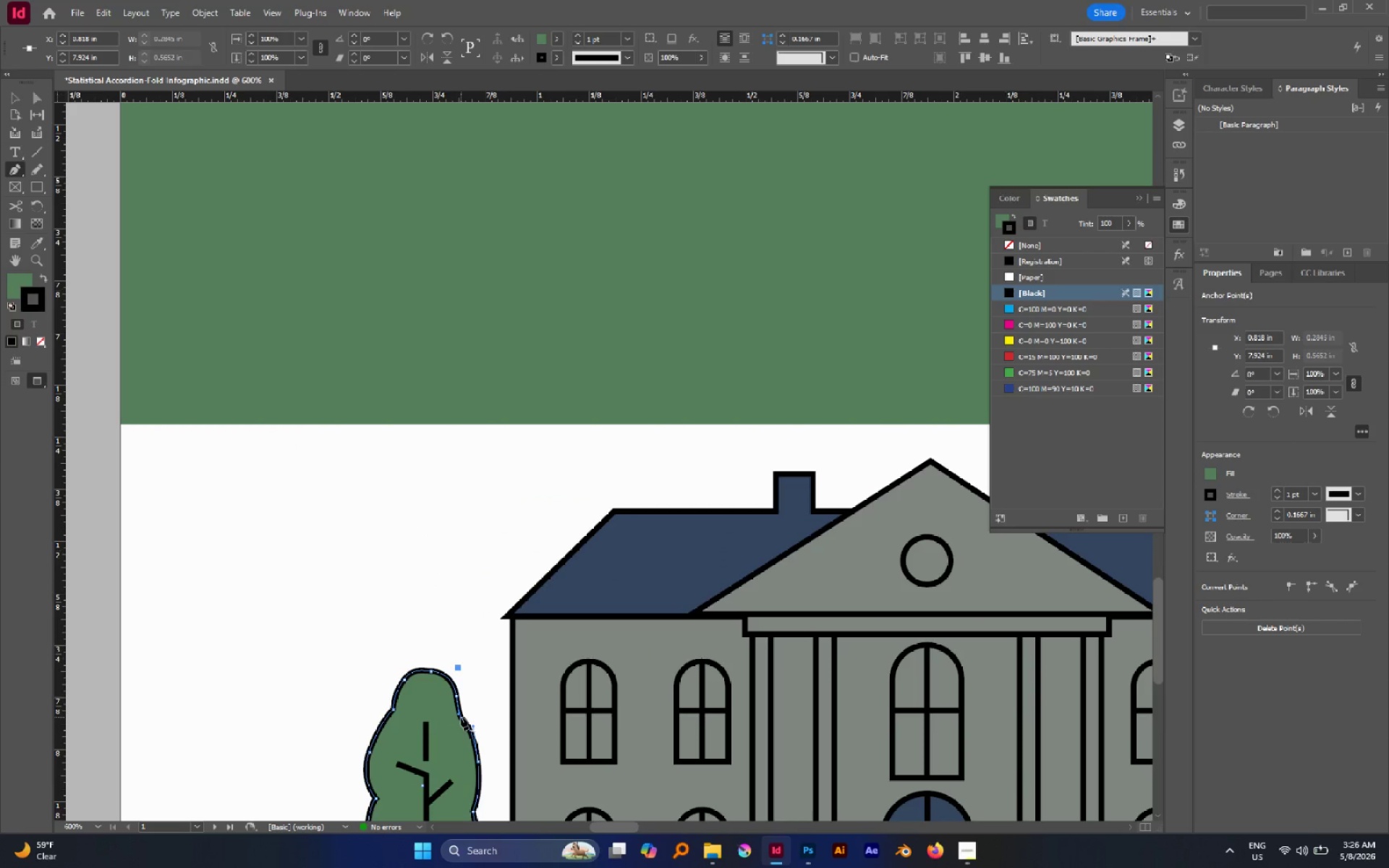 
left_click([461, 717])
 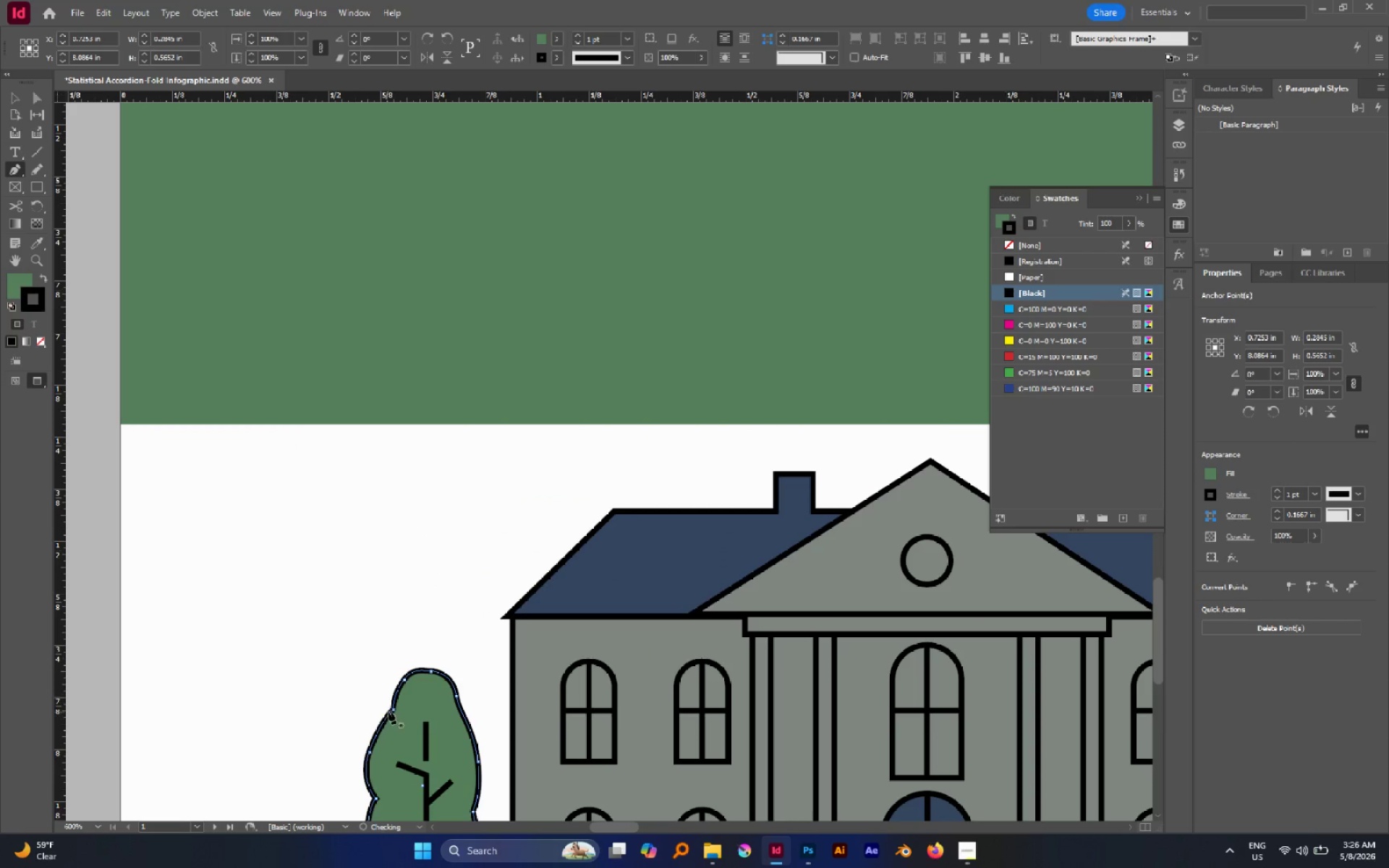 
left_click([394, 710])
 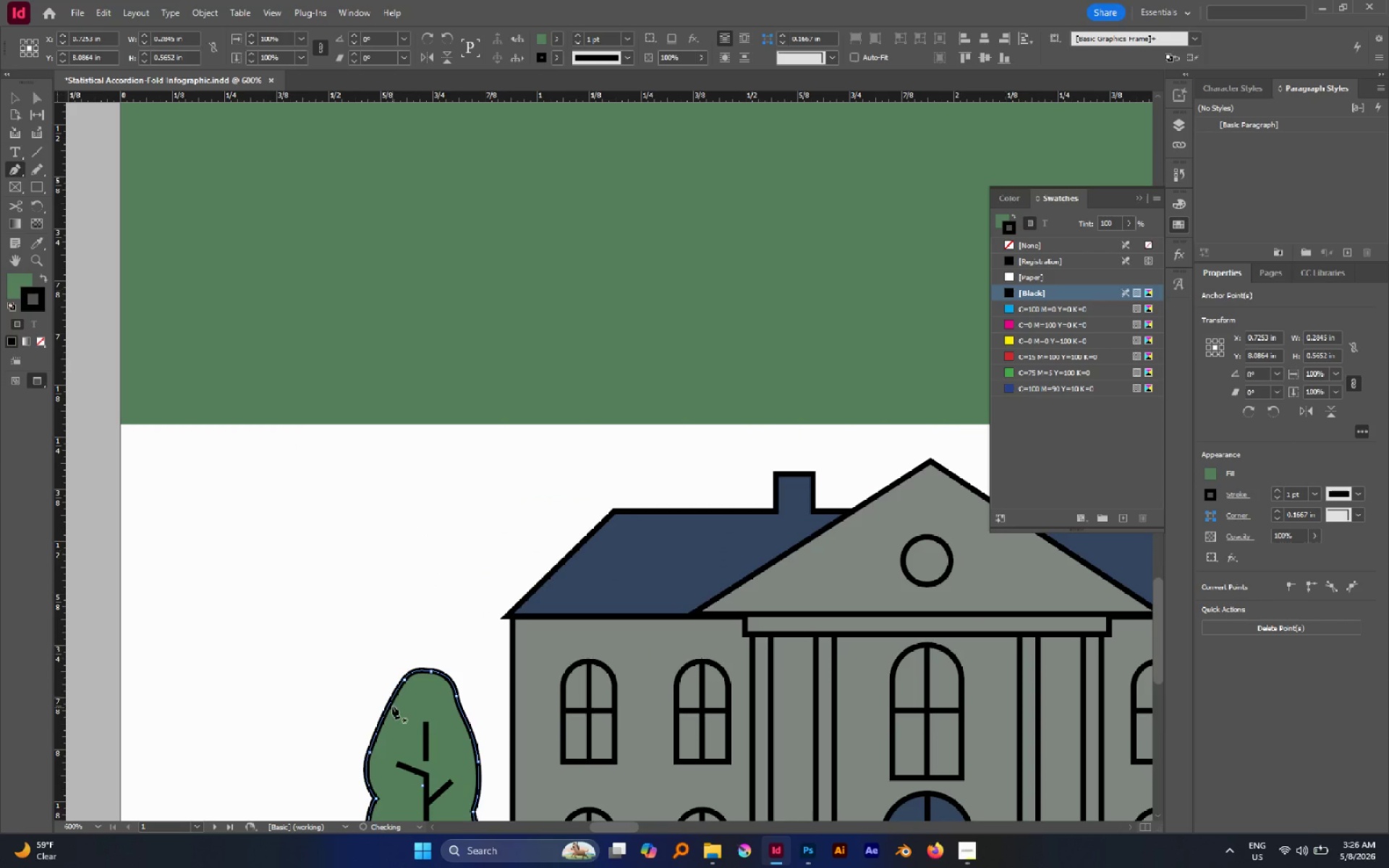 
key(A)
 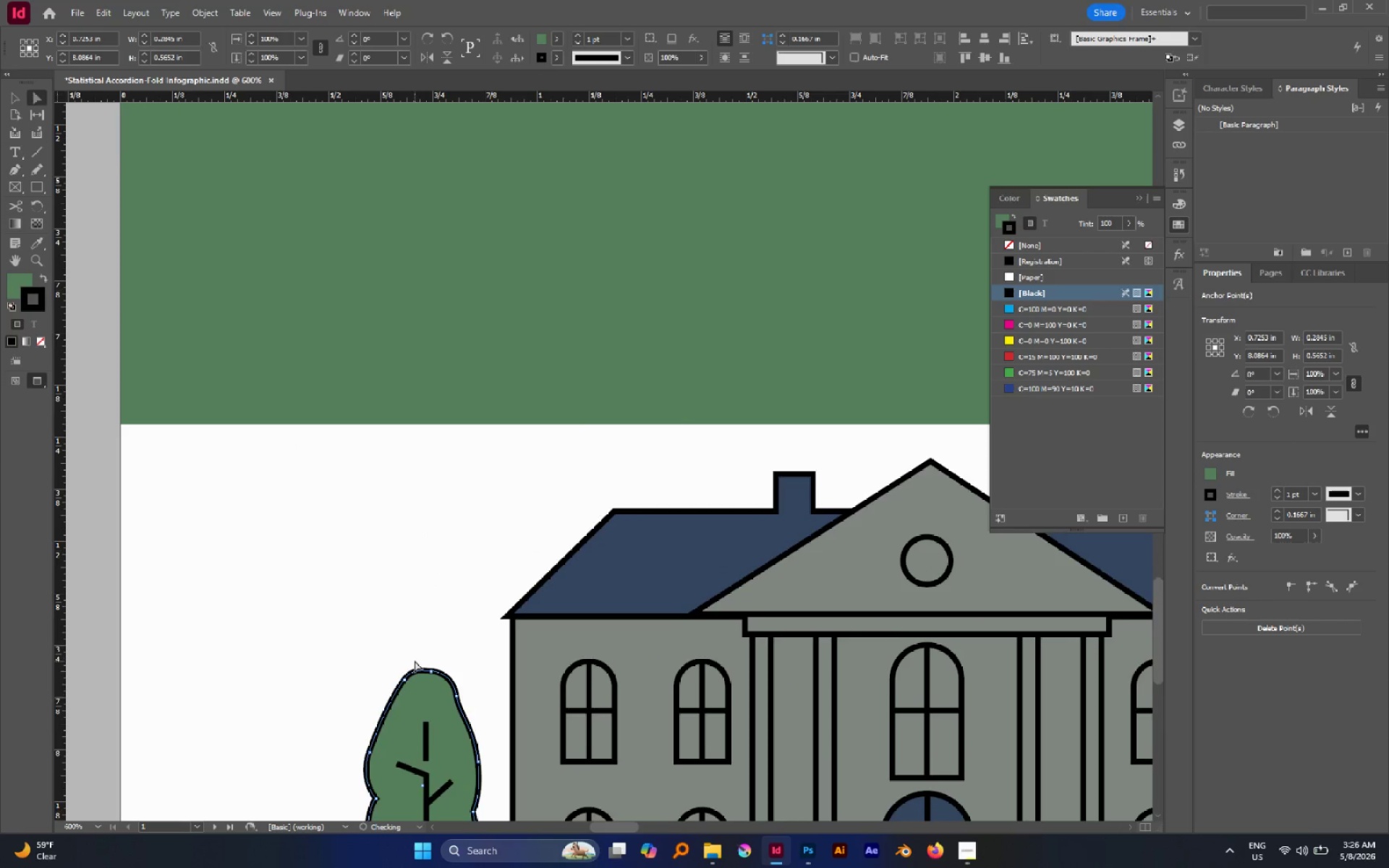 
scroll: coordinate [415, 660], scroll_direction: none, amount: 0.0
 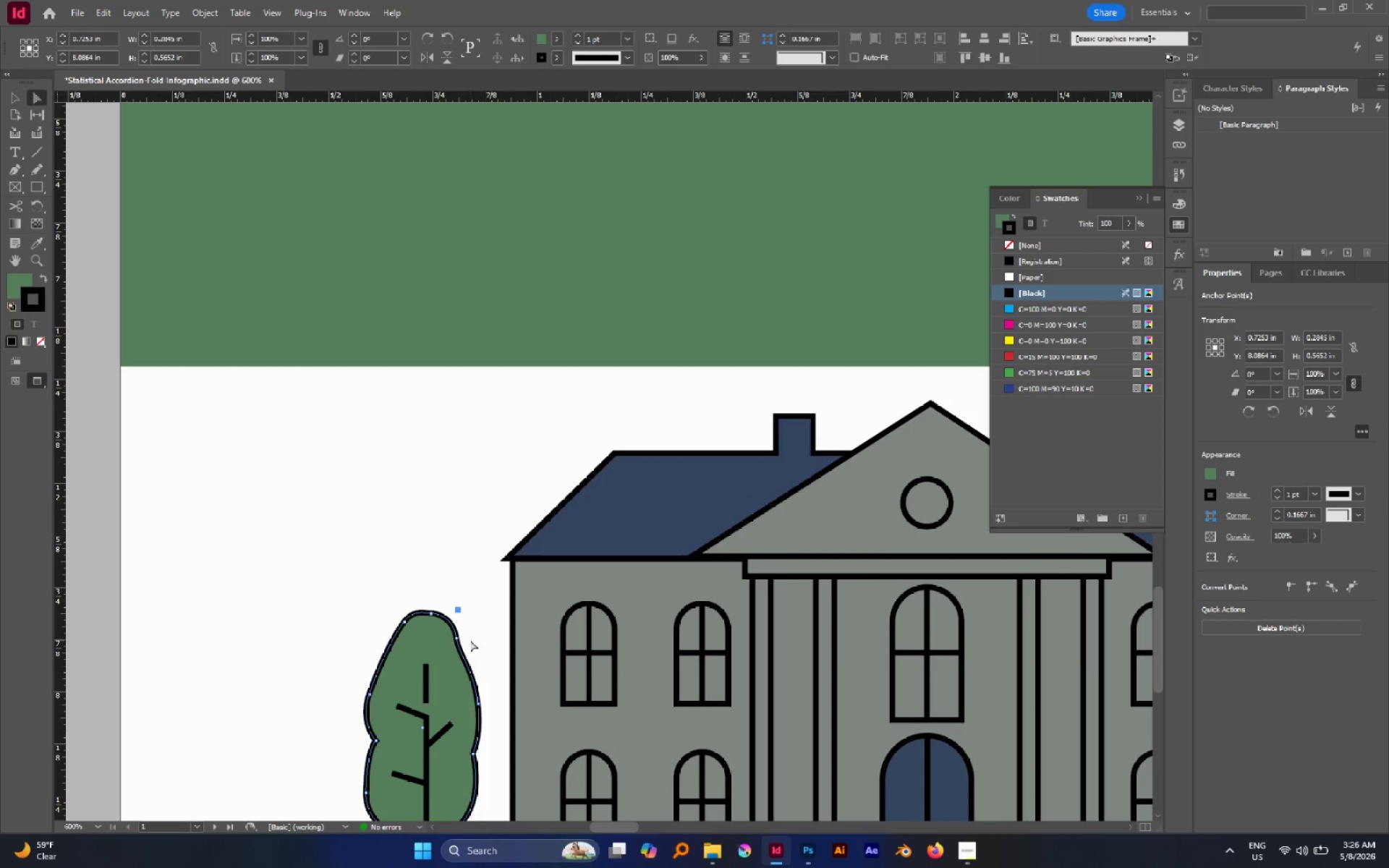 
key(P)
 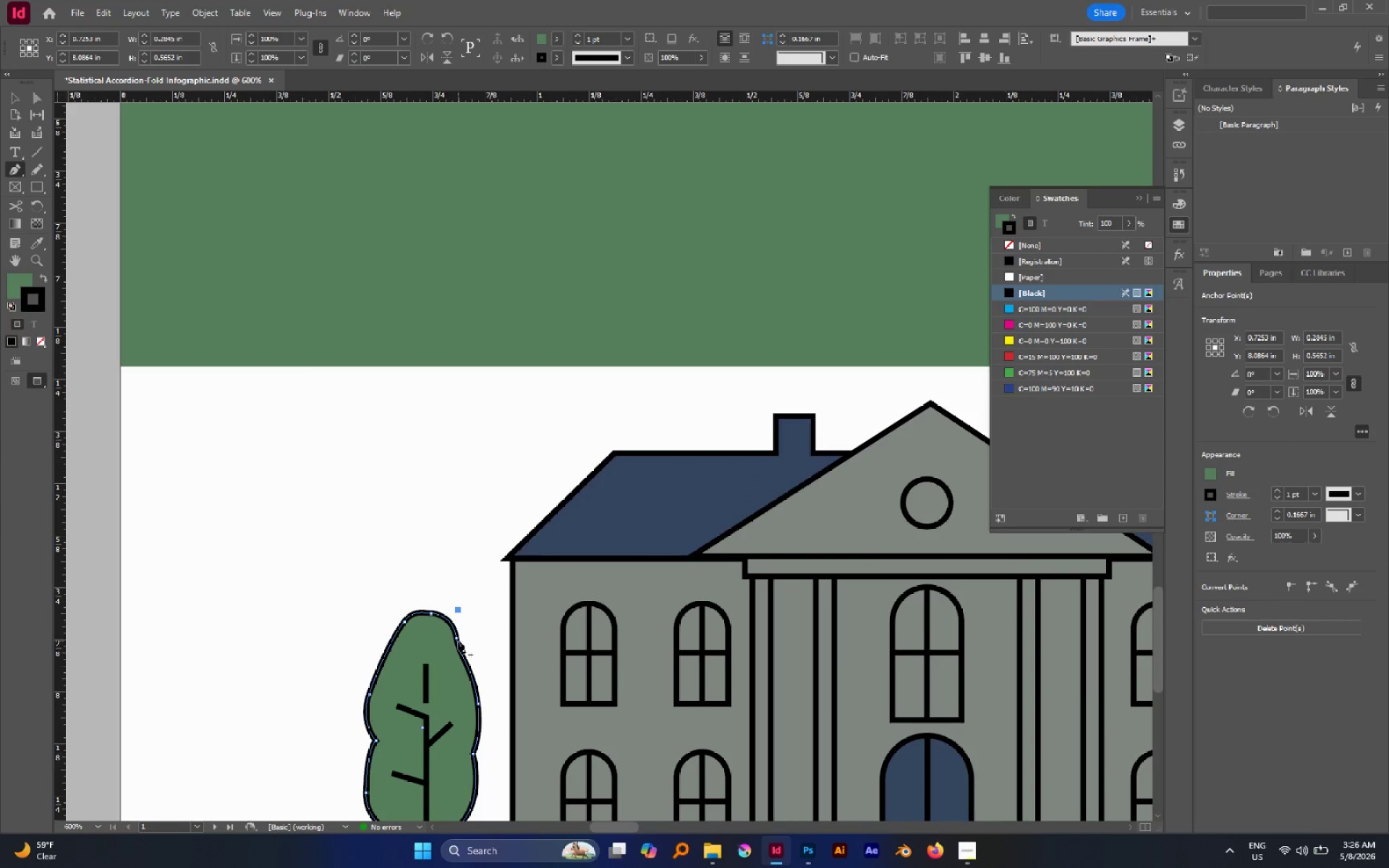 
left_click([456, 636])
 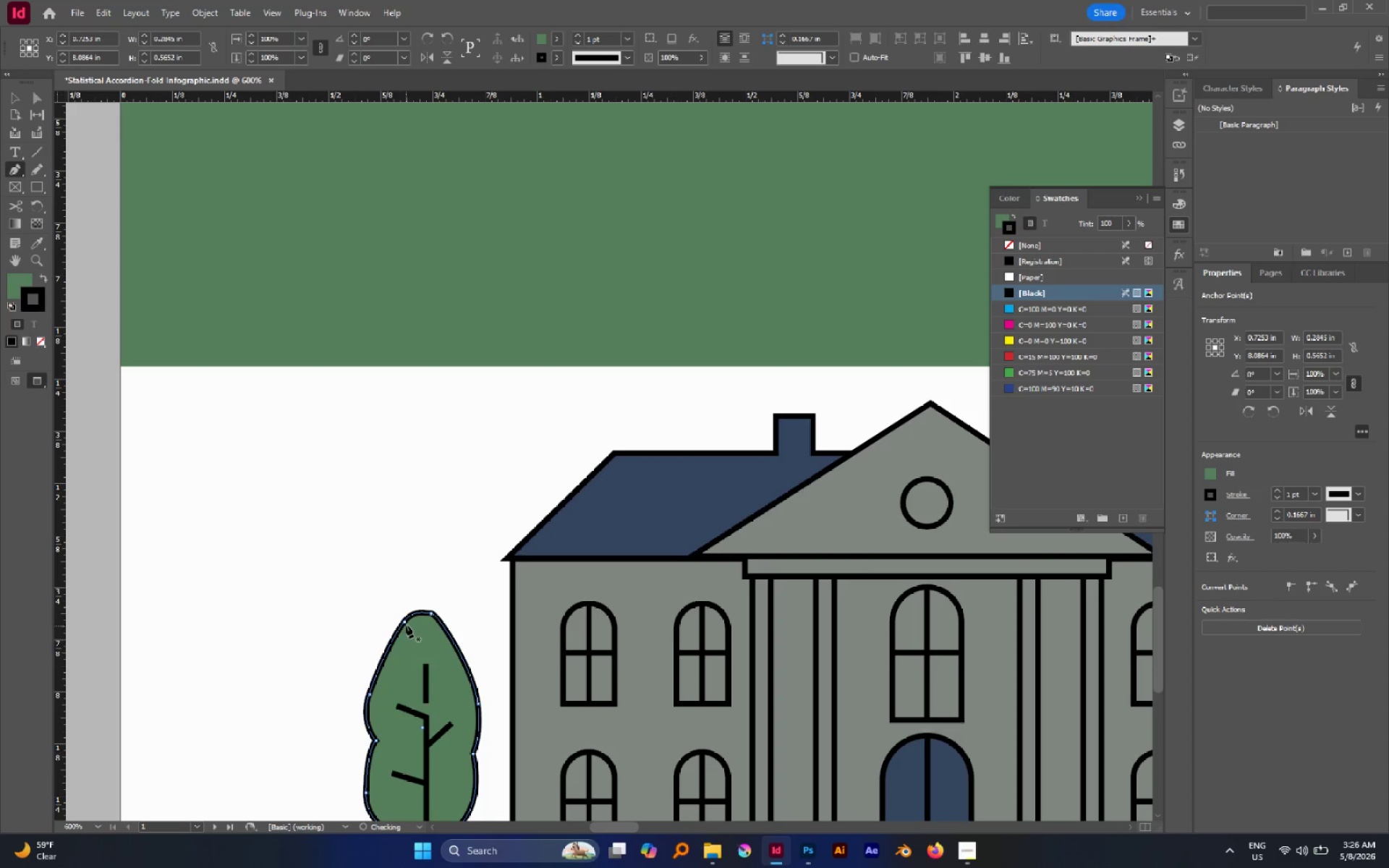 
left_click([404, 622])
 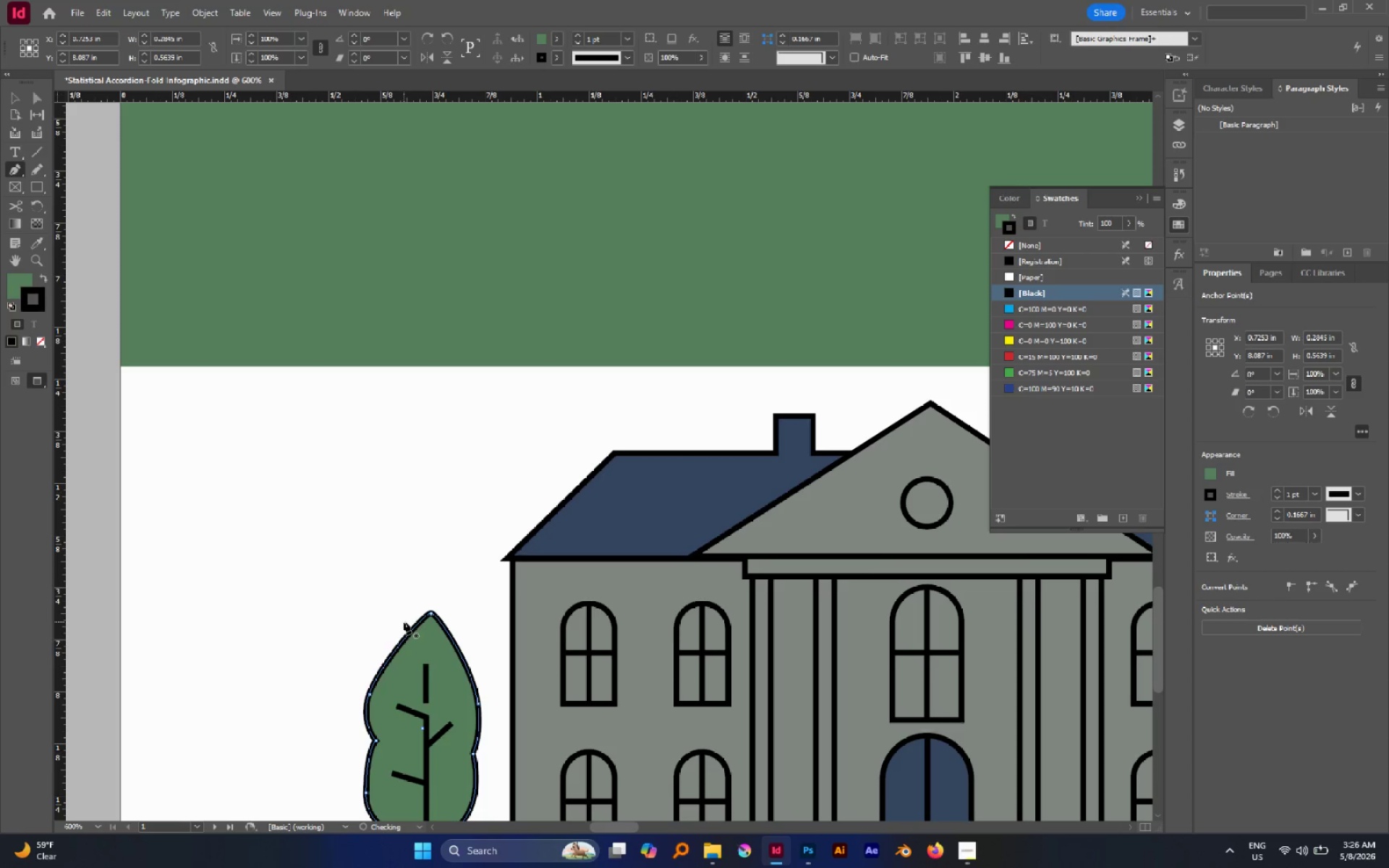 
key(P)
 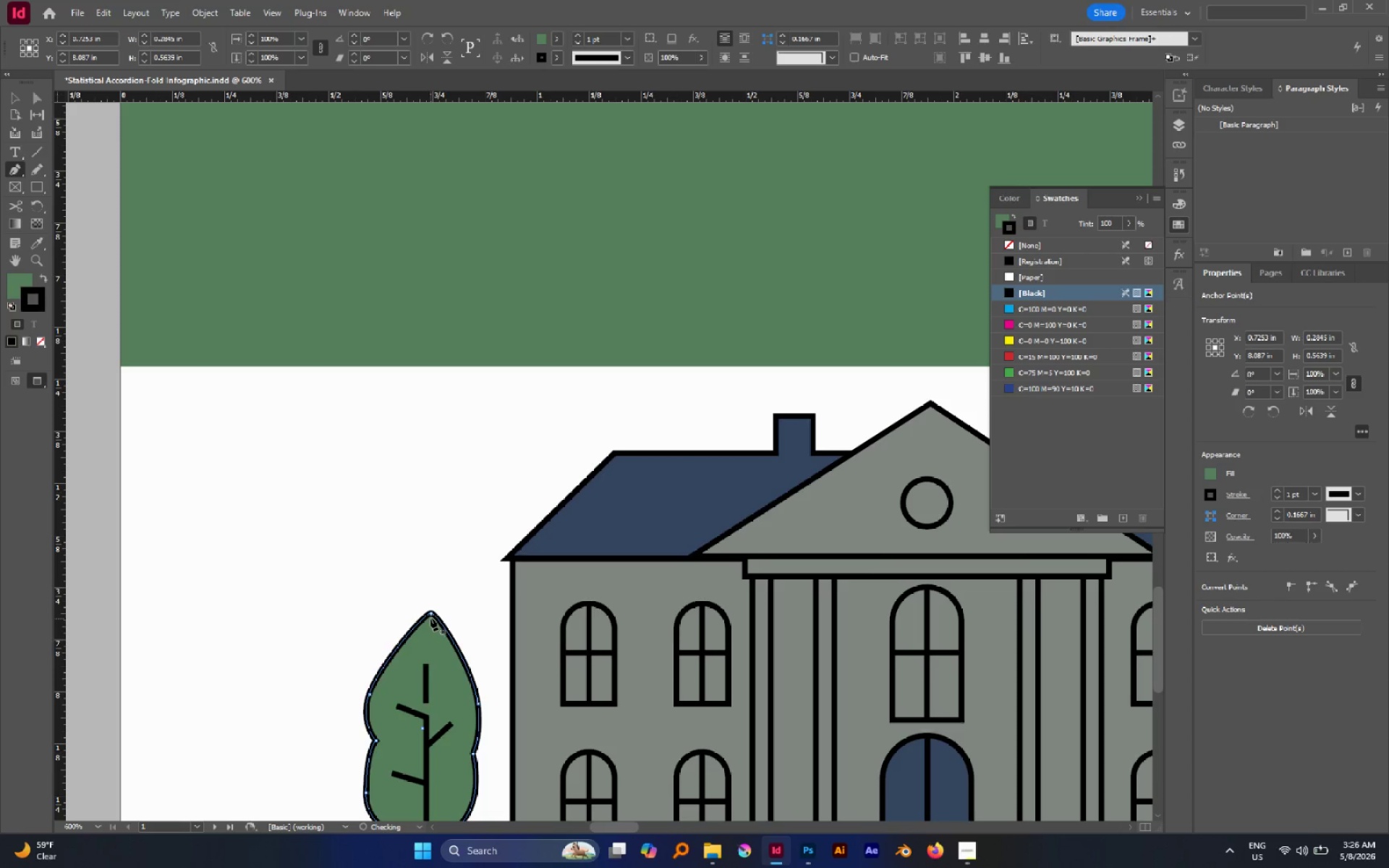 
hold_key(key=AltLeft, duration=2.55)
left_click_drag(start_coordinate=[431, 614], to_coordinate=[465, 614])
 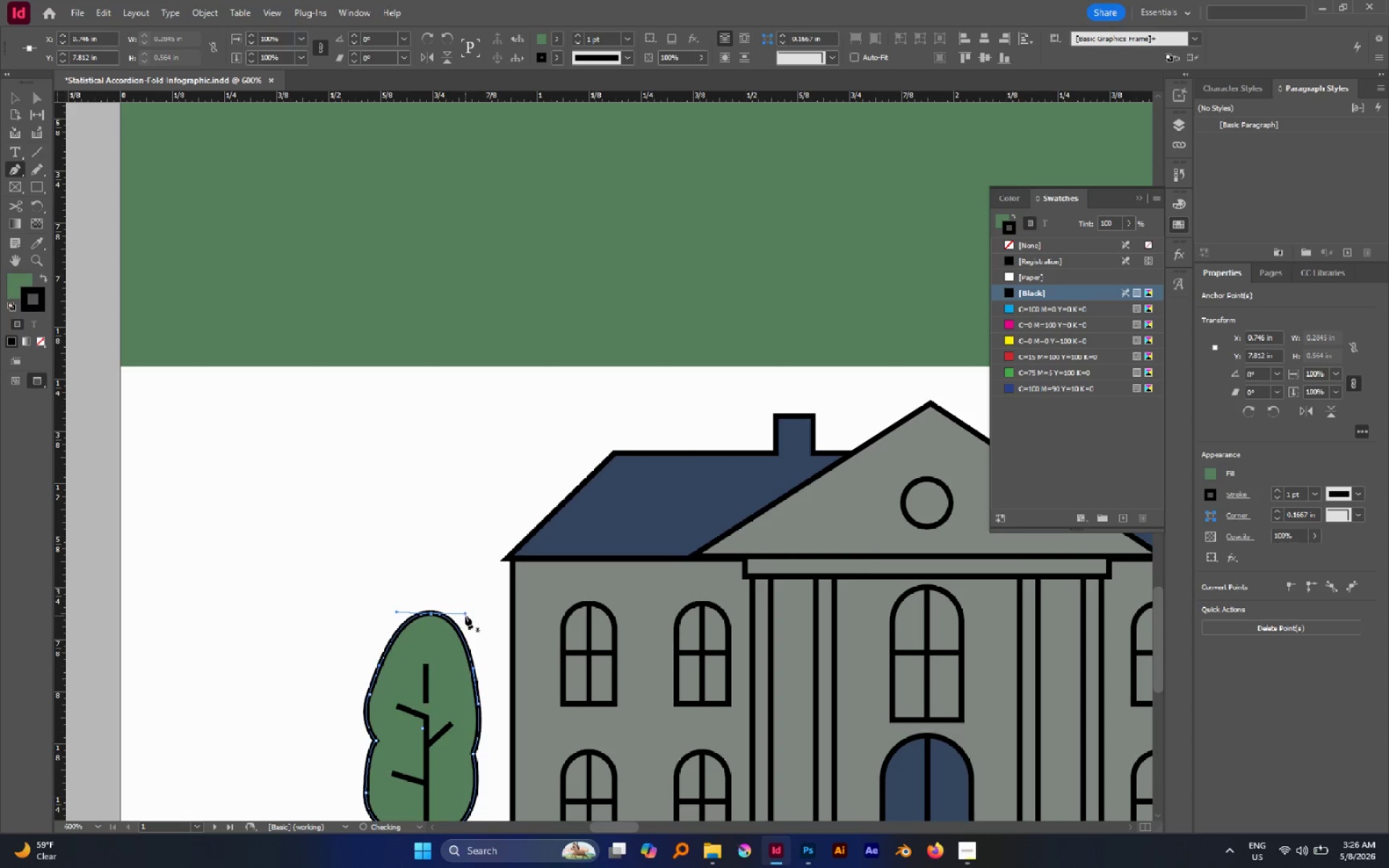 
key(A)
 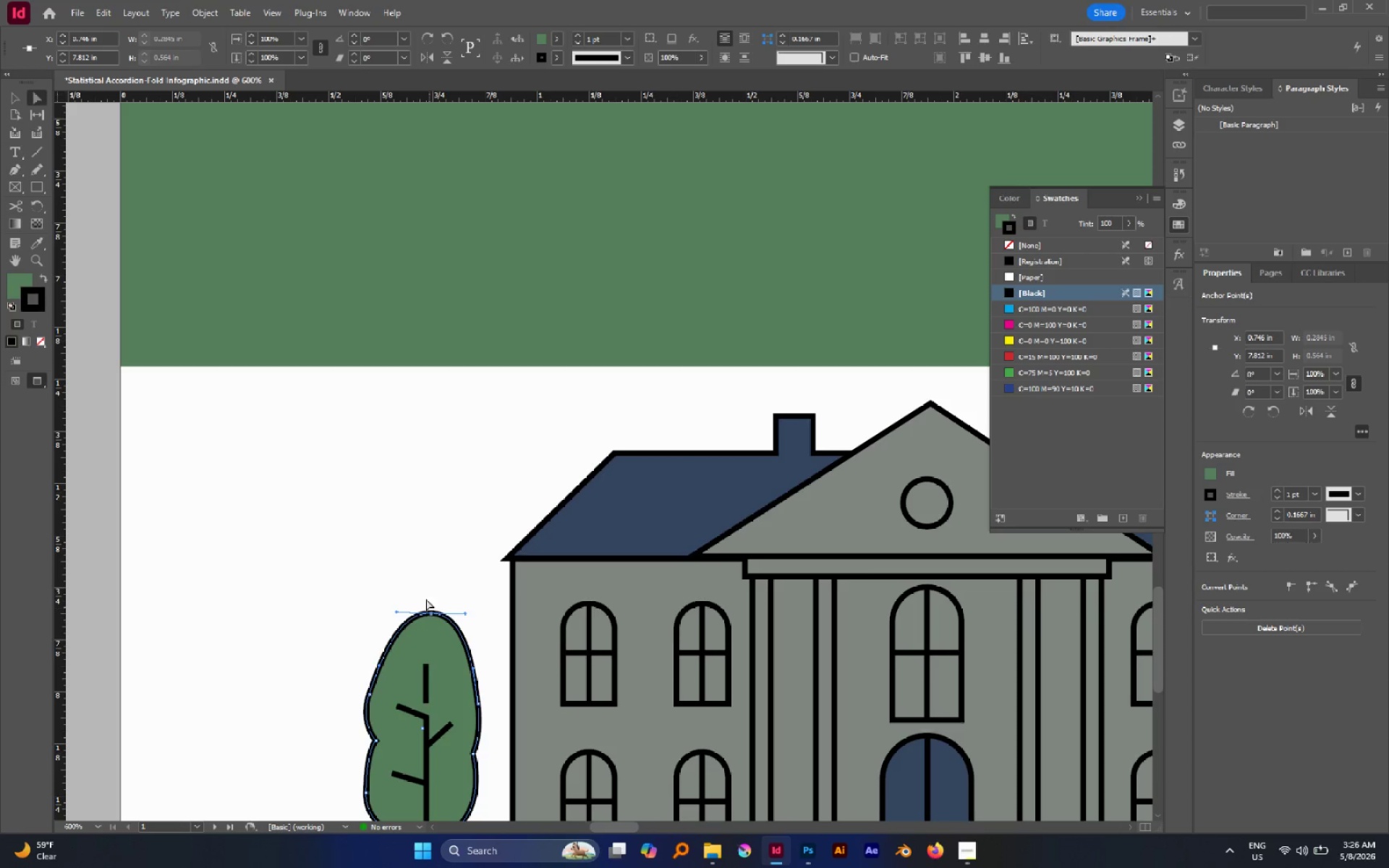 
left_click_drag(start_coordinate=[420, 588], to_coordinate=[462, 631])
 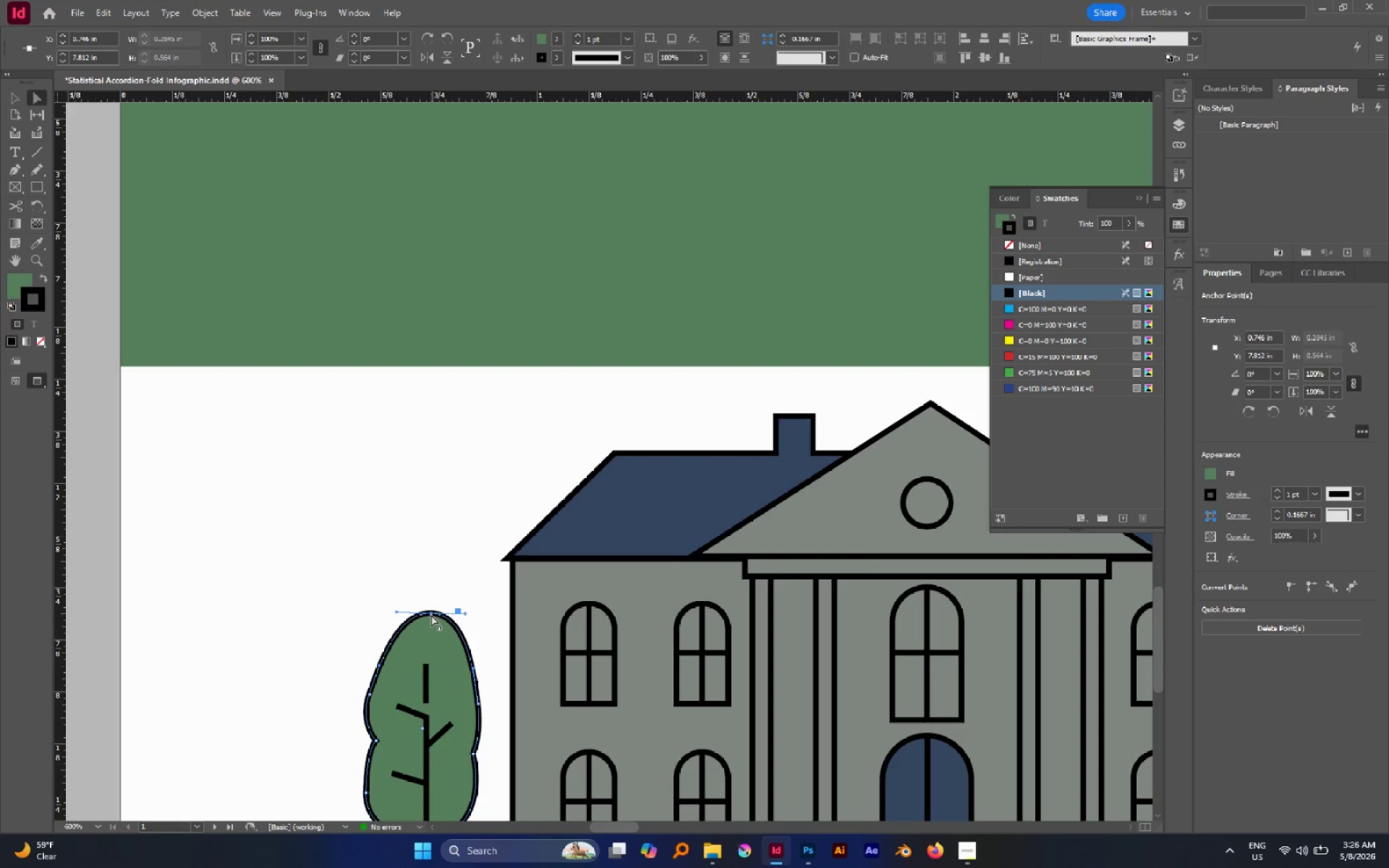 
left_click_drag(start_coordinate=[430, 613], to_coordinate=[429, 626])
 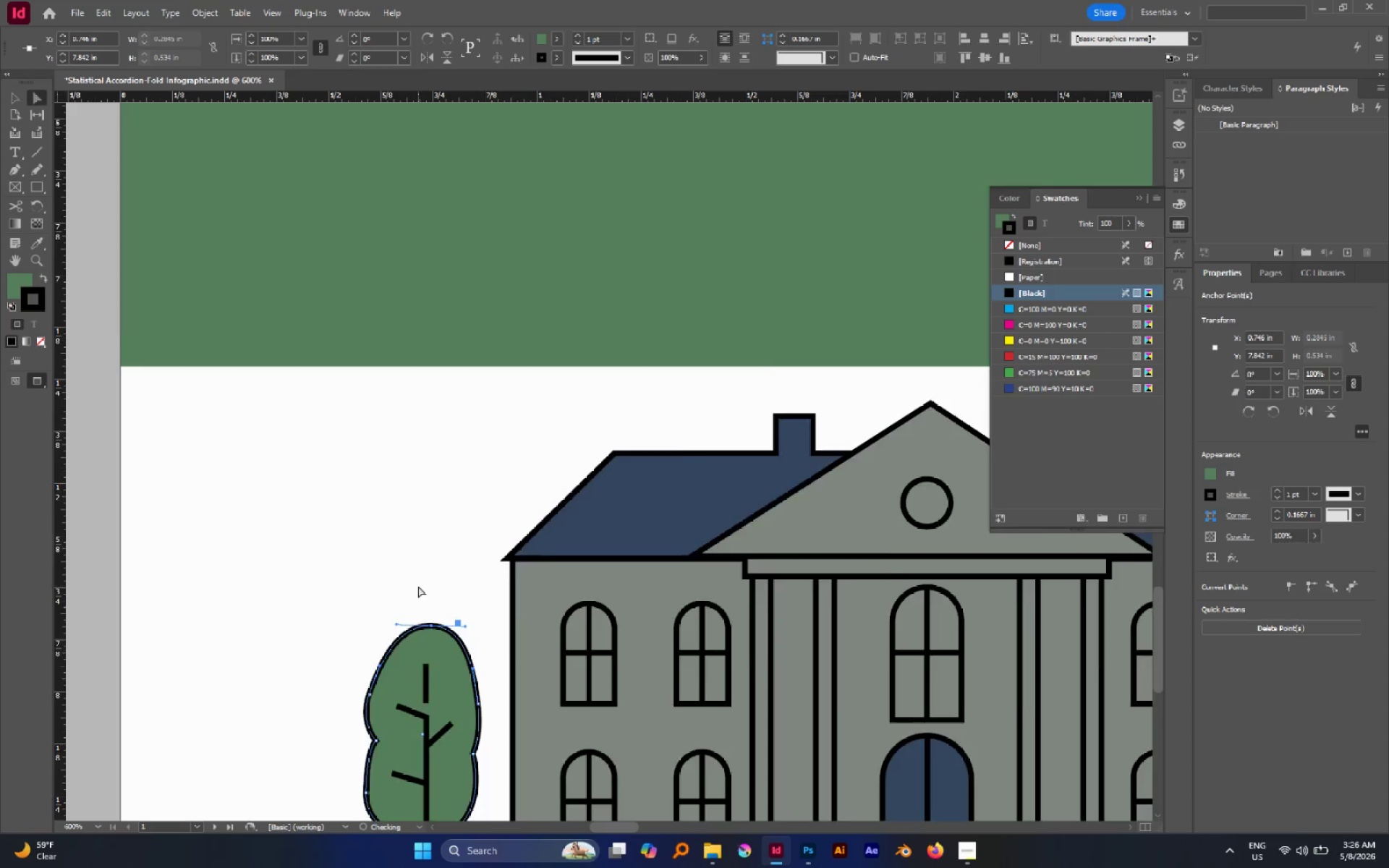 
hold_key(key=ShiftLeft, duration=0.86)
 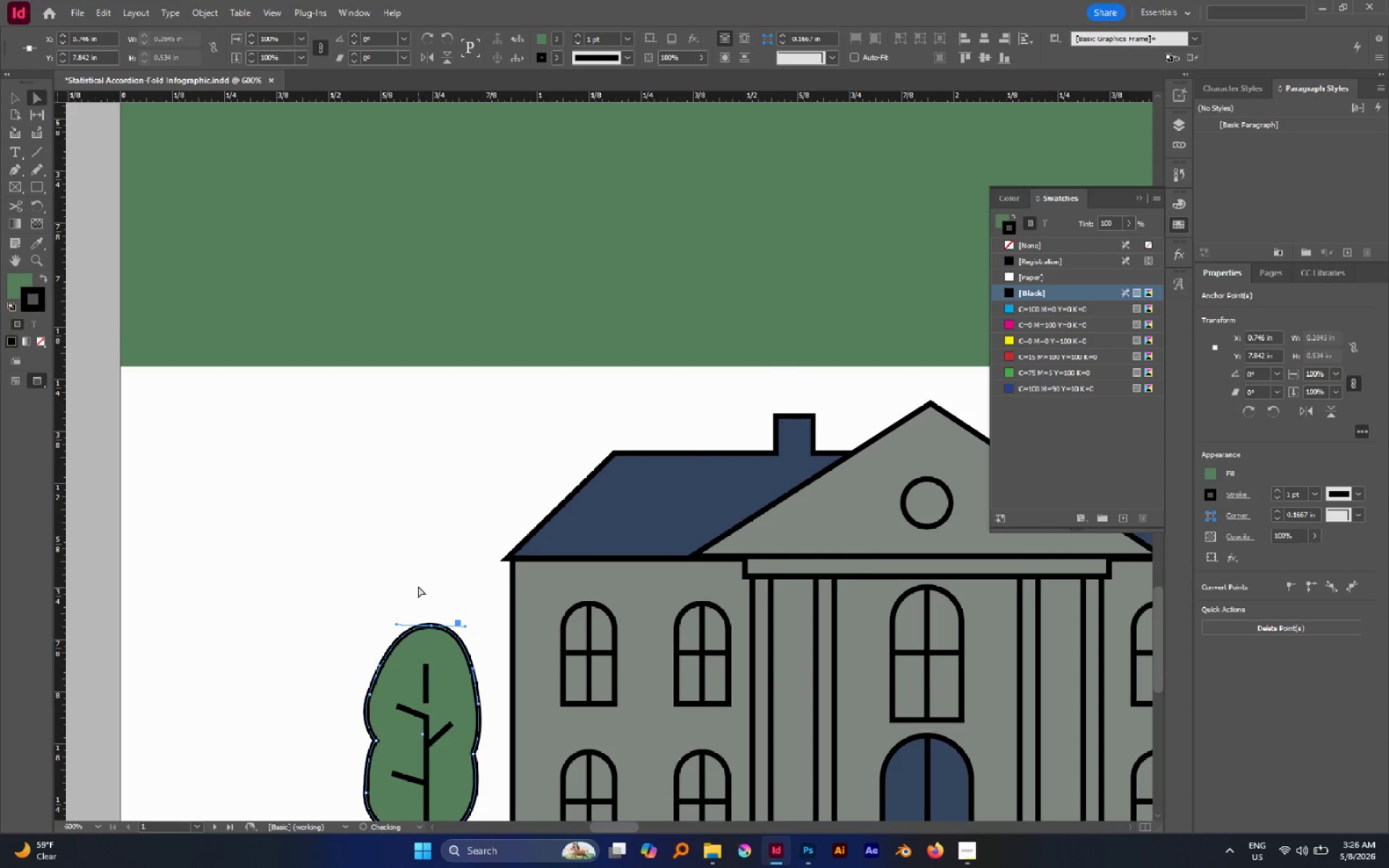 
scroll: coordinate [418, 586], scroll_direction: down, amount: 4.0
 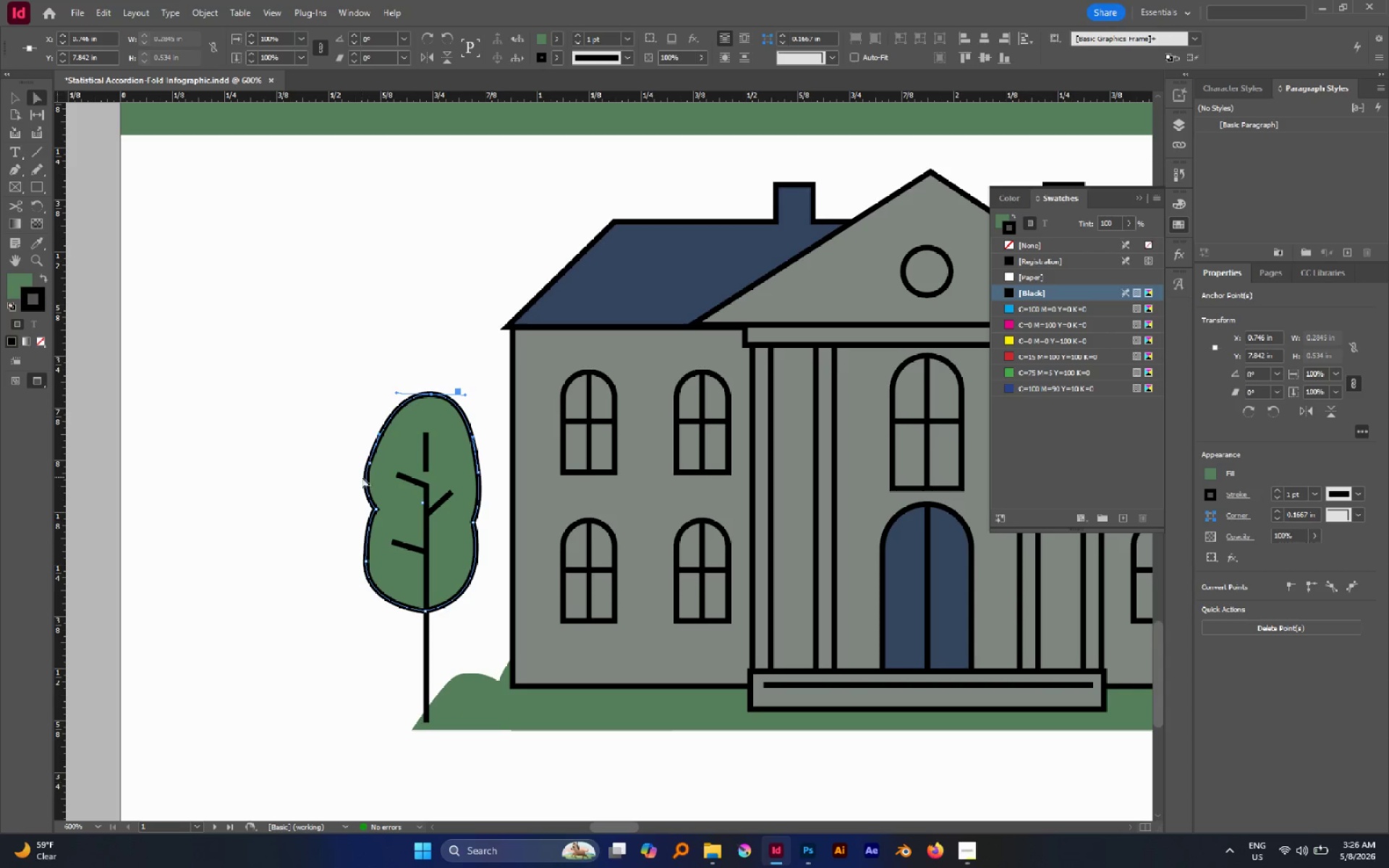 
left_click([320, 417])
 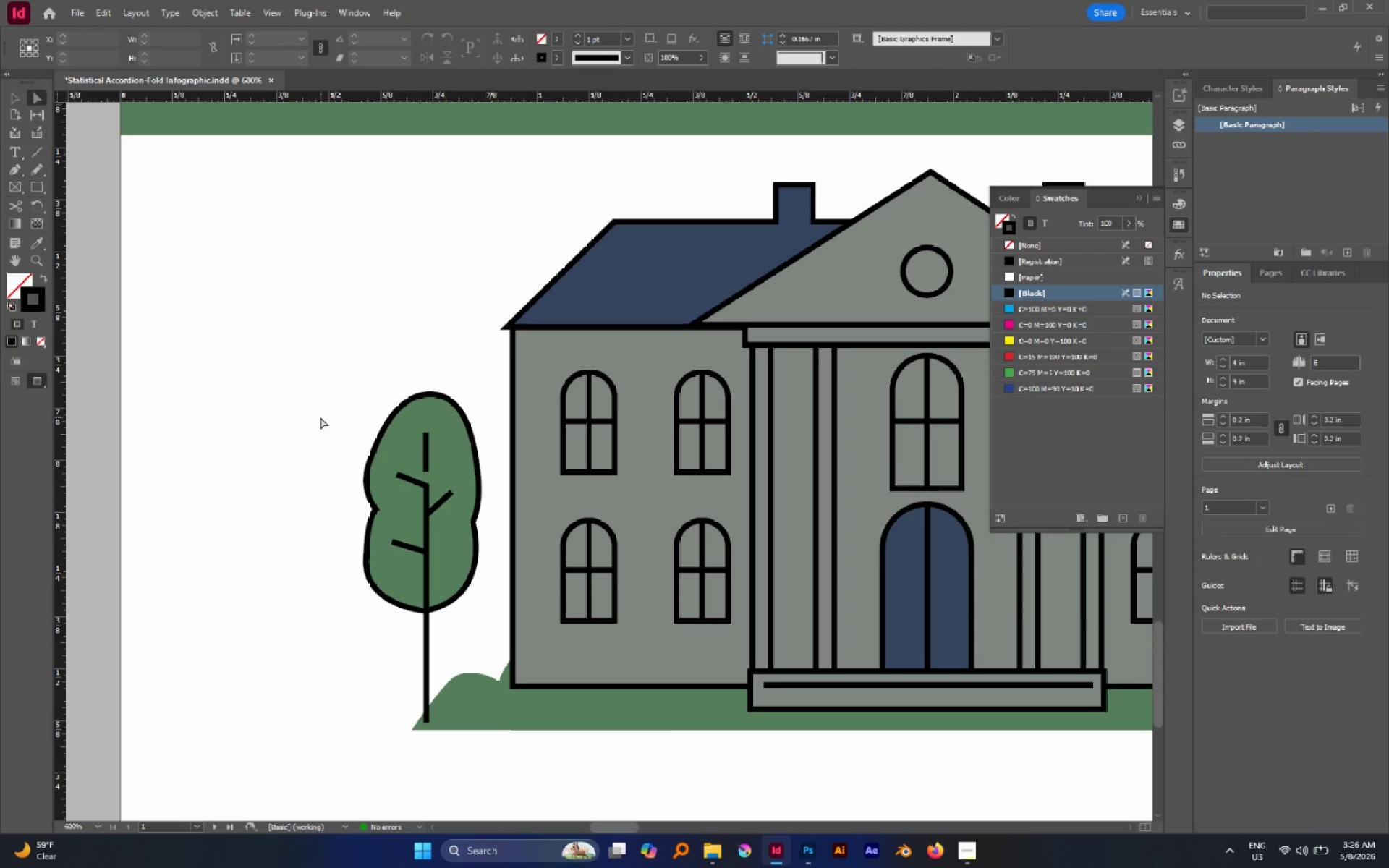 
hold_key(key=AltLeft, duration=0.31)
 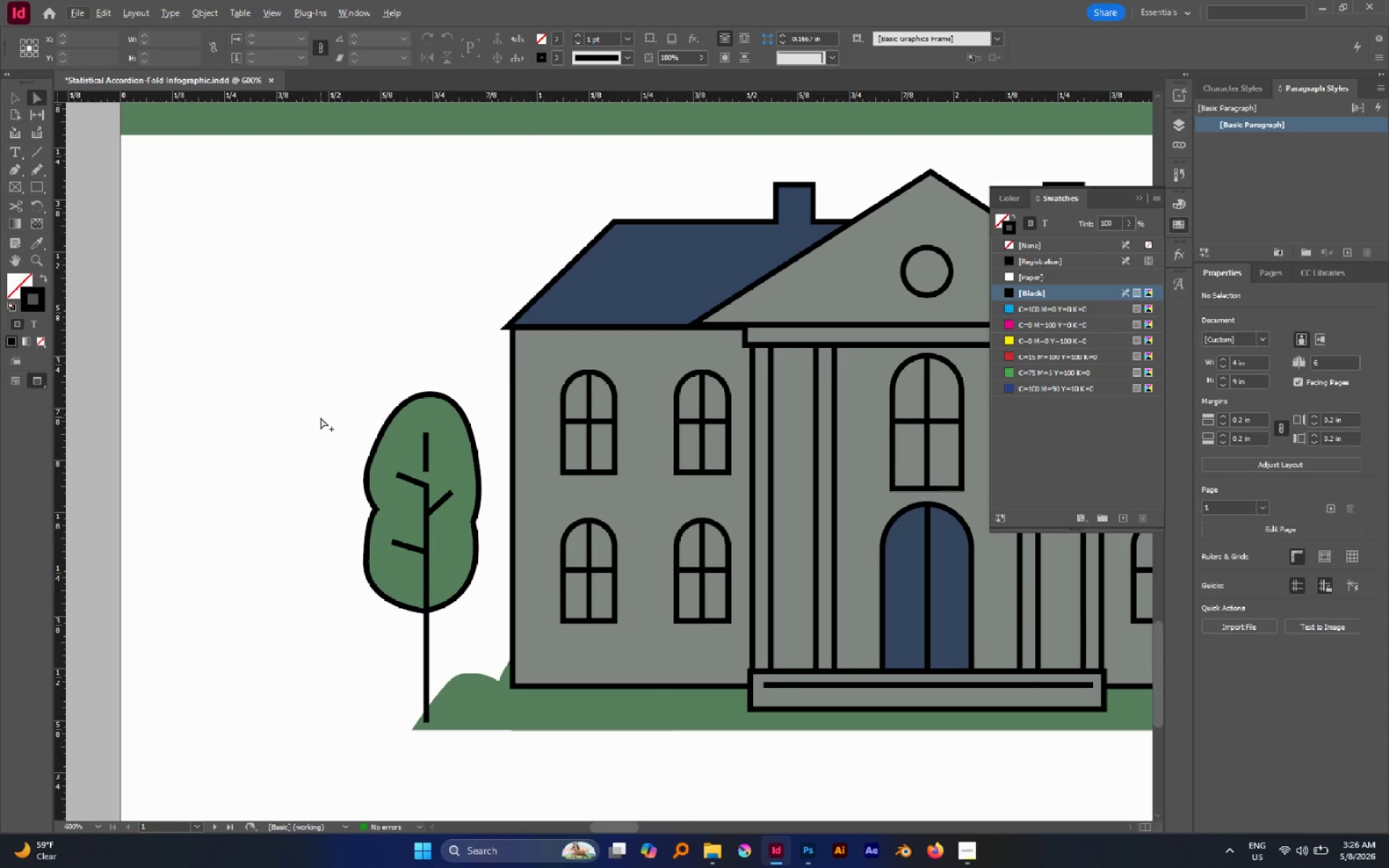 
key(V)
 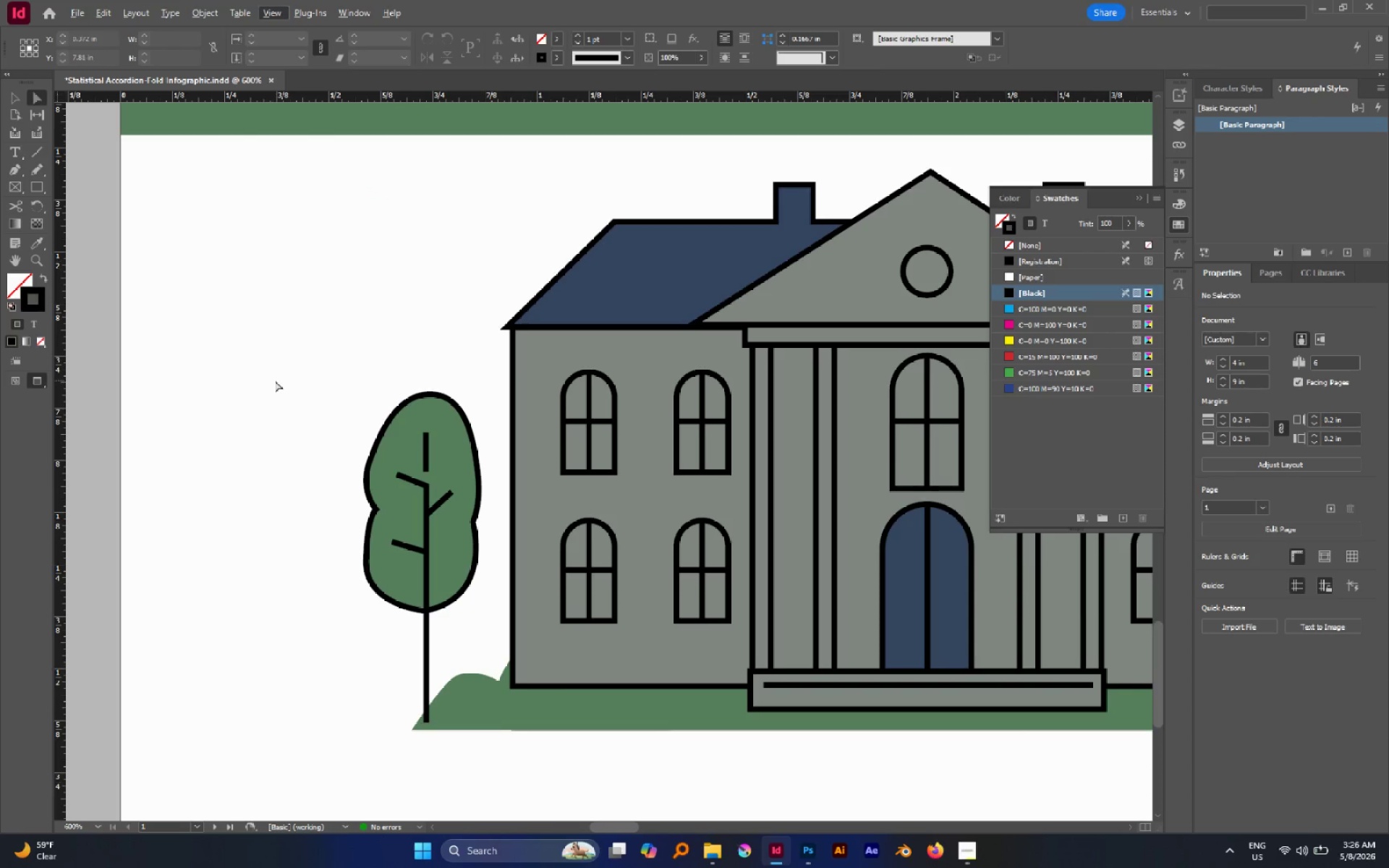 
left_click_drag(start_coordinate=[284, 370], to_coordinate=[290, 373])
 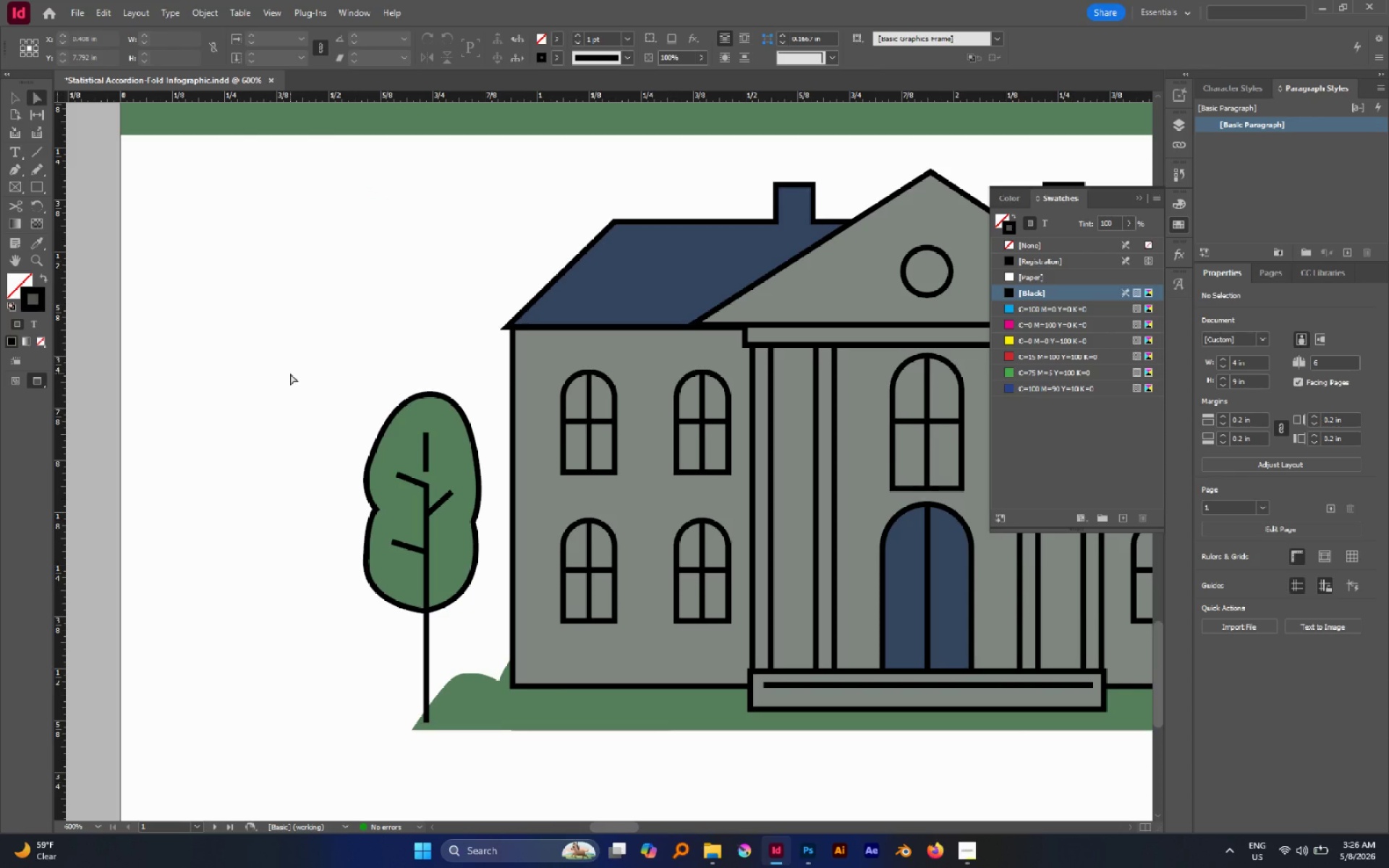 
key(V)
 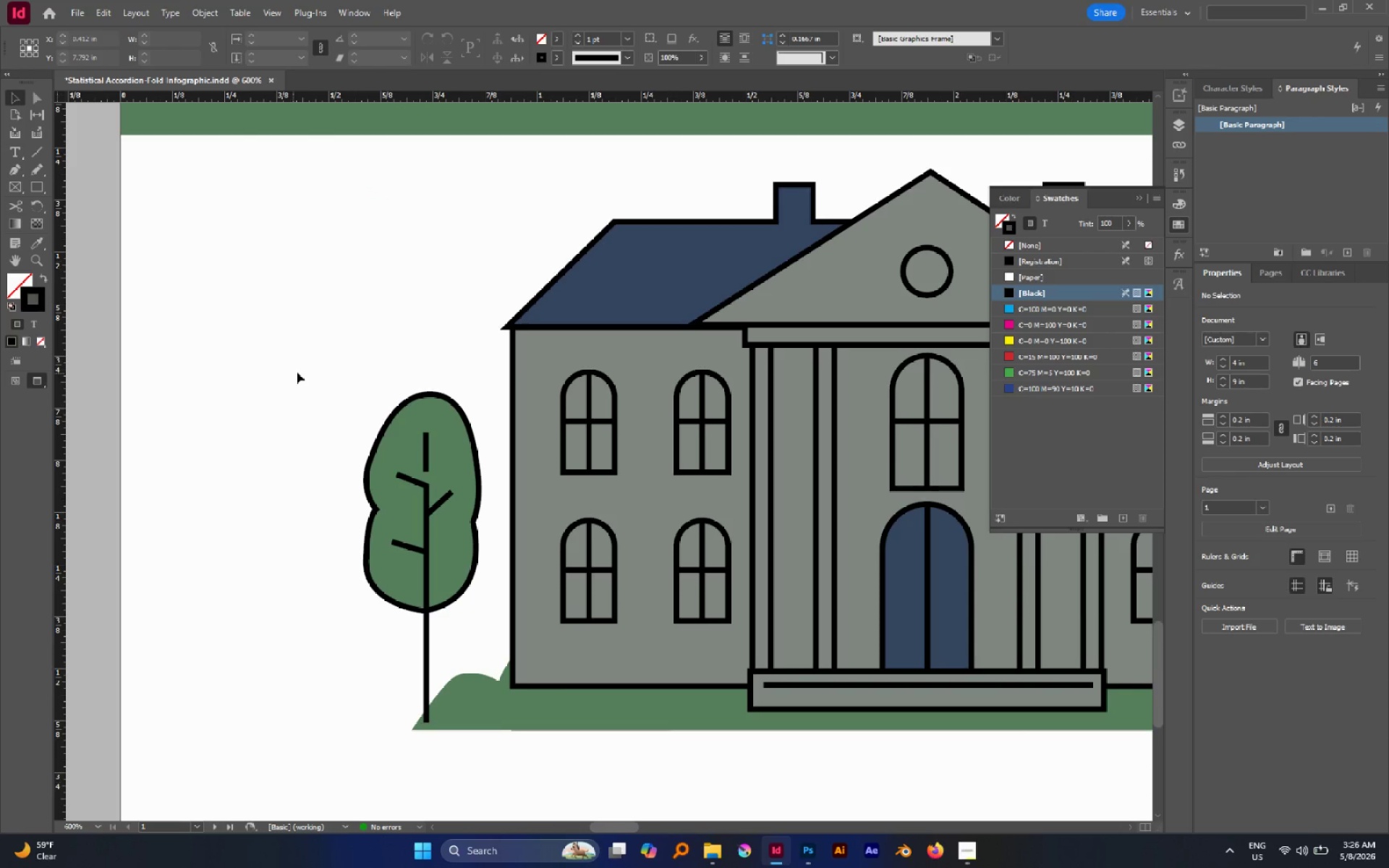 
left_click_drag(start_coordinate=[297, 370], to_coordinate=[489, 629])
 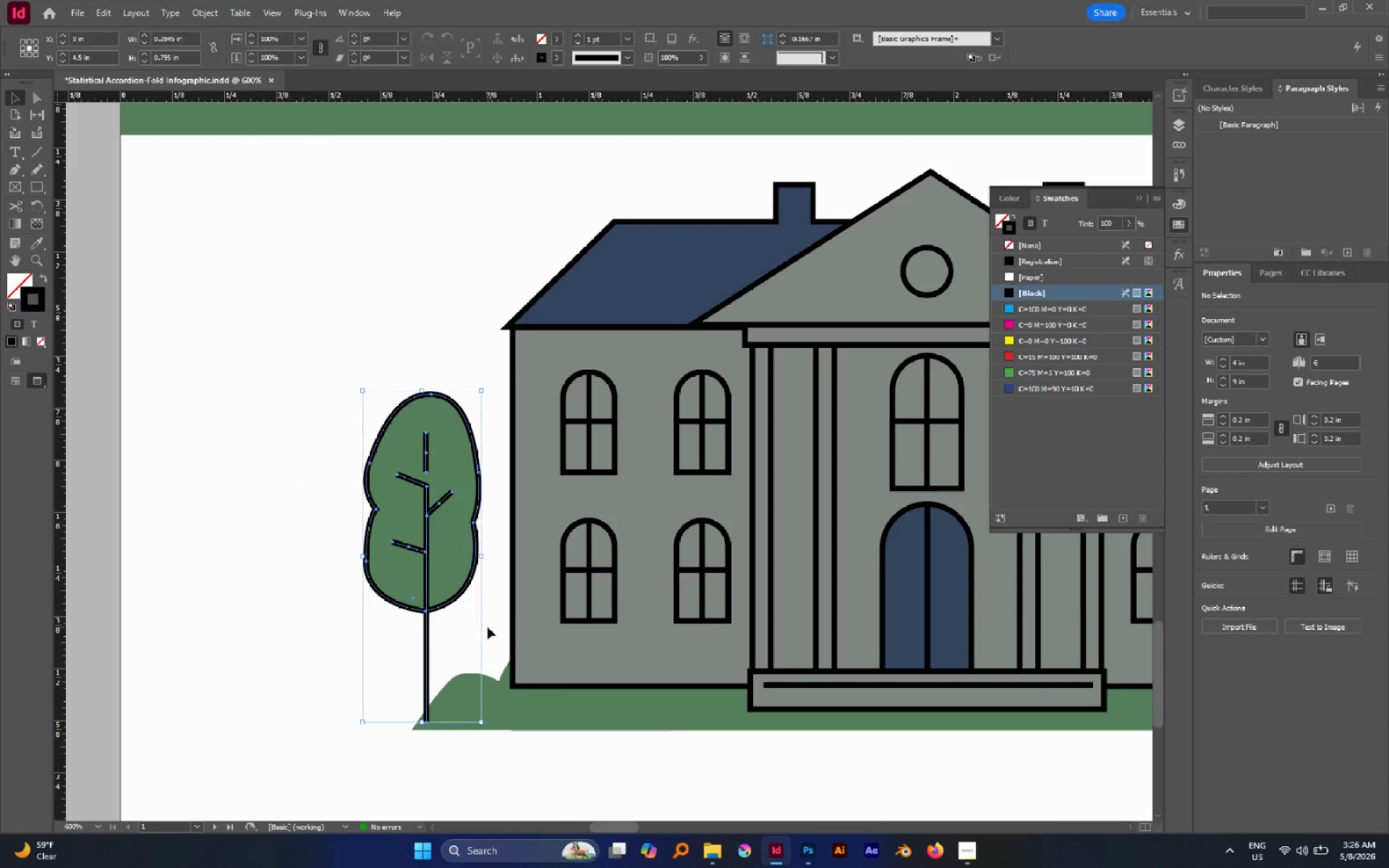 
key(Control+G)
 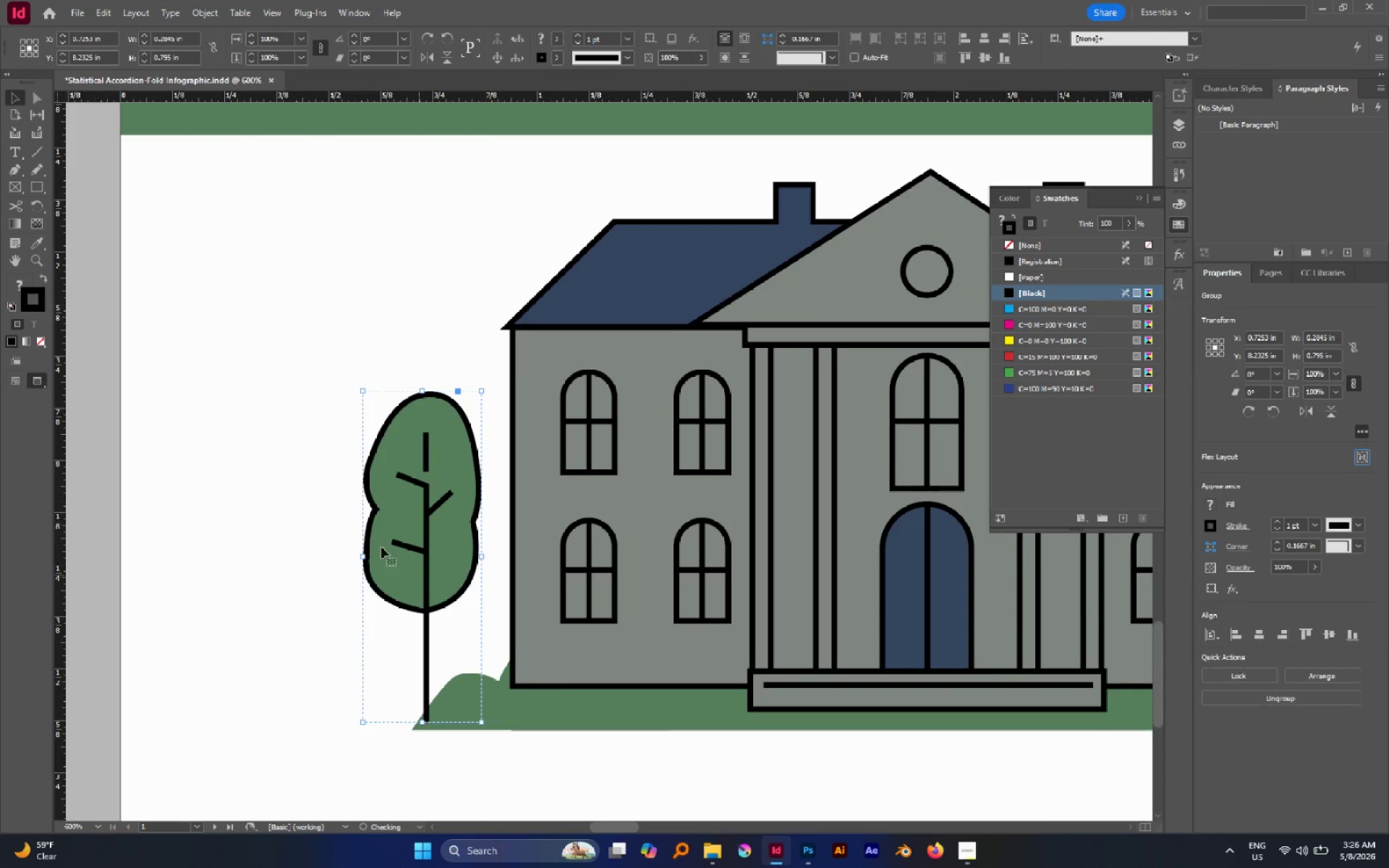 
hold_key(key=AltLeft, duration=0.44)
scroll: coordinate [373, 543], scroll_direction: down, amount: 4.0
 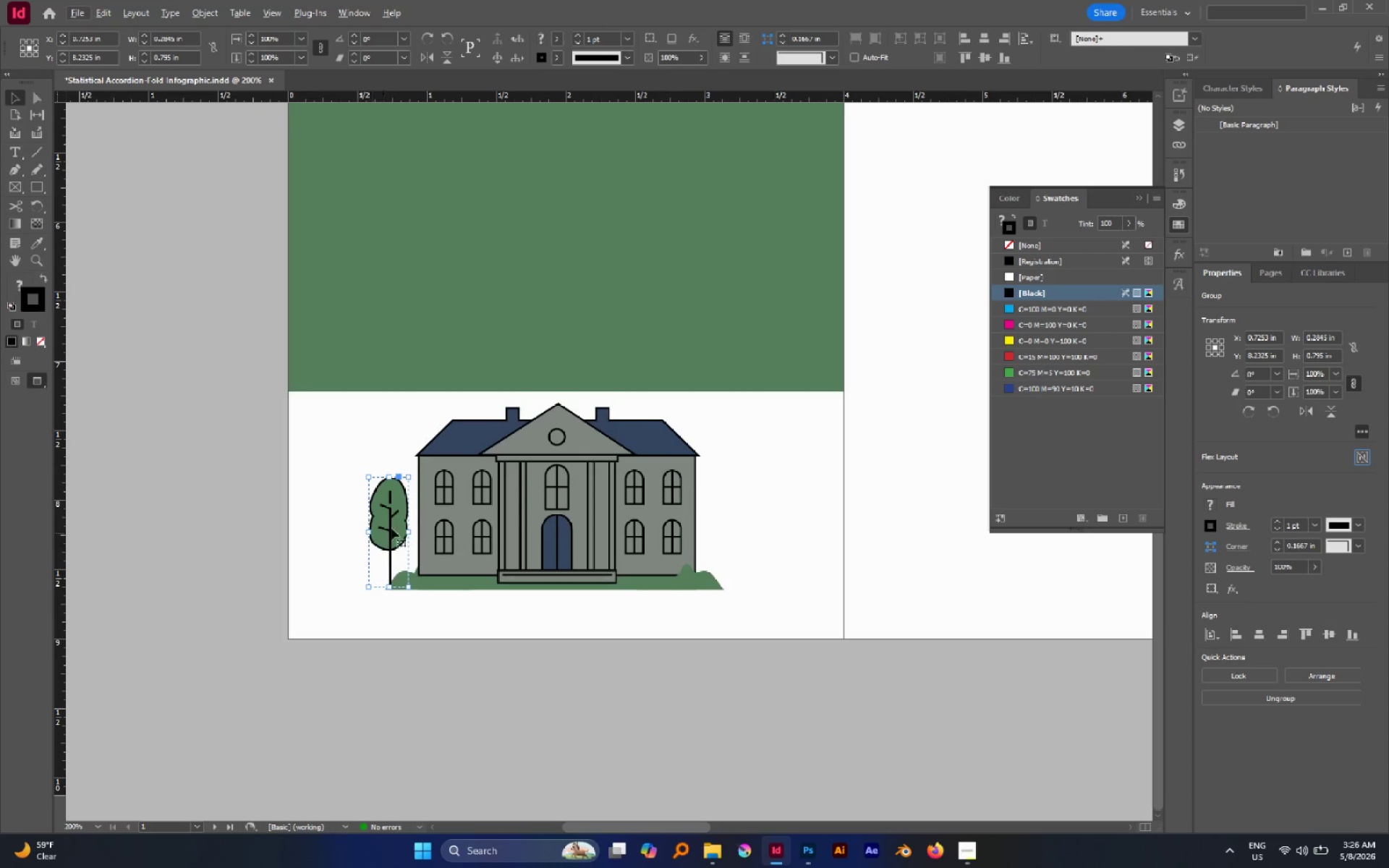 
hold_key(key=AltLeft, duration=1.31)
left_click_drag(start_coordinate=[402, 516], to_coordinate=[739, 523])
 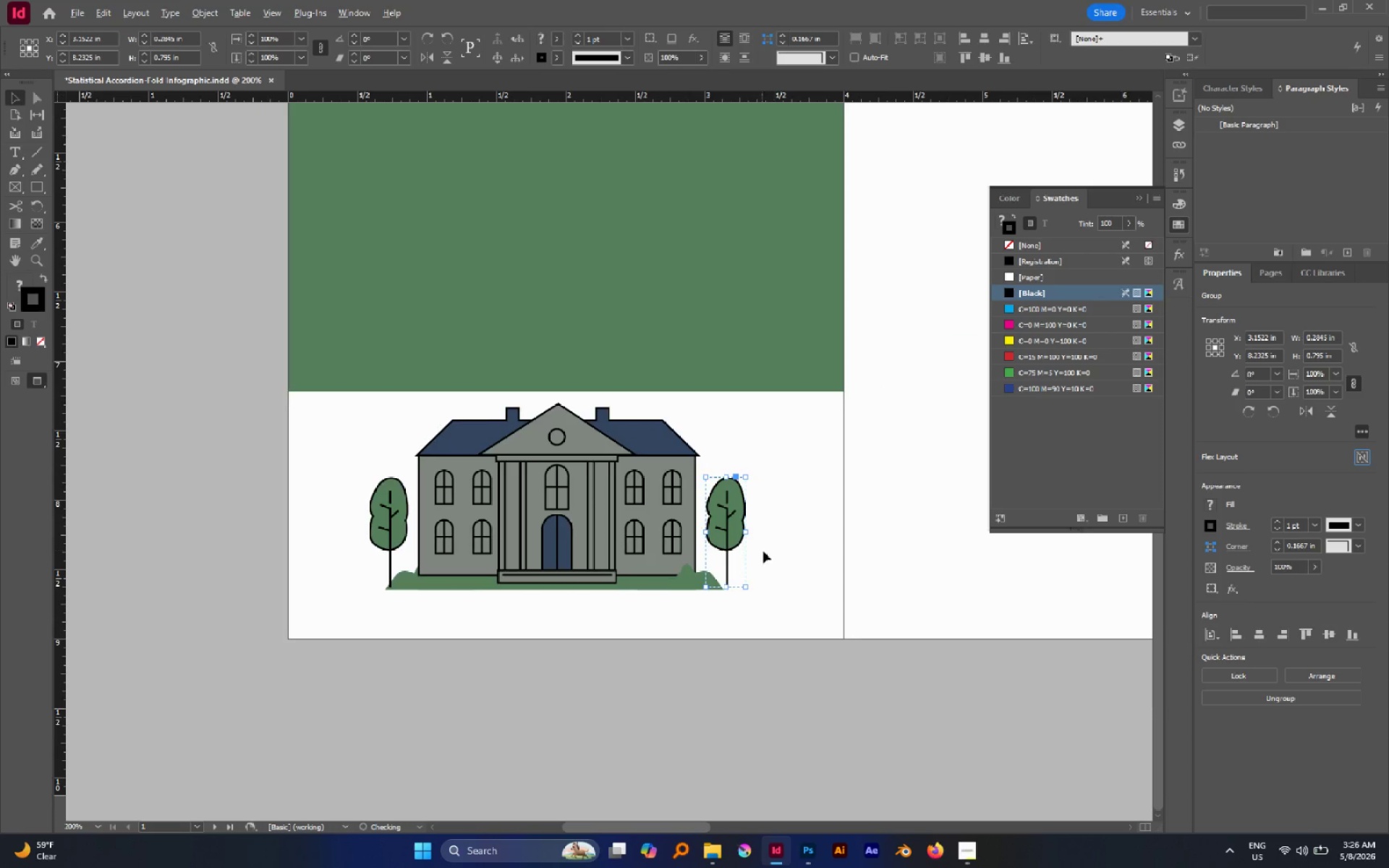 
hold_key(key=ShiftLeft, duration=1.03)
 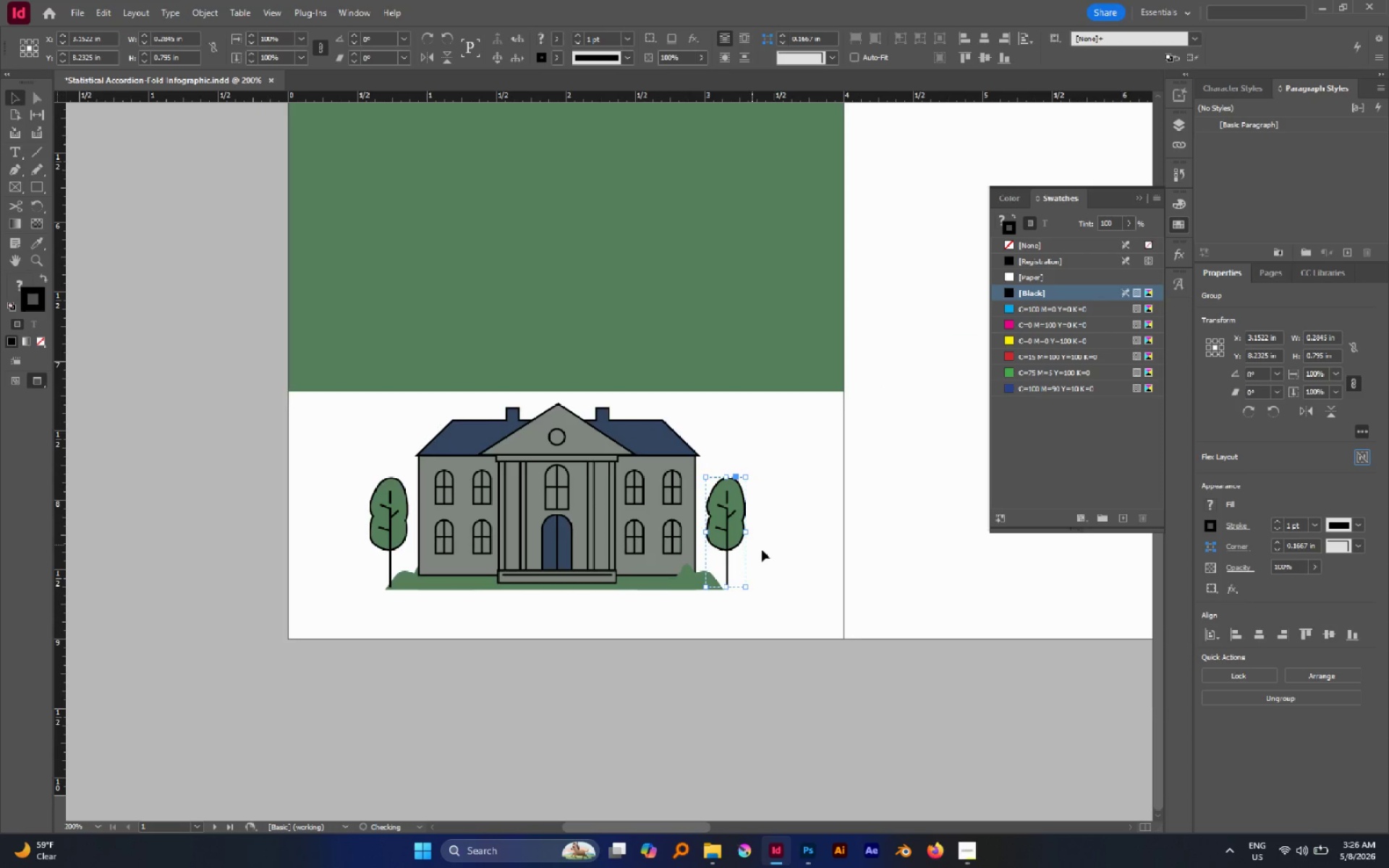 
hold_key(key=AltLeft, duration=0.61)
scroll: coordinate [763, 551], scroll_direction: none, amount: 0.0
 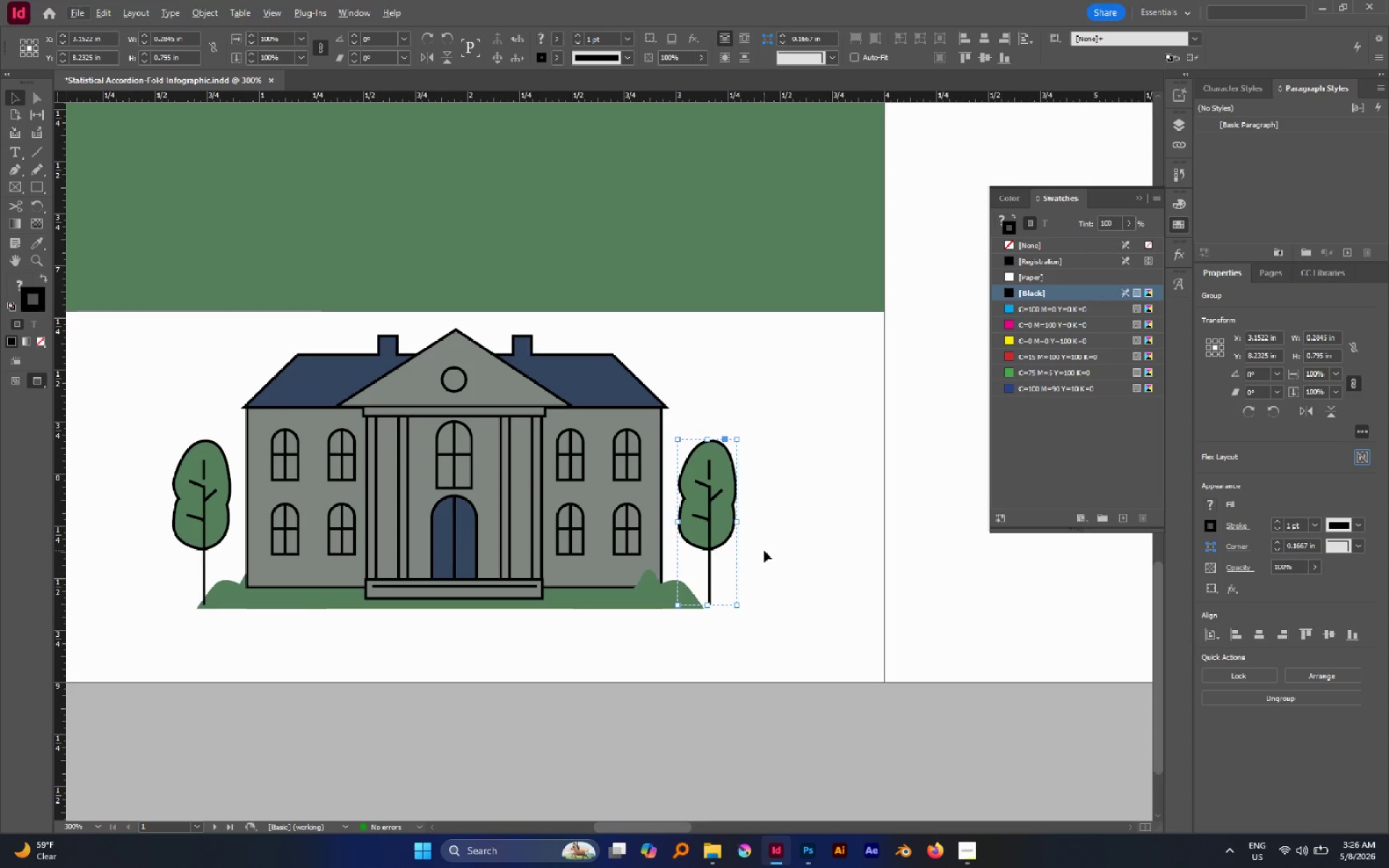 
left_click([764, 550])
 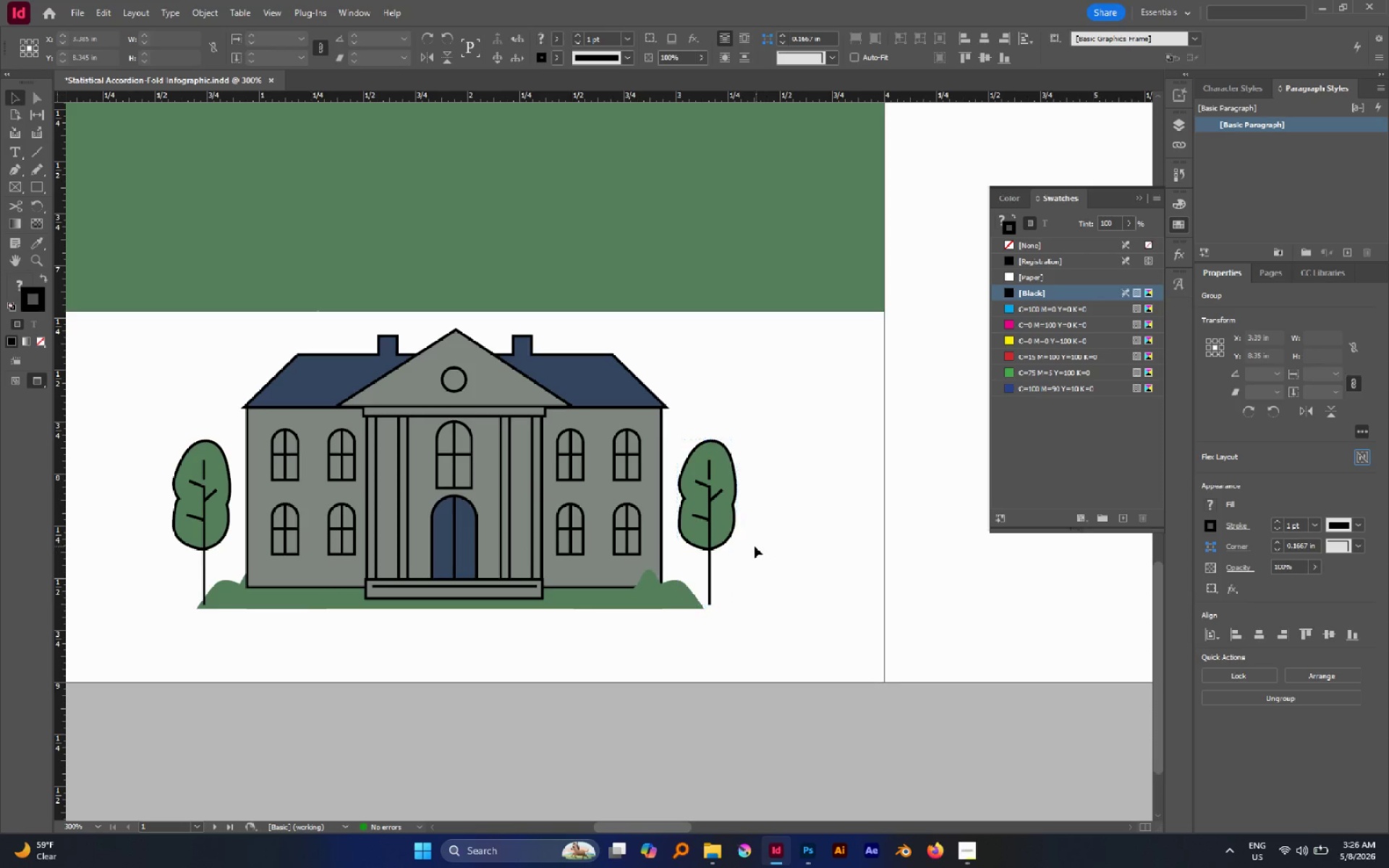 
hold_key(key=AltLeft, duration=0.59)
scroll: coordinate [755, 546], scroll_direction: up, amount: 2.0
 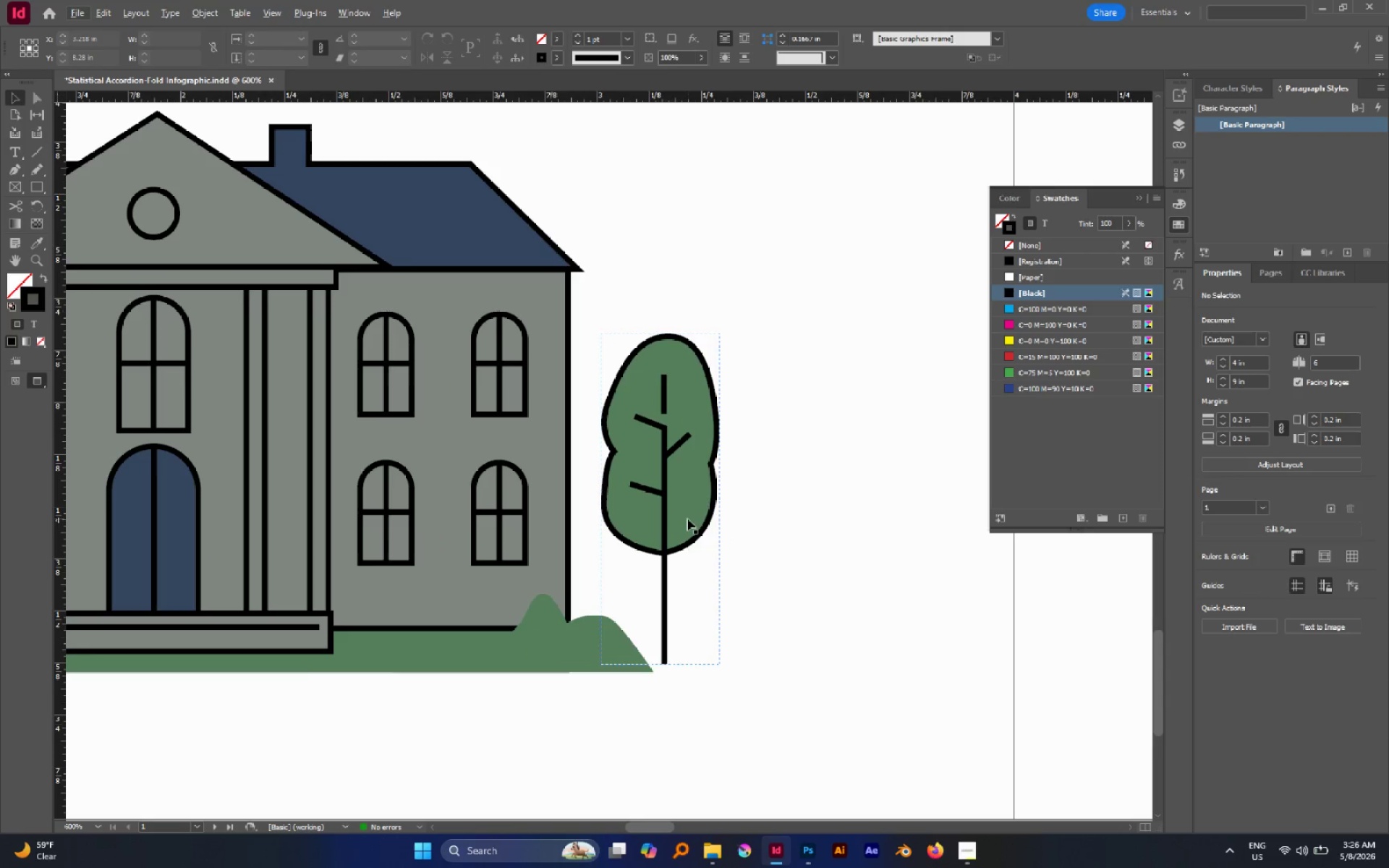 
left_click_drag(start_coordinate=[687, 519], to_coordinate=[675, 519])
 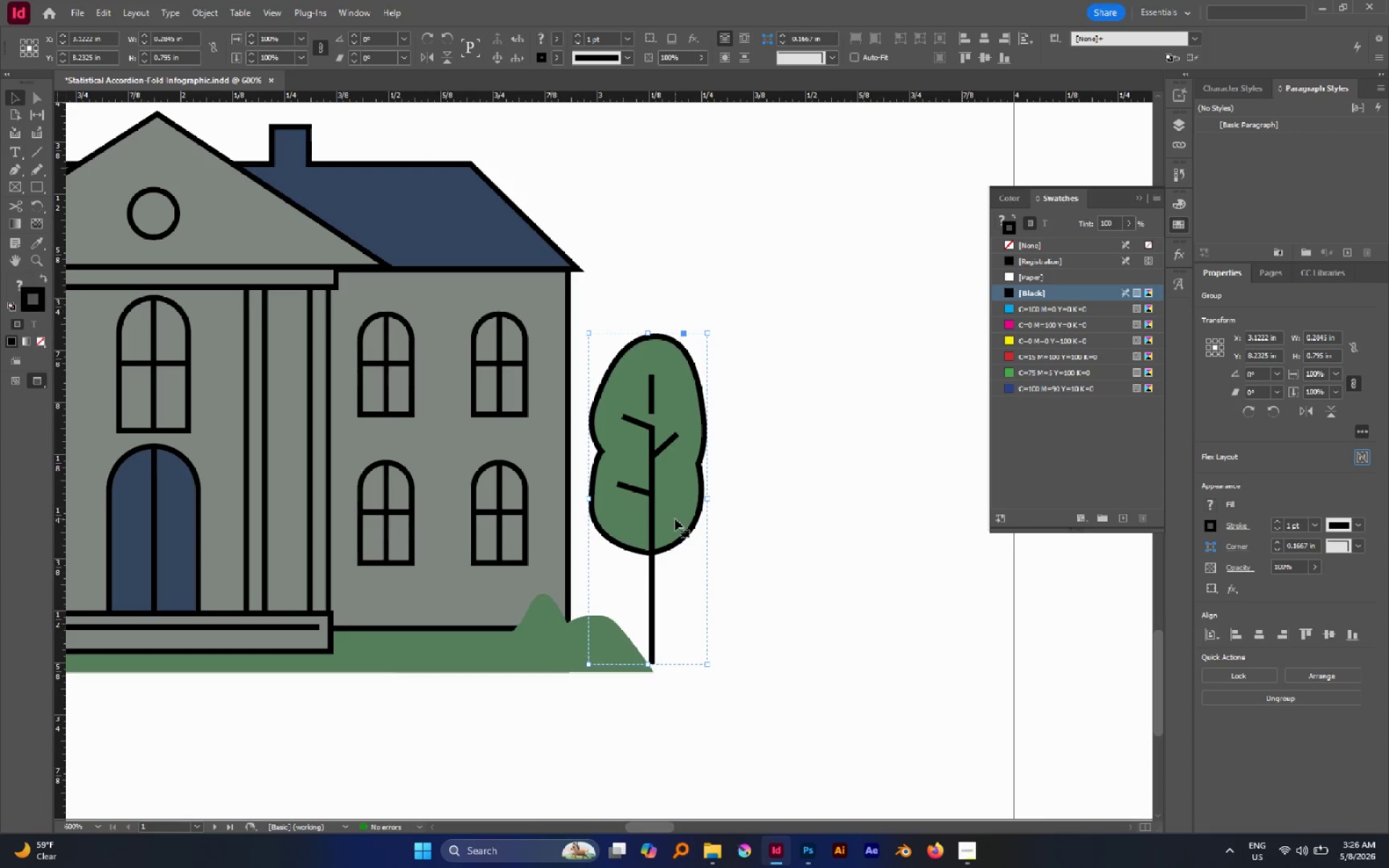 
hold_key(key=ShiftLeft, duration=0.95)
 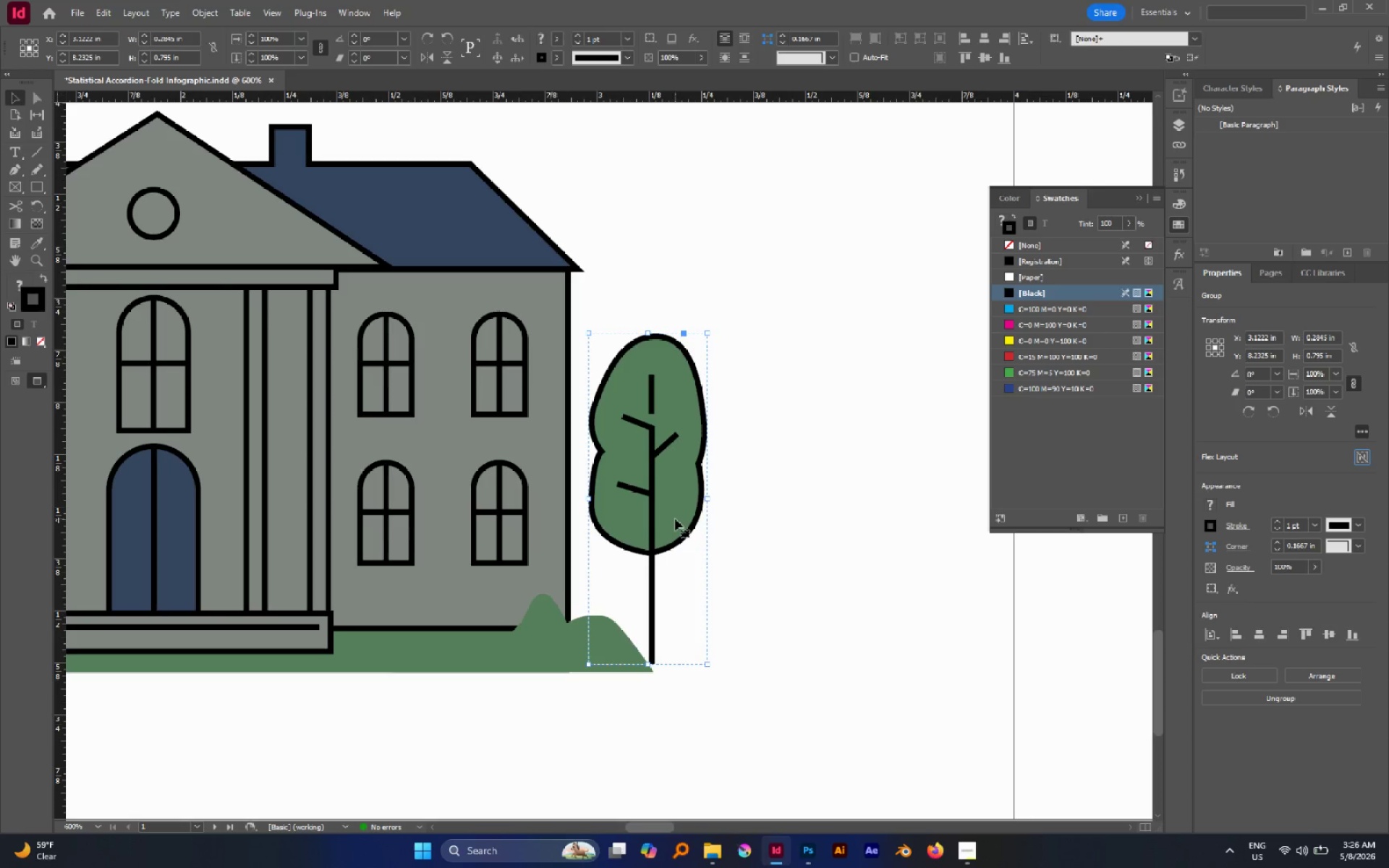 
left_click_drag(start_coordinate=[675, 519], to_coordinate=[670, 519])
 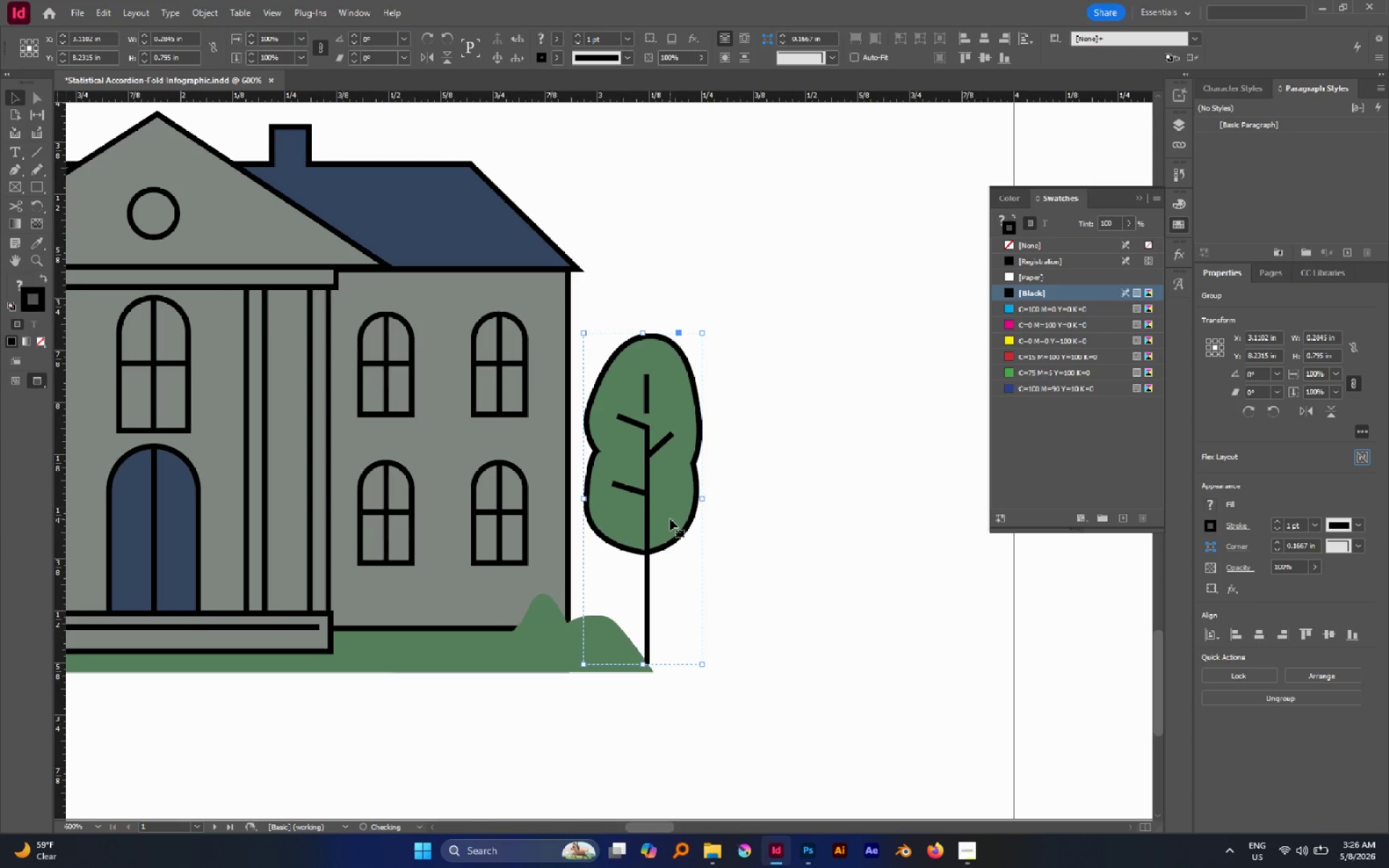 
left_click_drag(start_coordinate=[670, 519], to_coordinate=[666, 519])
 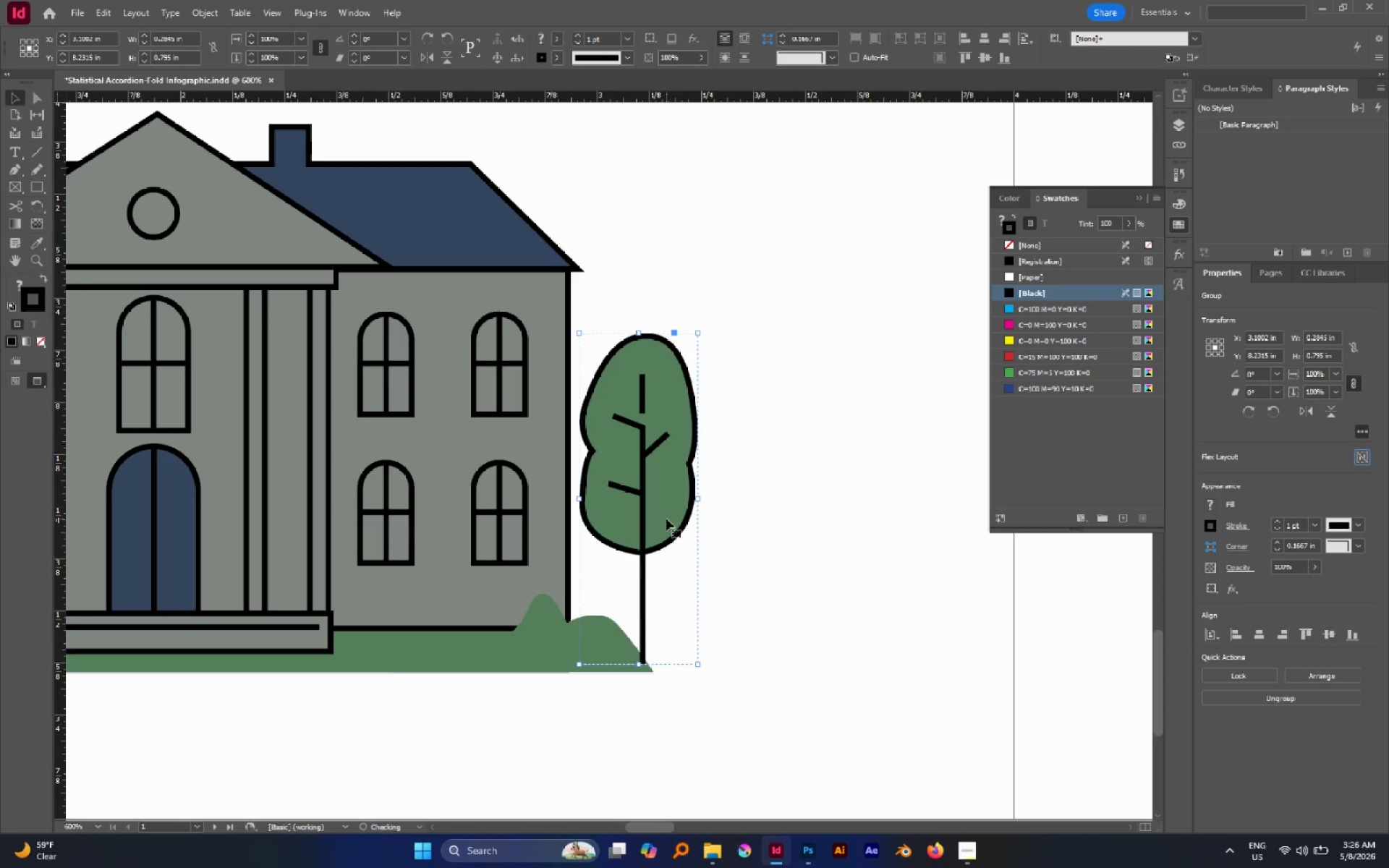 
key(Control+Shift+BracketLeft)
 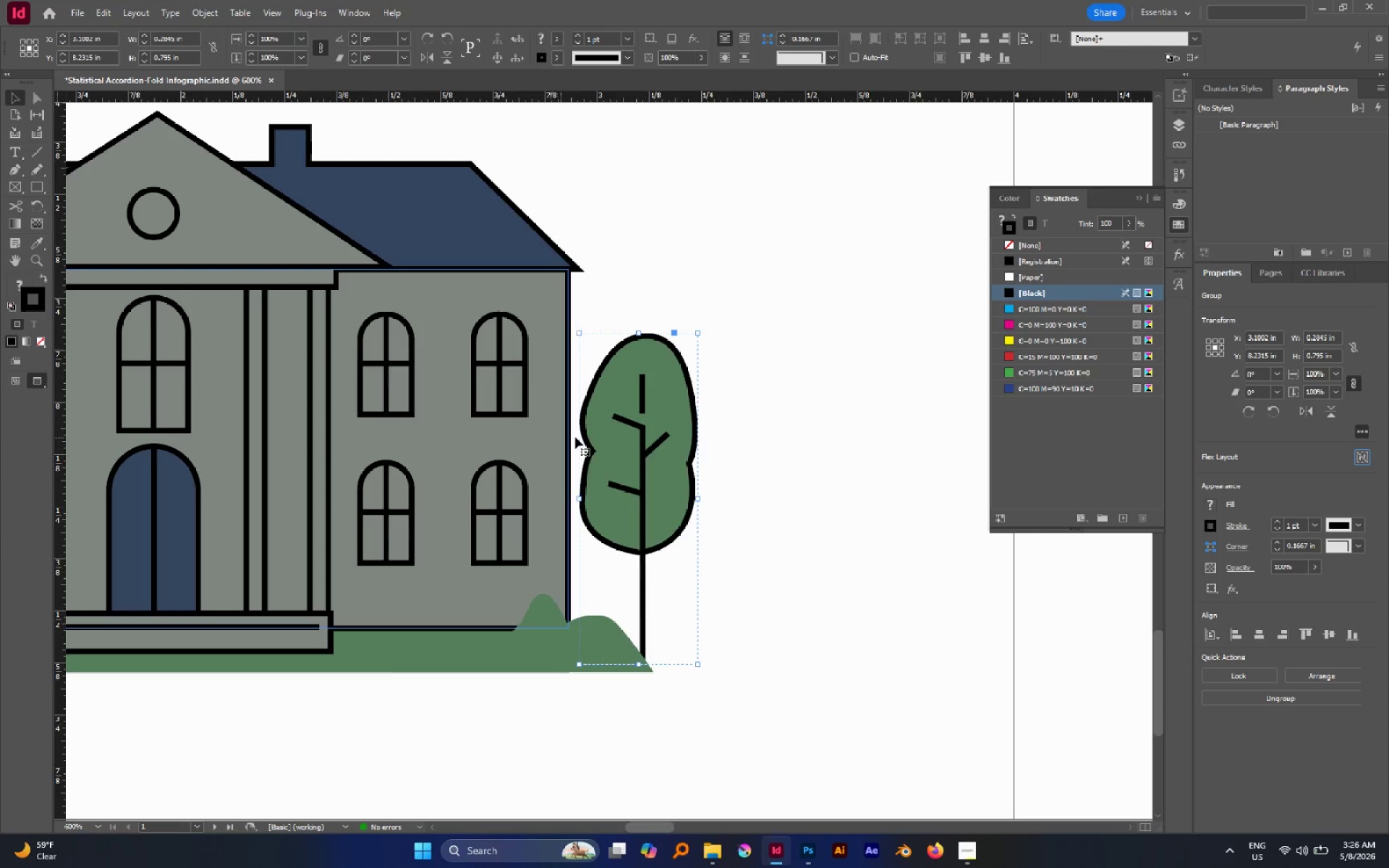 
left_click([771, 412])
 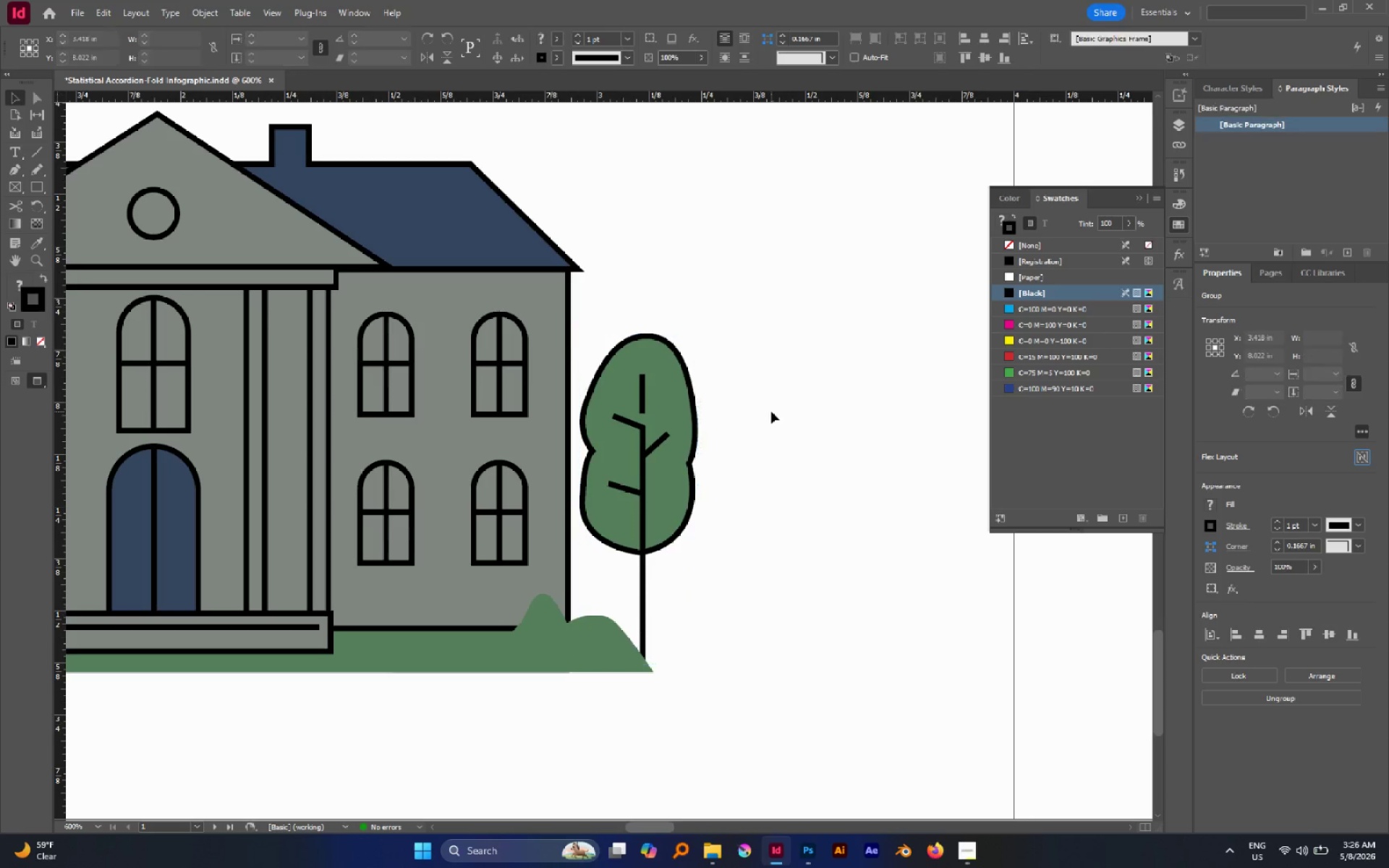 
key(A)
 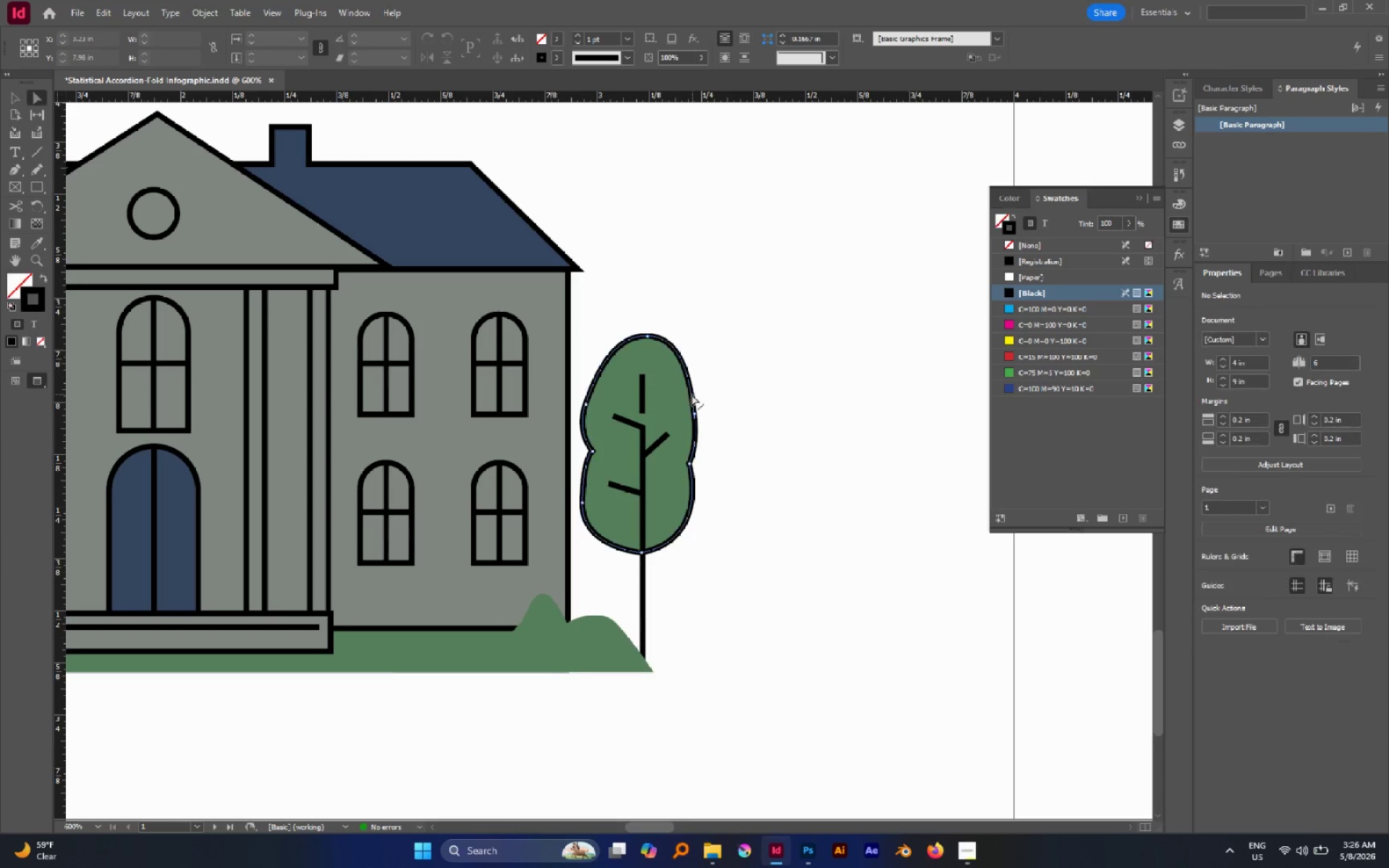 
left_click([686, 392])
 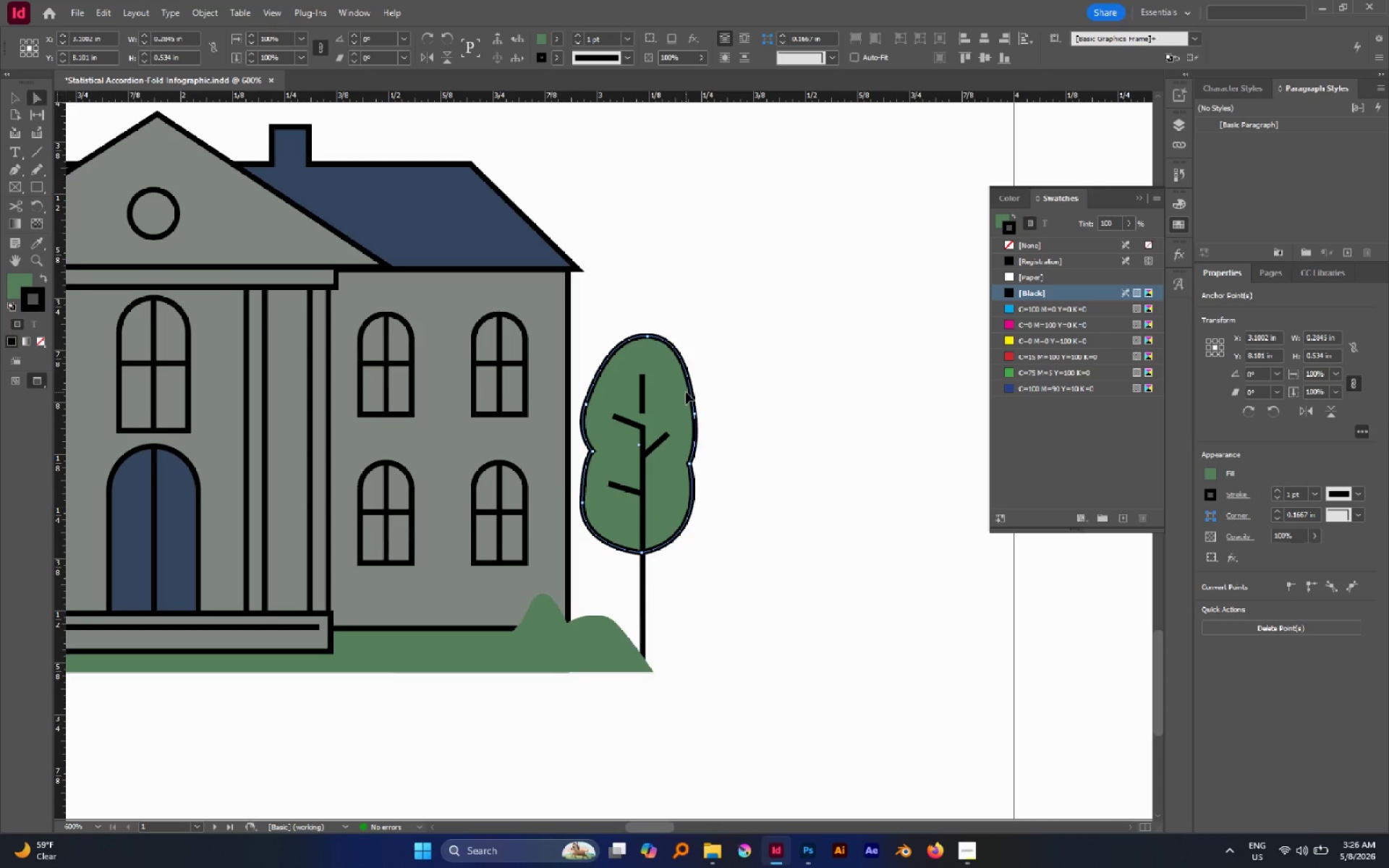 
key(Delete)
 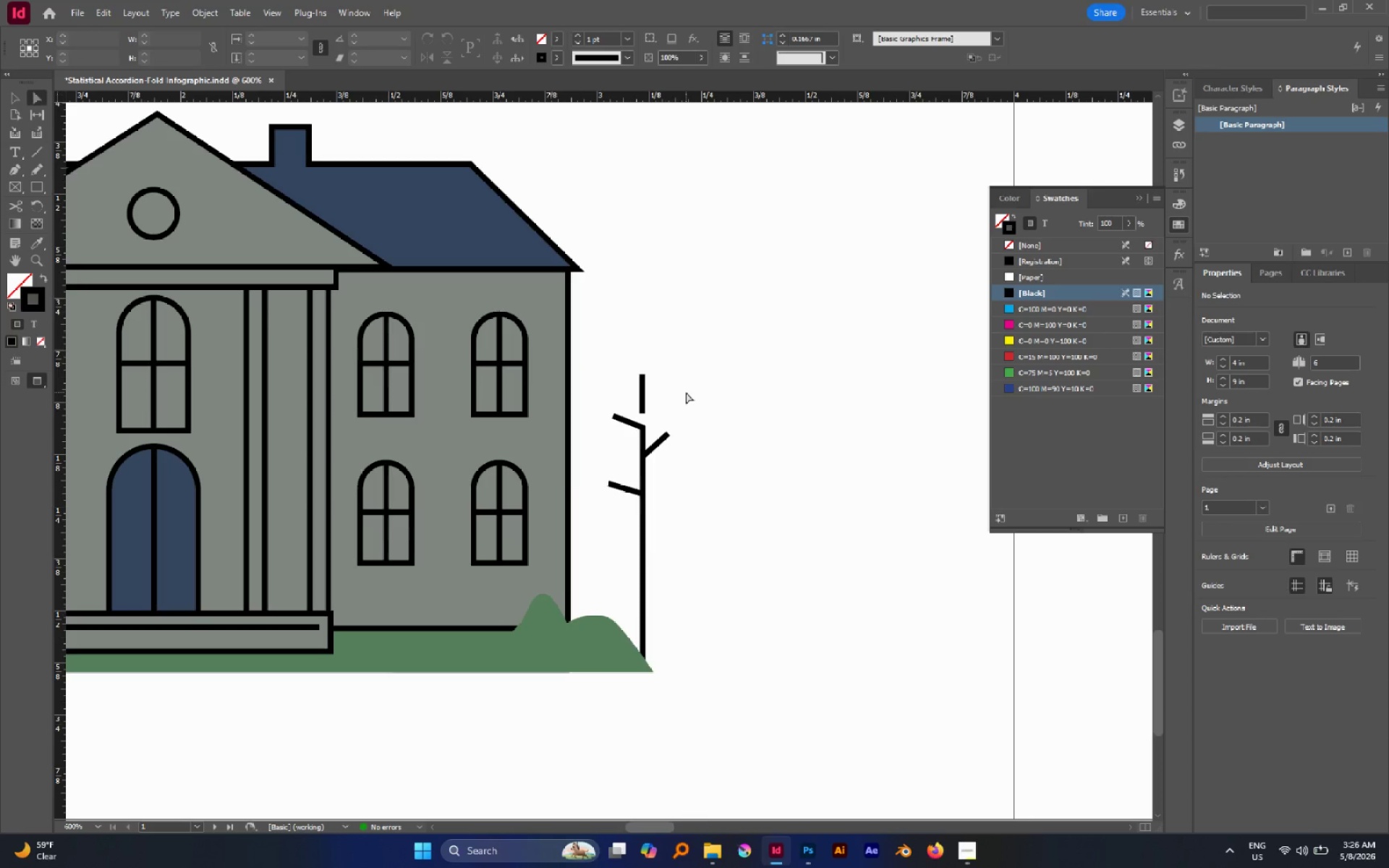 
key(P)
 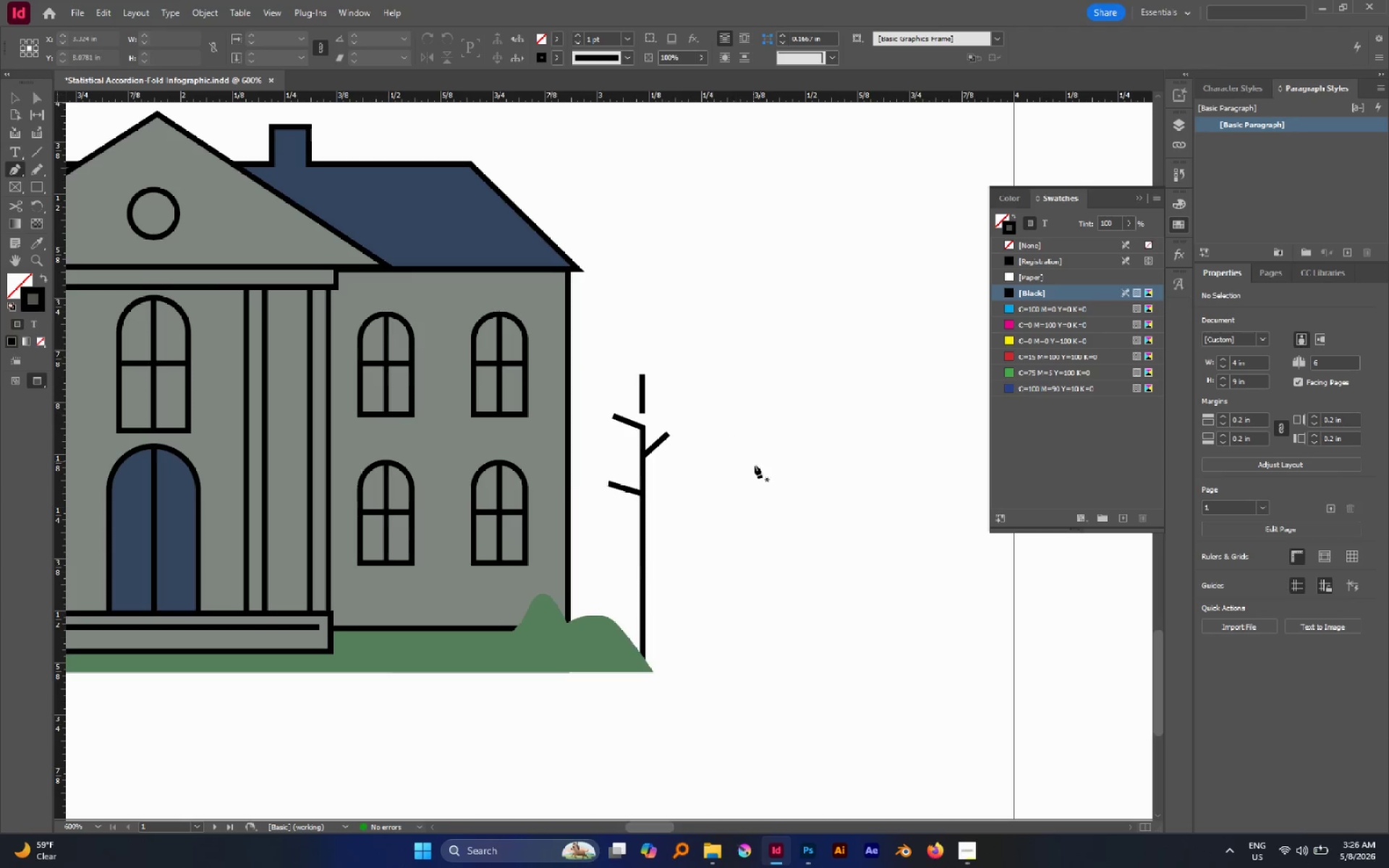 
left_click([639, 533])
 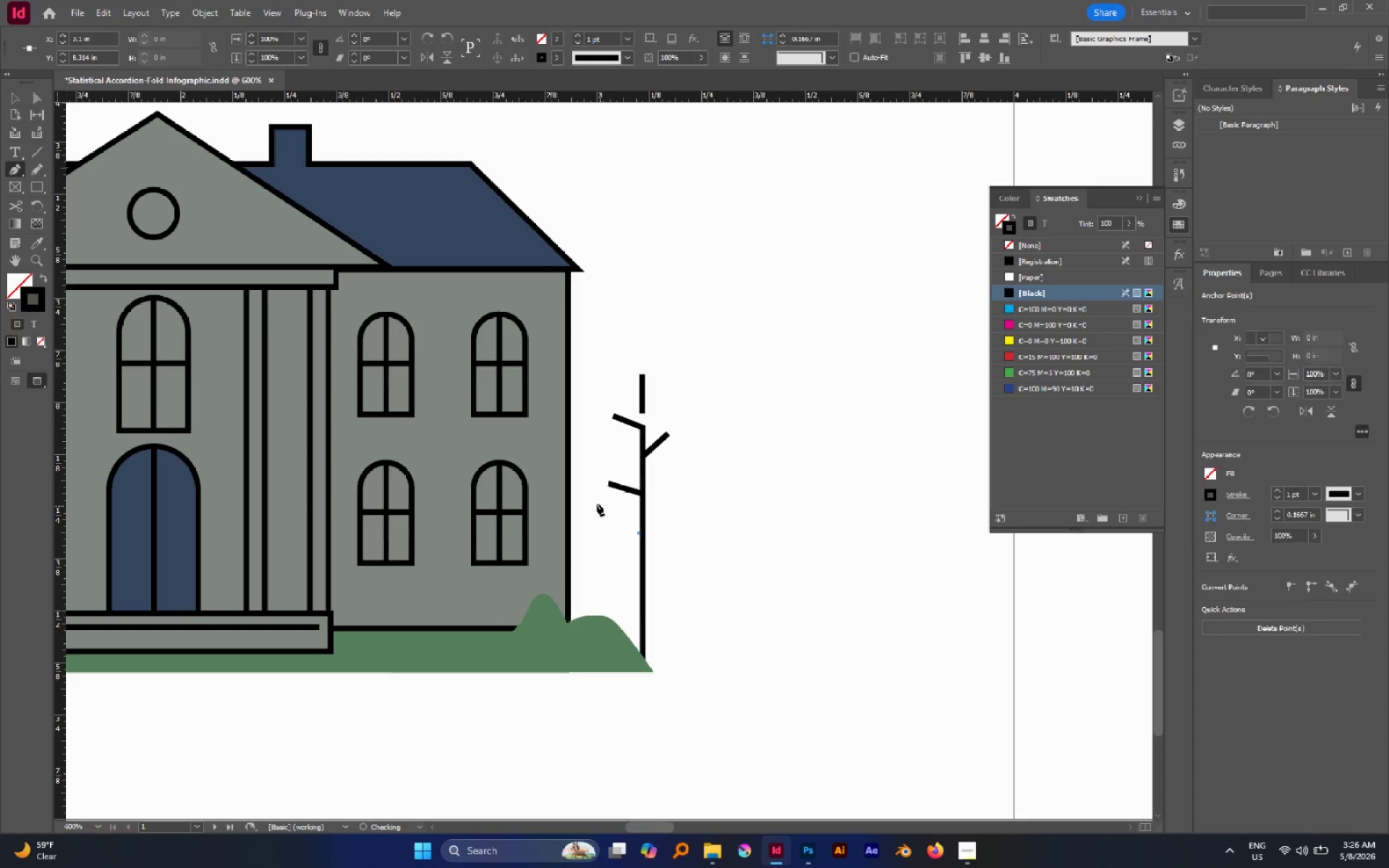 
left_click_drag(start_coordinate=[596, 499], to_coordinate=[591, 468])
 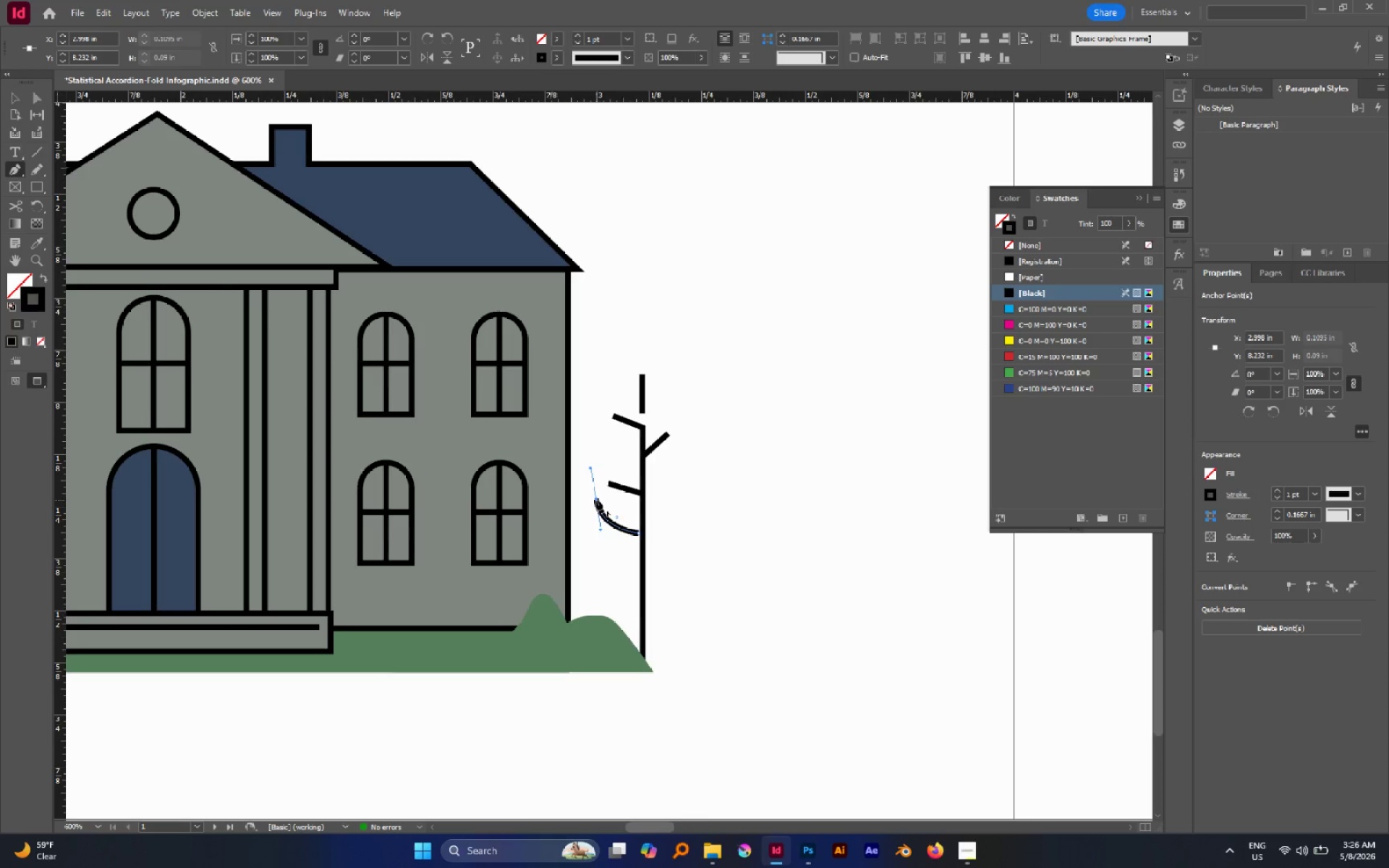 
left_click([597, 500])
 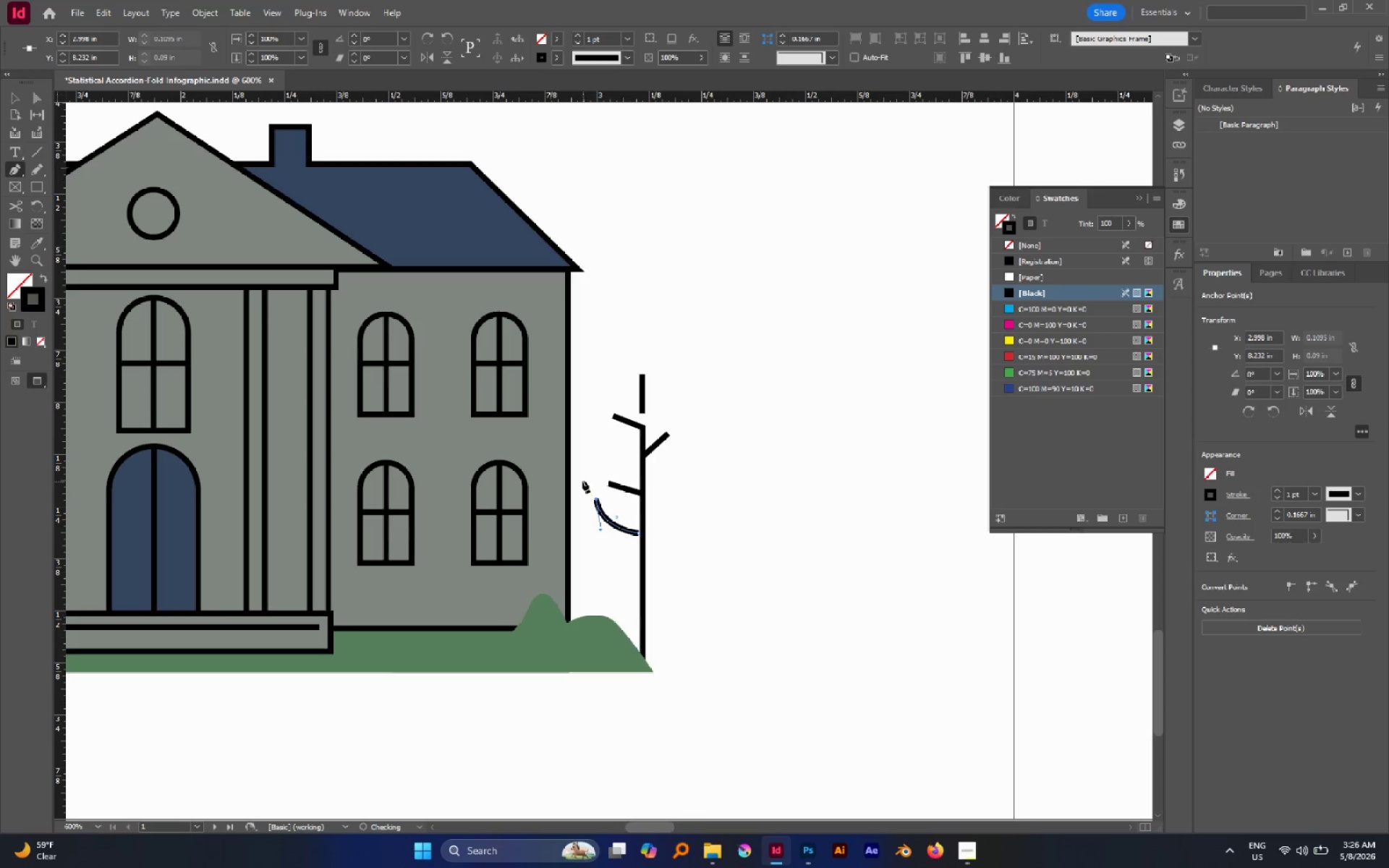 
left_click_drag(start_coordinate=[582, 480], to_coordinate=[574, 446])
 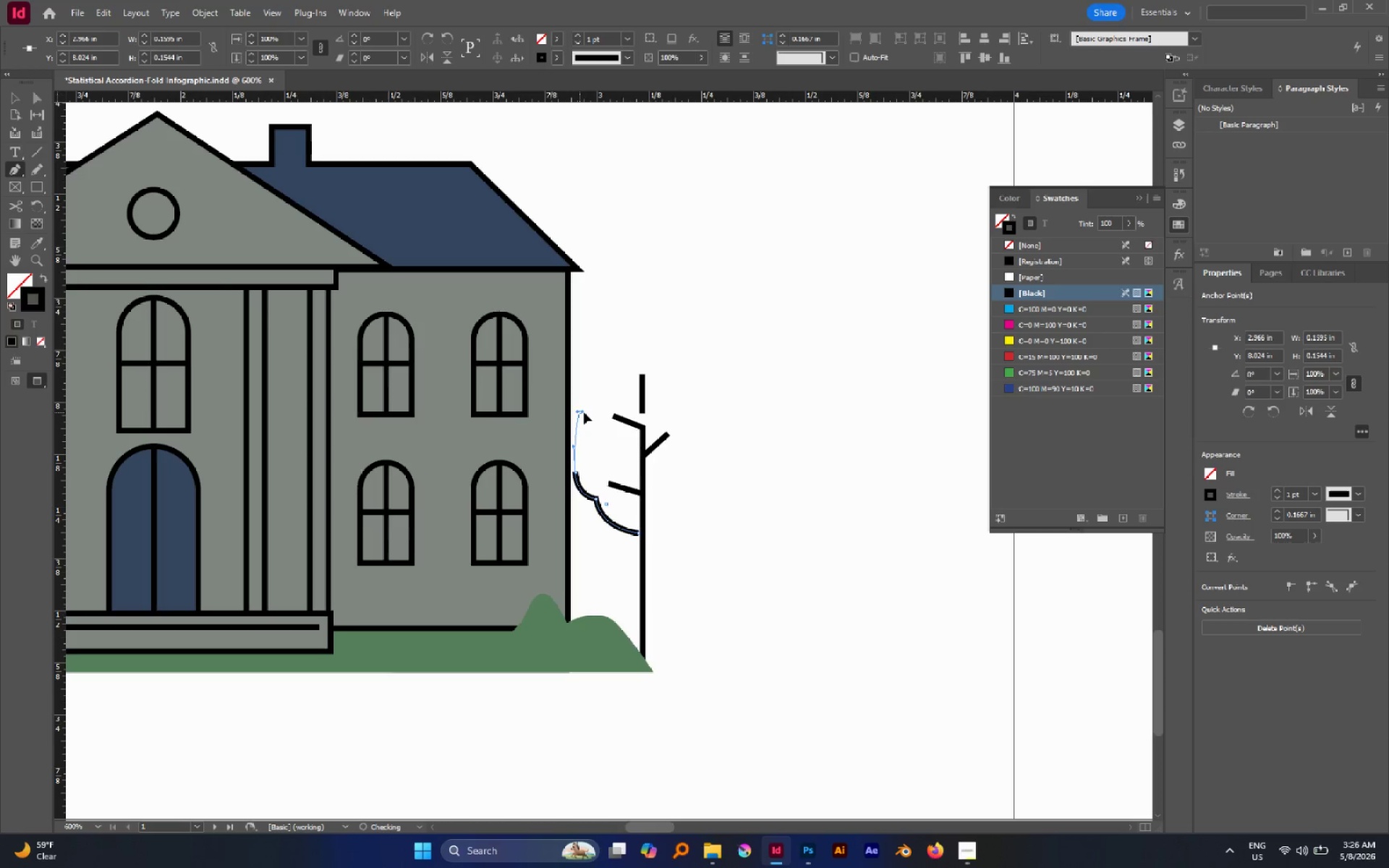 
hold_key(key=Space, duration=0.52)
 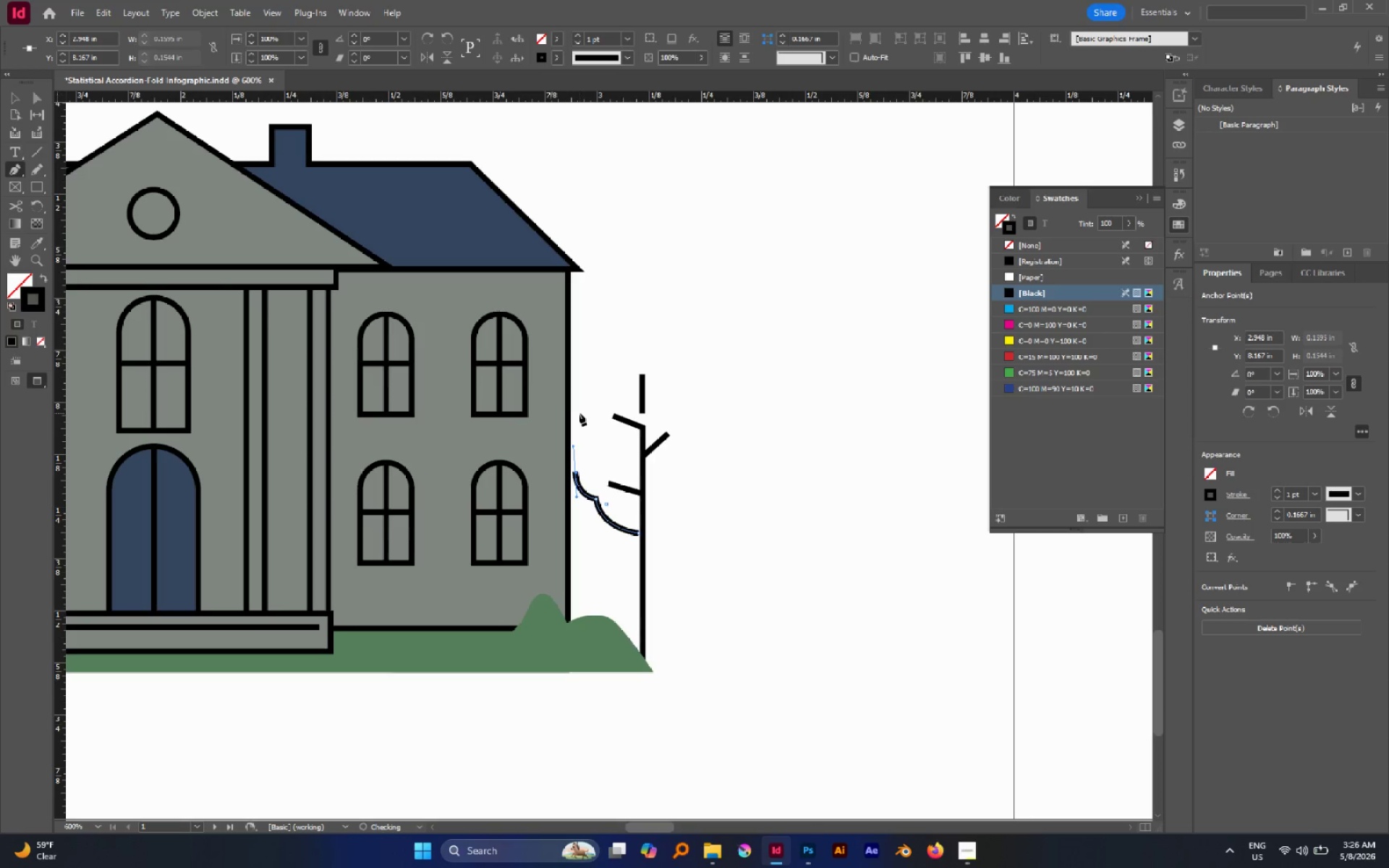 
left_click_drag(start_coordinate=[580, 412], to_coordinate=[592, 412])
 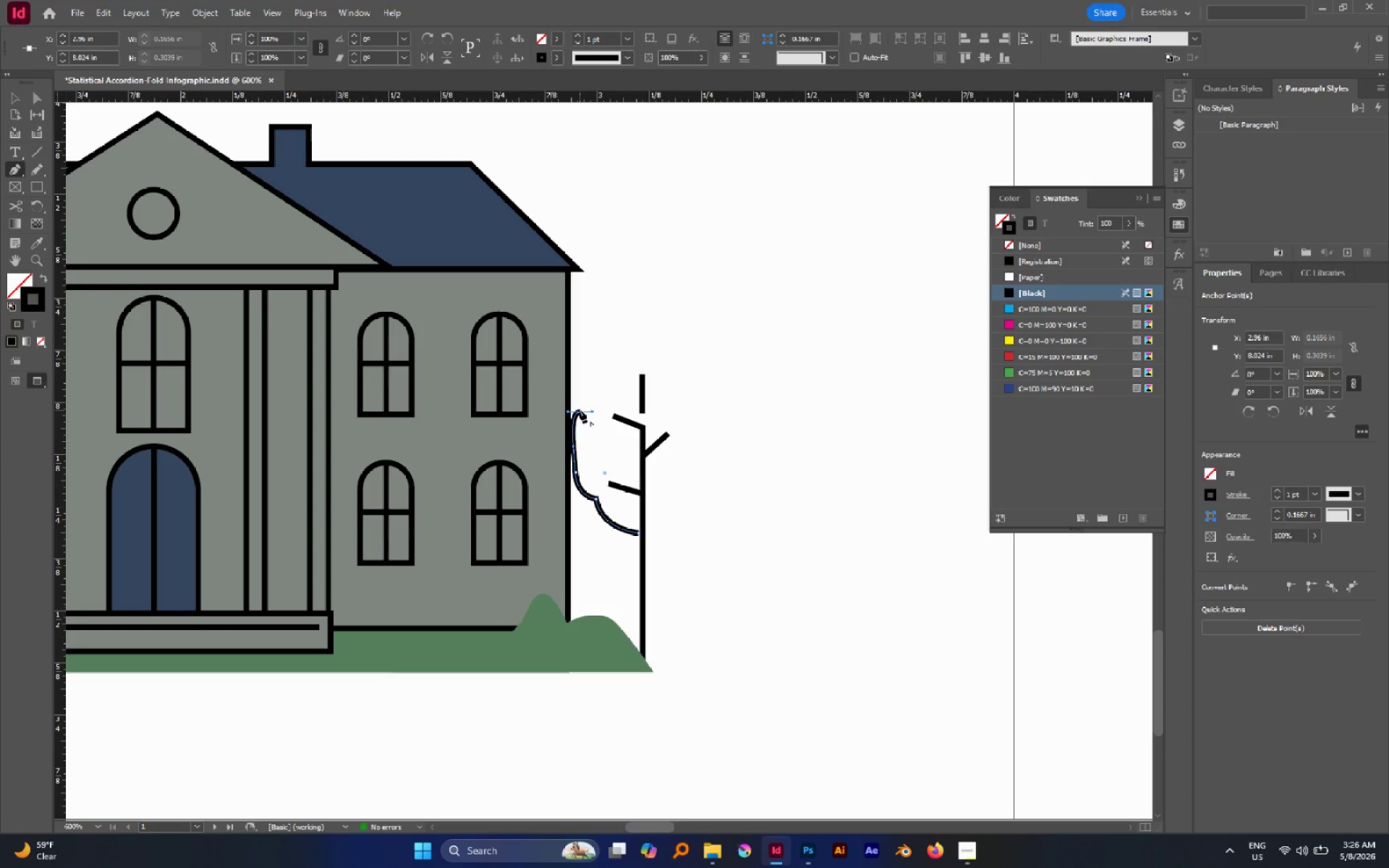 
left_click_drag(start_coordinate=[593, 373], to_coordinate=[609, 373])
 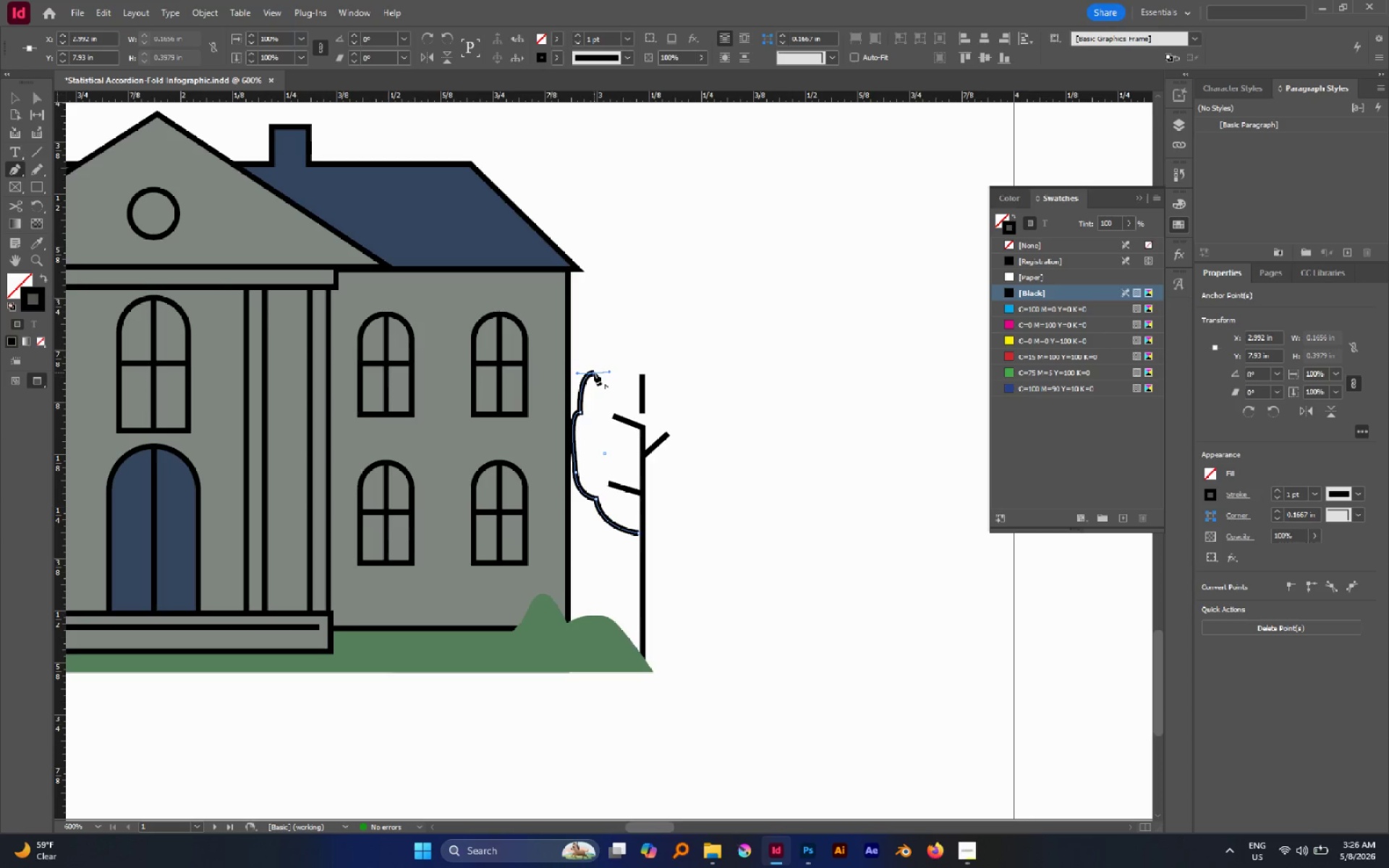 
left_click([594, 372])
 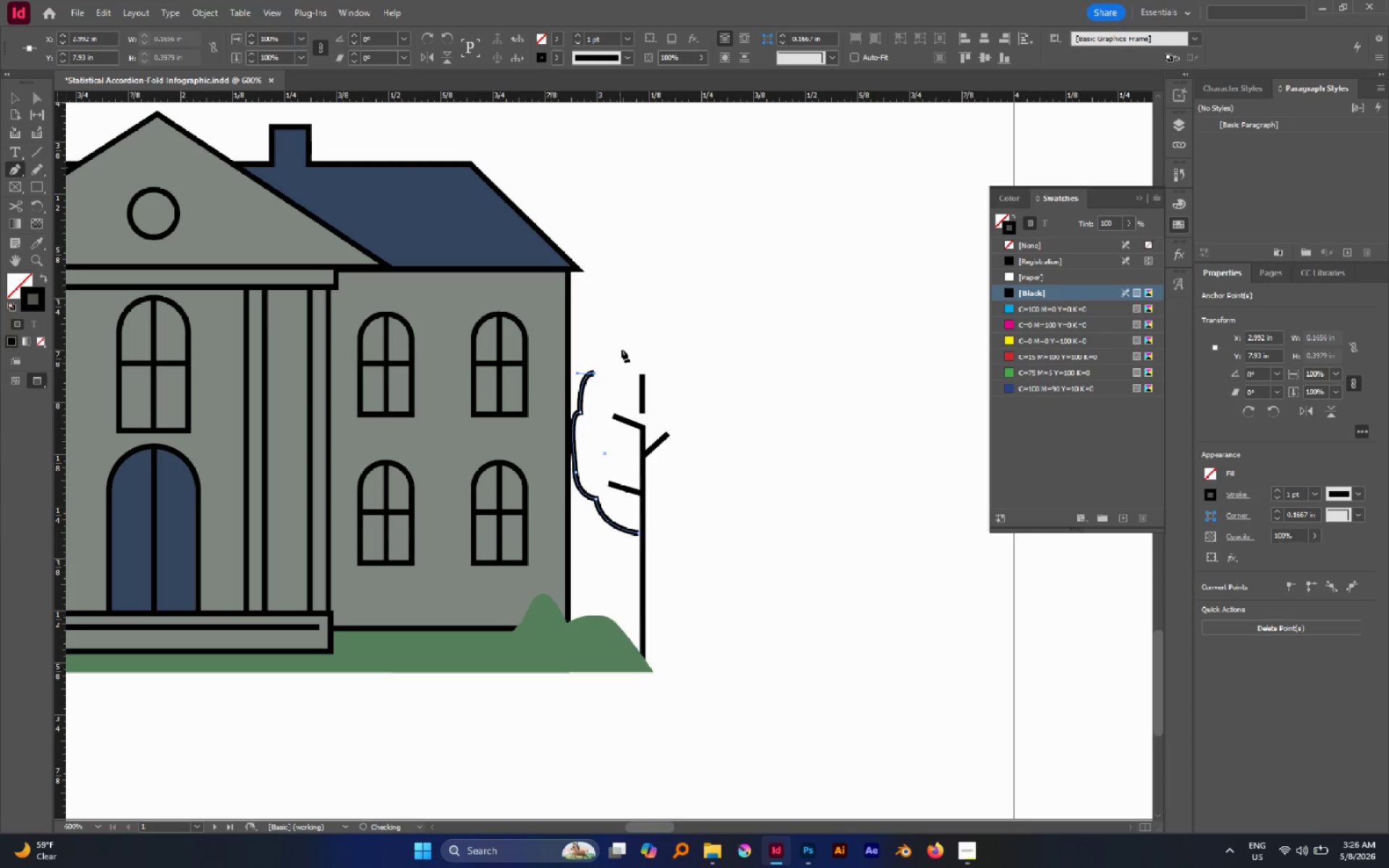 
left_click_drag(start_coordinate=[624, 349], to_coordinate=[646, 349])
 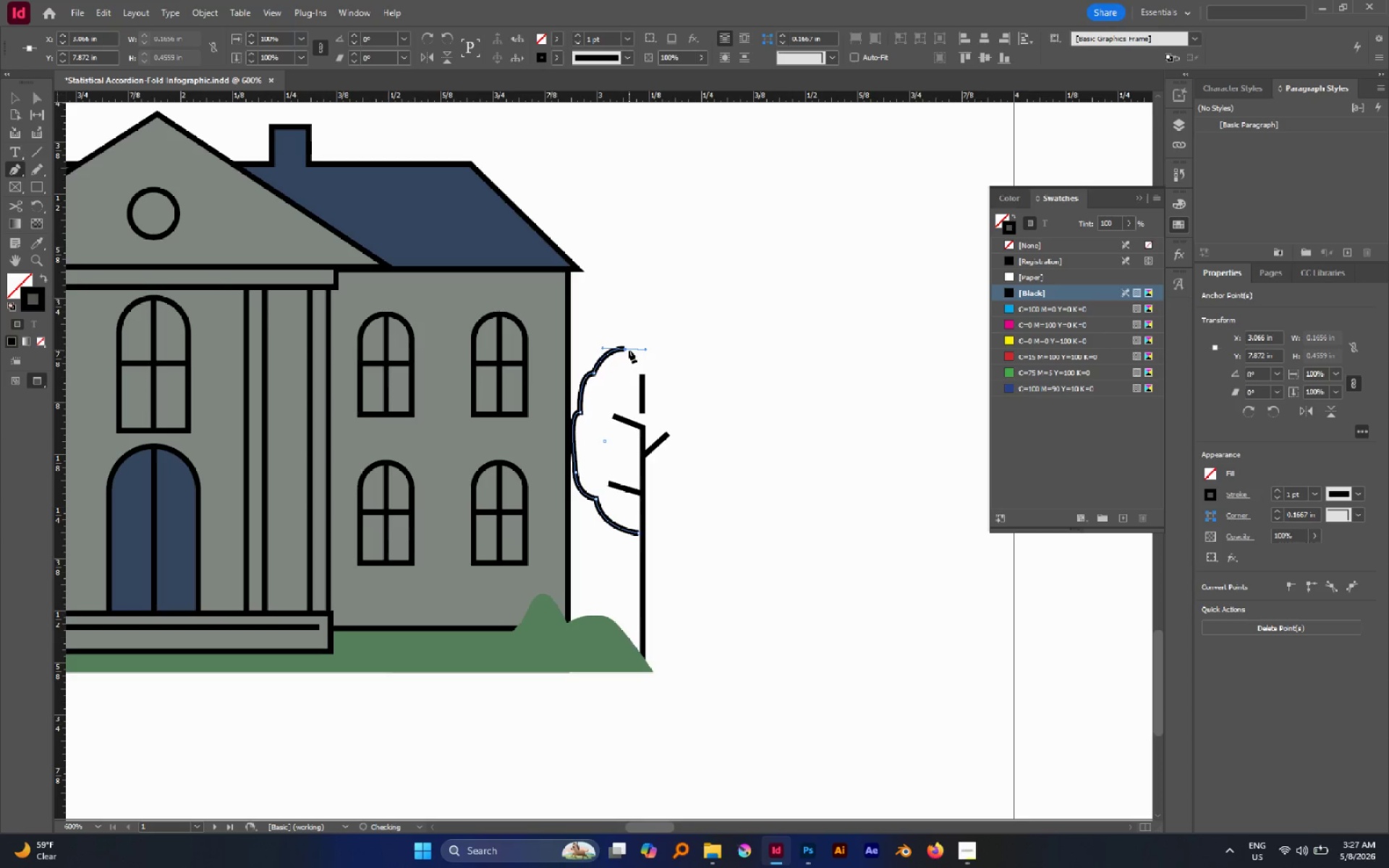 
left_click([626, 348])
 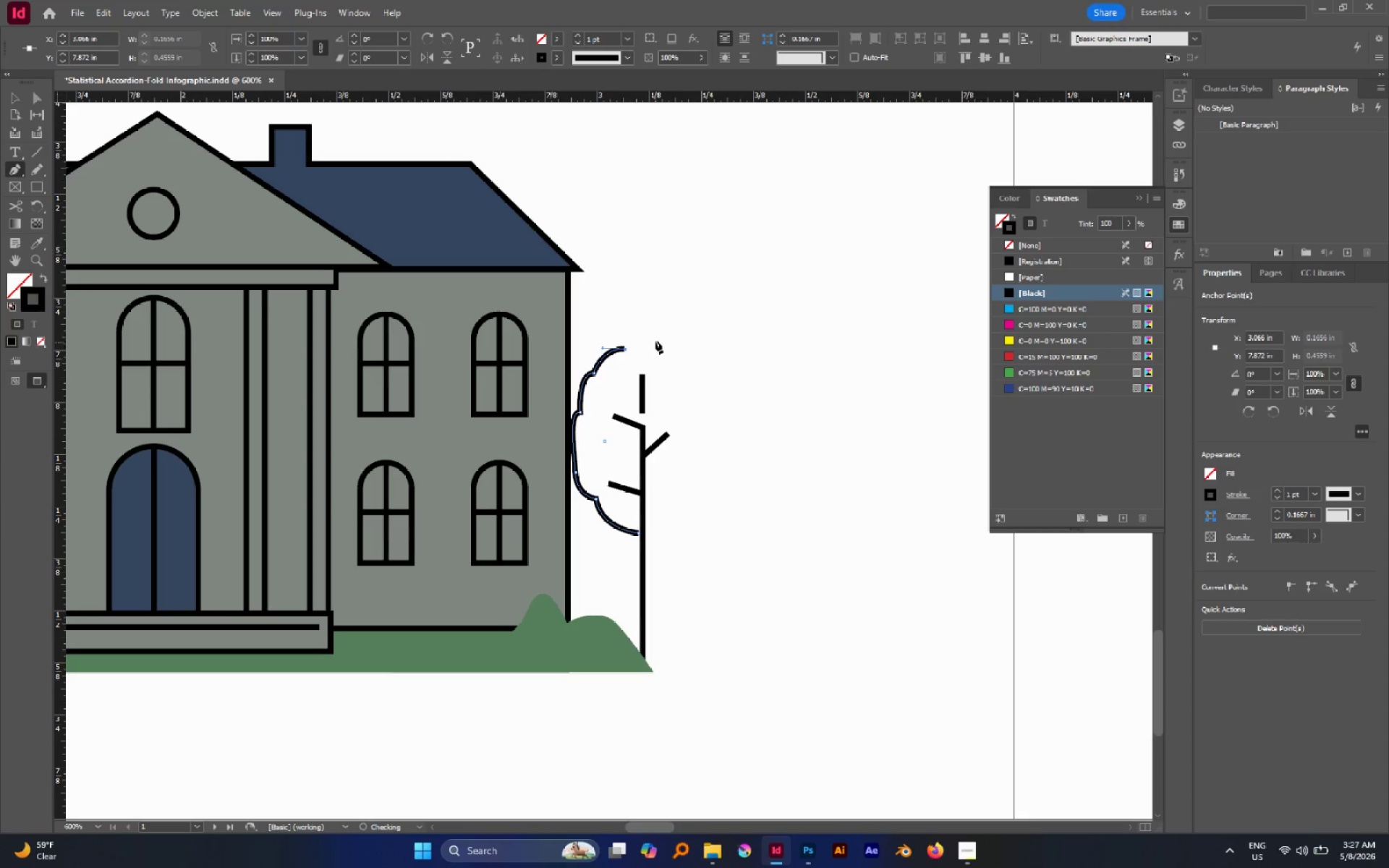 
left_click_drag(start_coordinate=[655, 337], to_coordinate=[671, 342])
 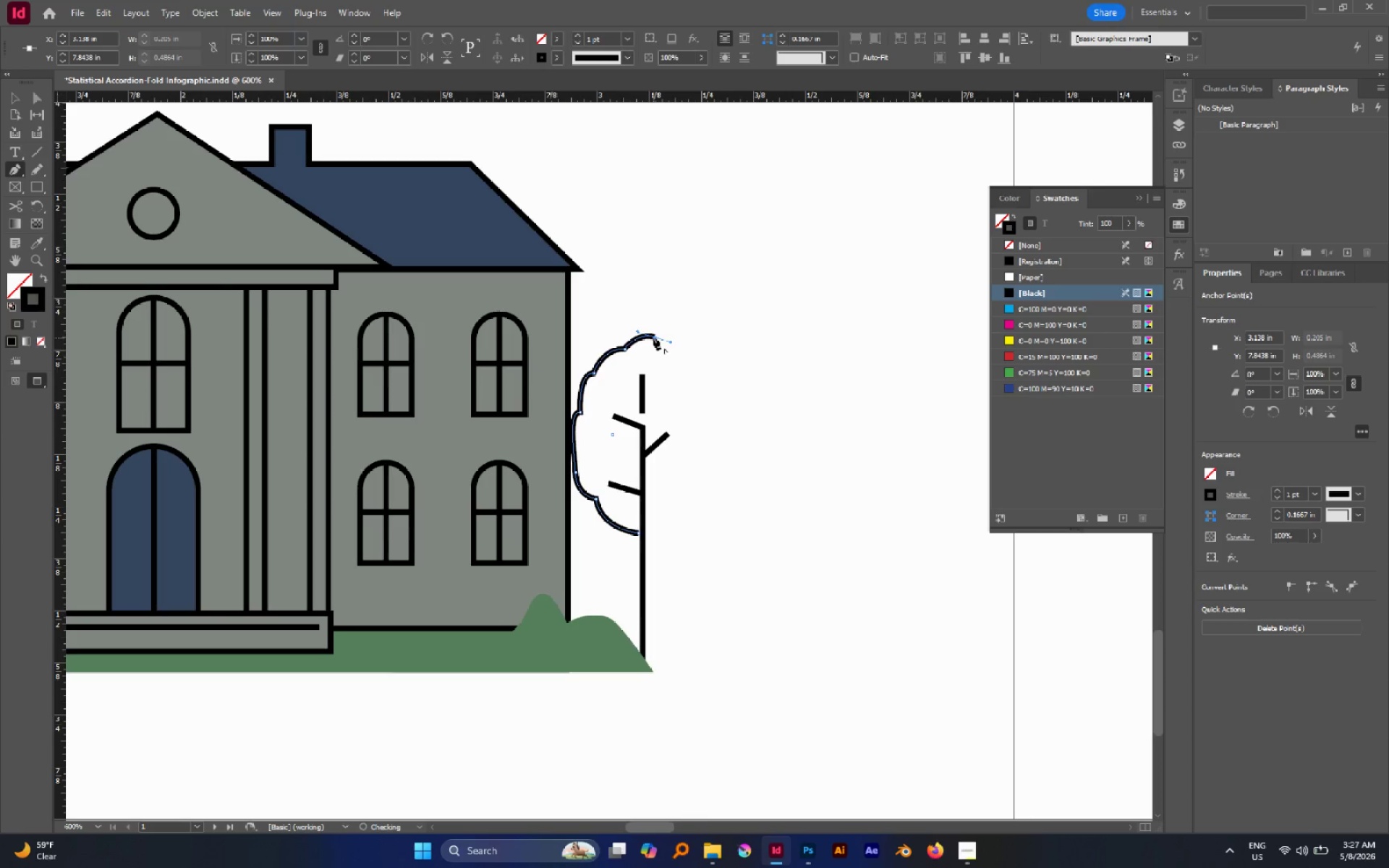 
left_click([655, 336])
 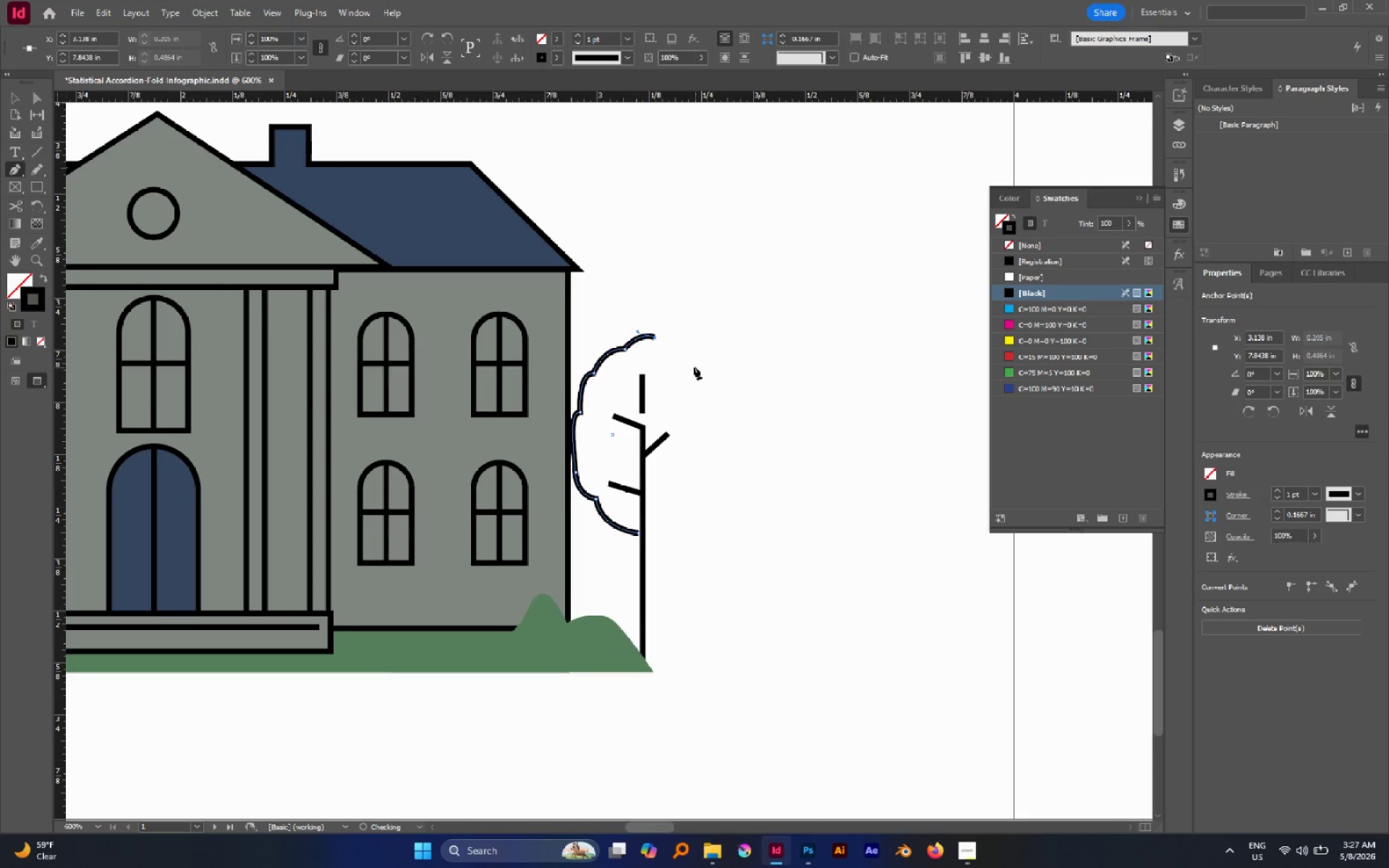 
left_click_drag(start_coordinate=[681, 364], to_coordinate=[696, 377])
 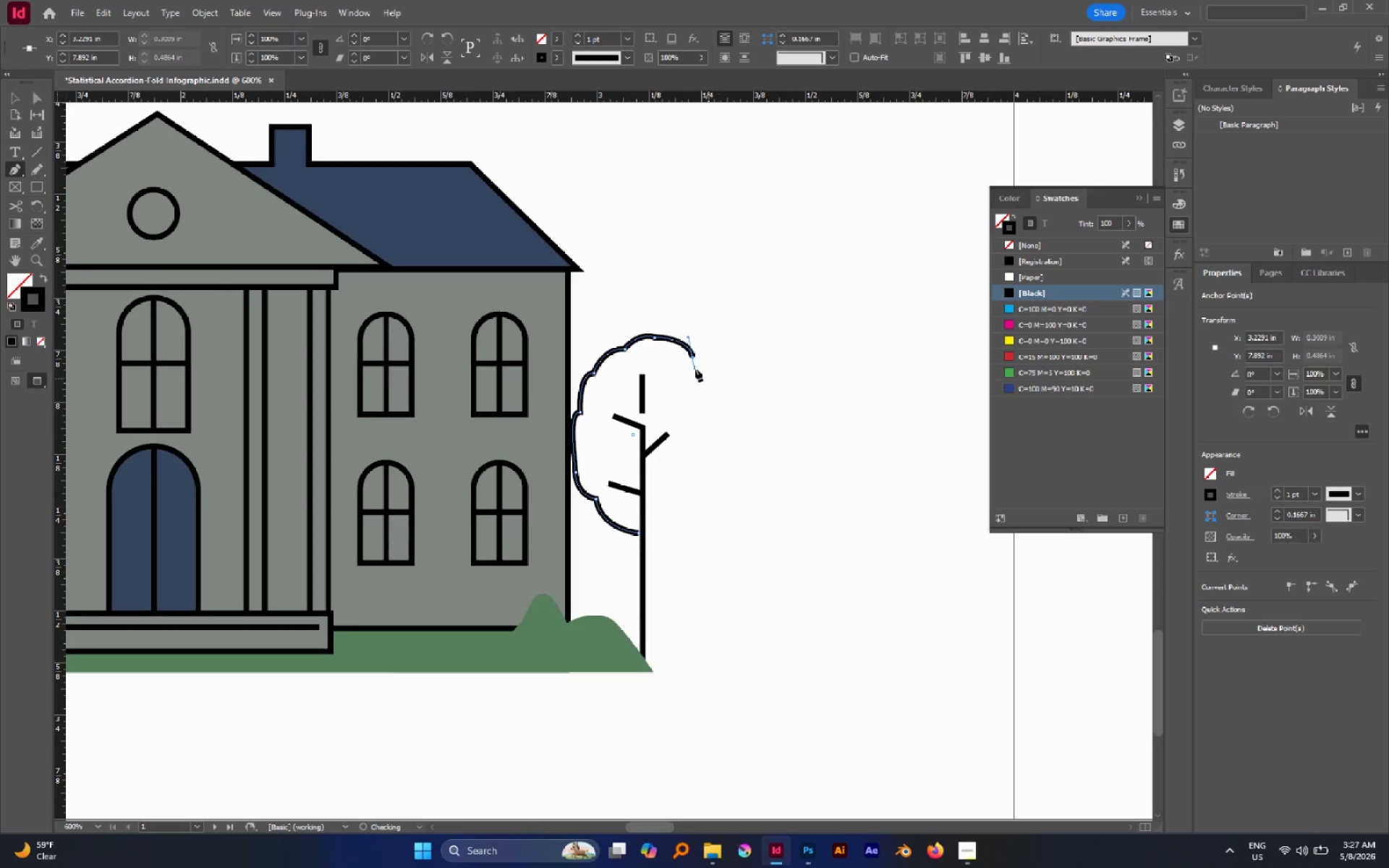 
hold_key(key=Space, duration=1.3)
 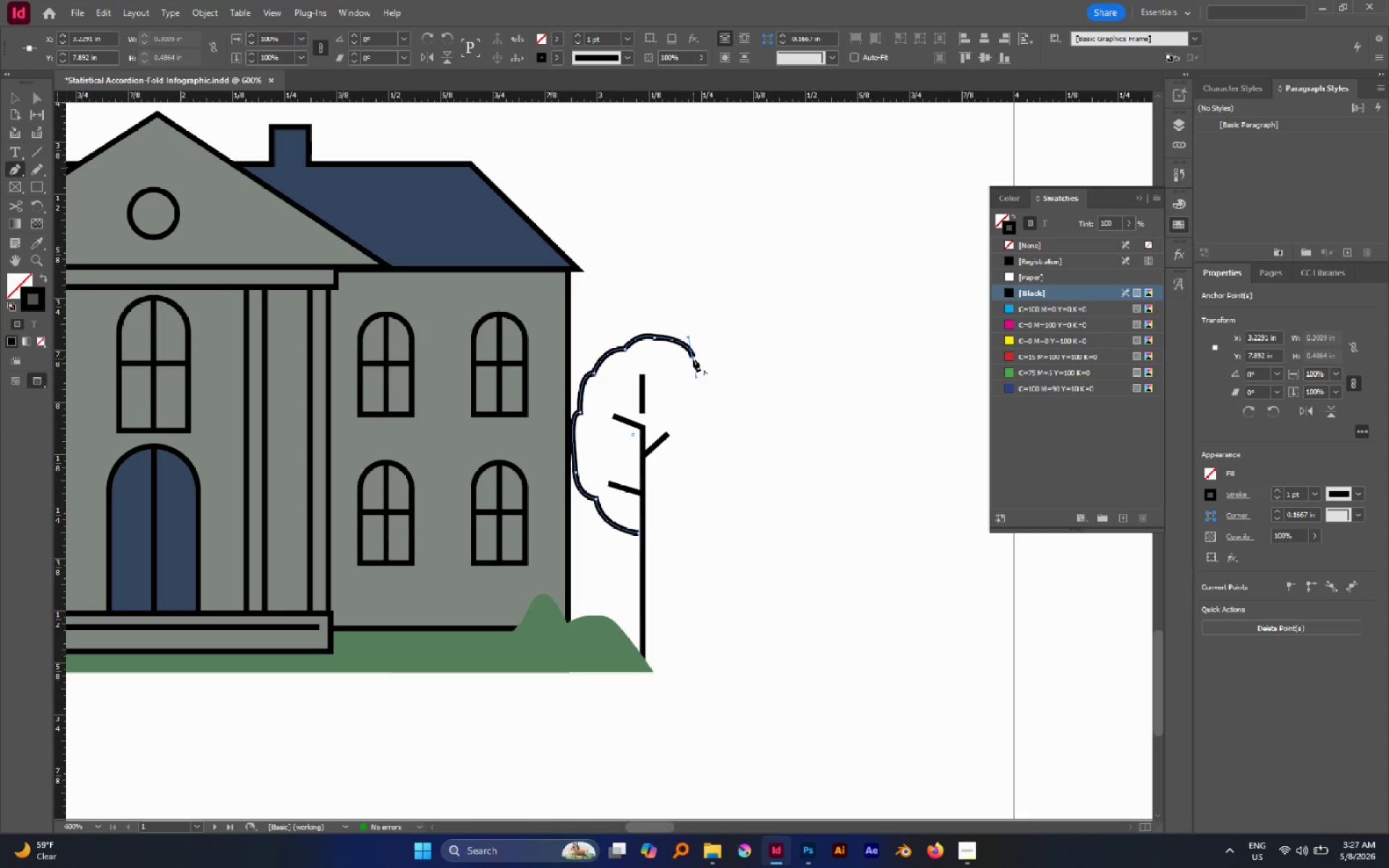 
left_click([693, 359])
 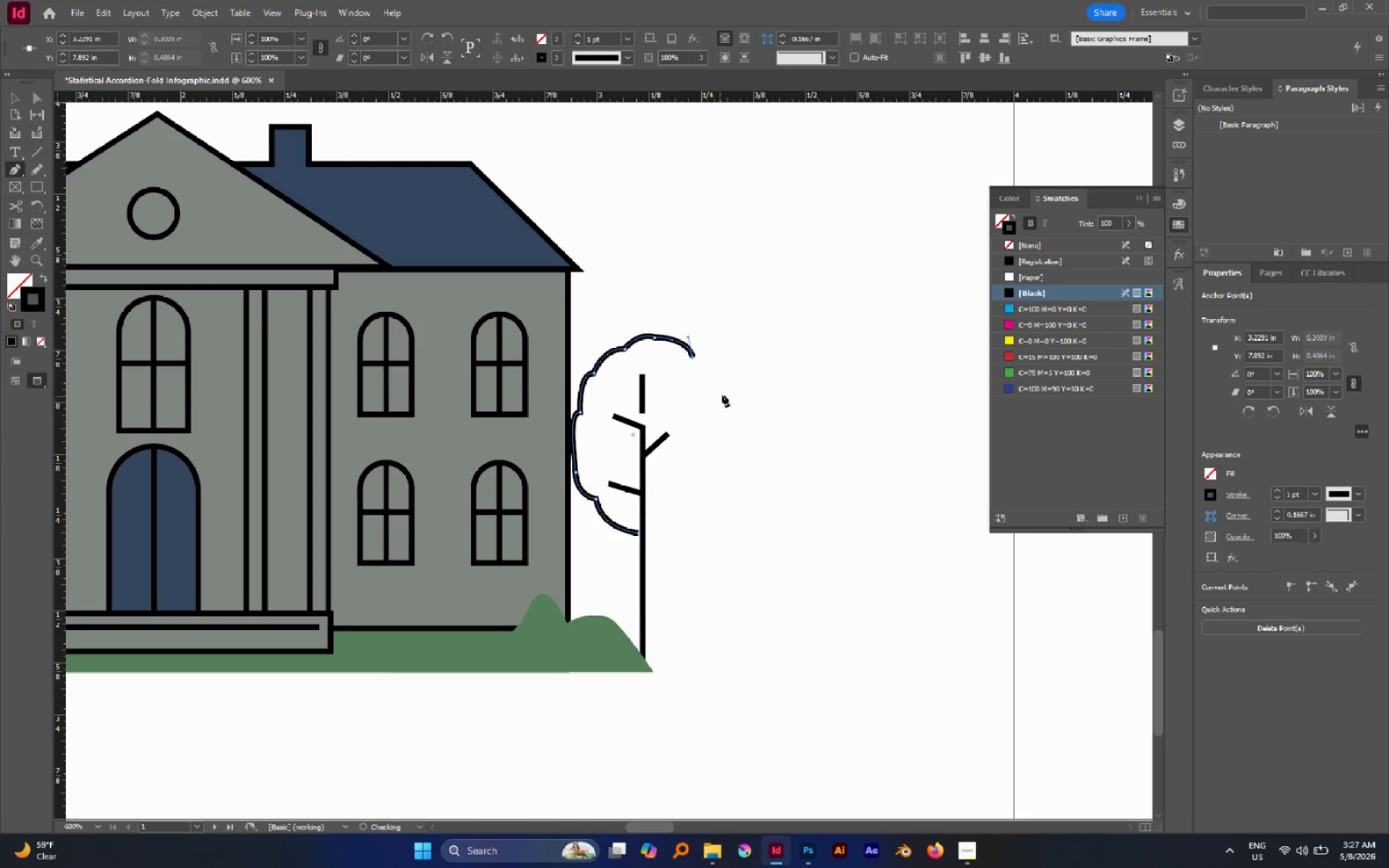 
left_click_drag(start_coordinate=[722, 393], to_coordinate=[716, 408])
 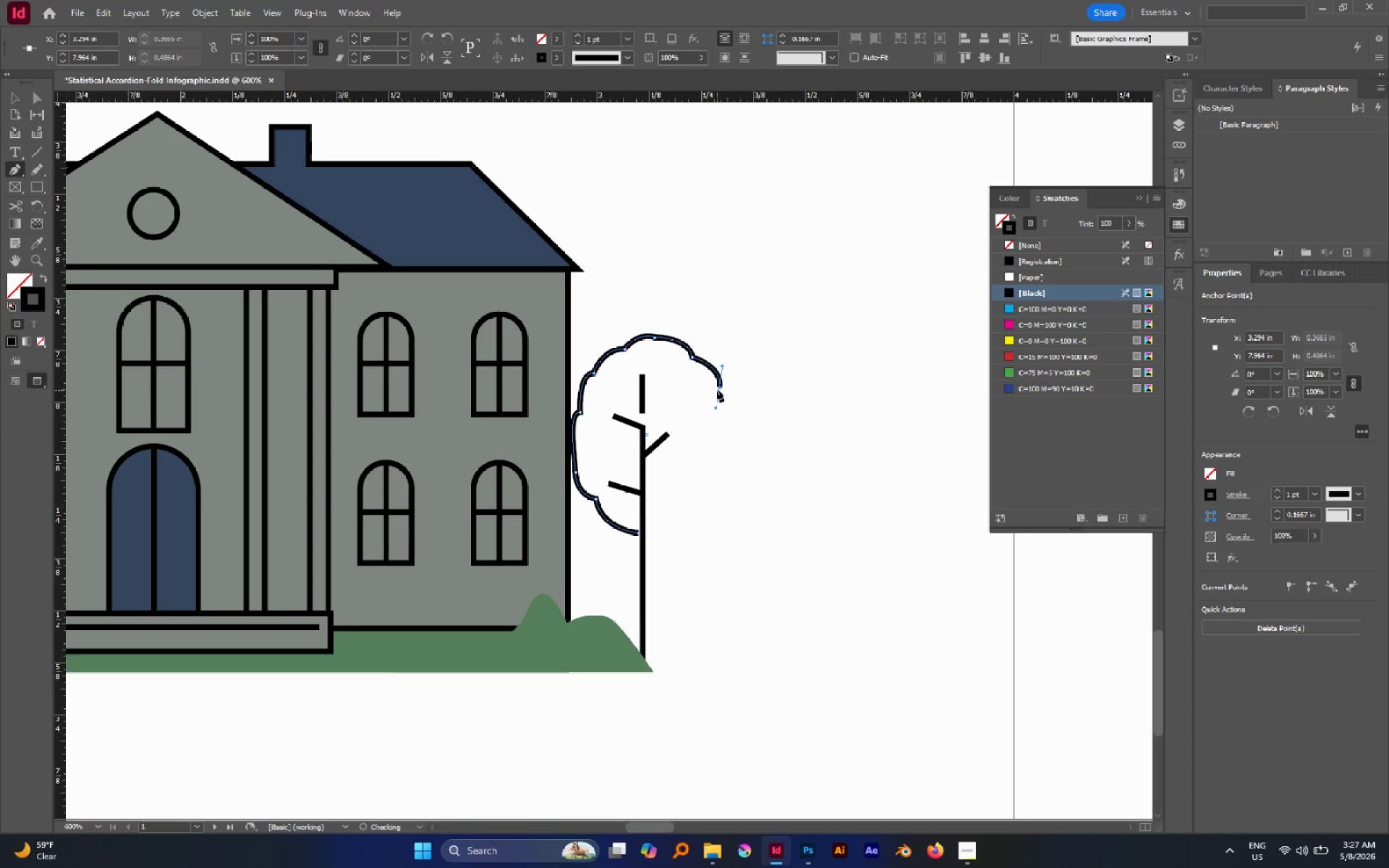 
hold_key(key=Space, duration=1.19)
 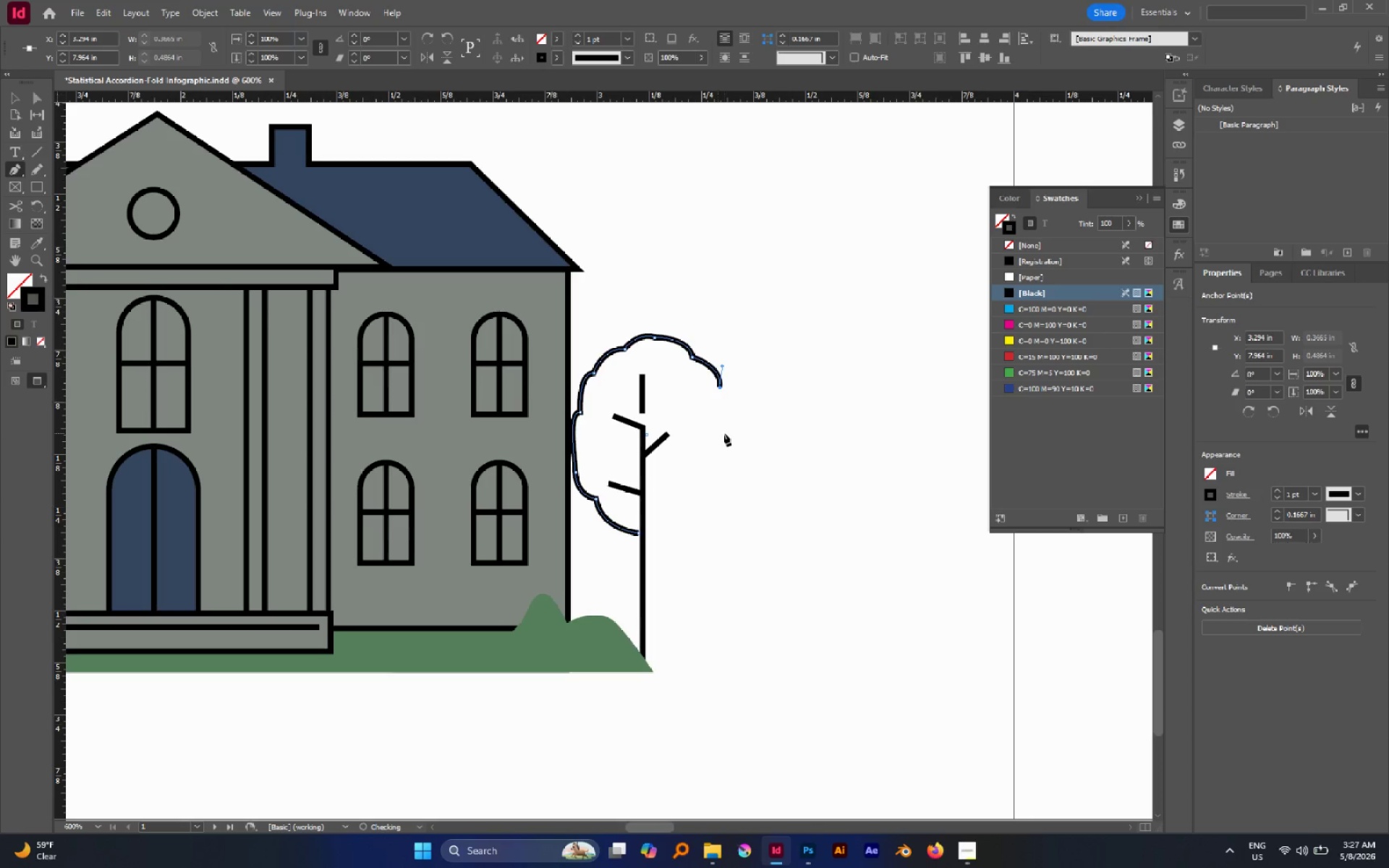 
left_click_drag(start_coordinate=[732, 430], to_coordinate=[723, 450])
 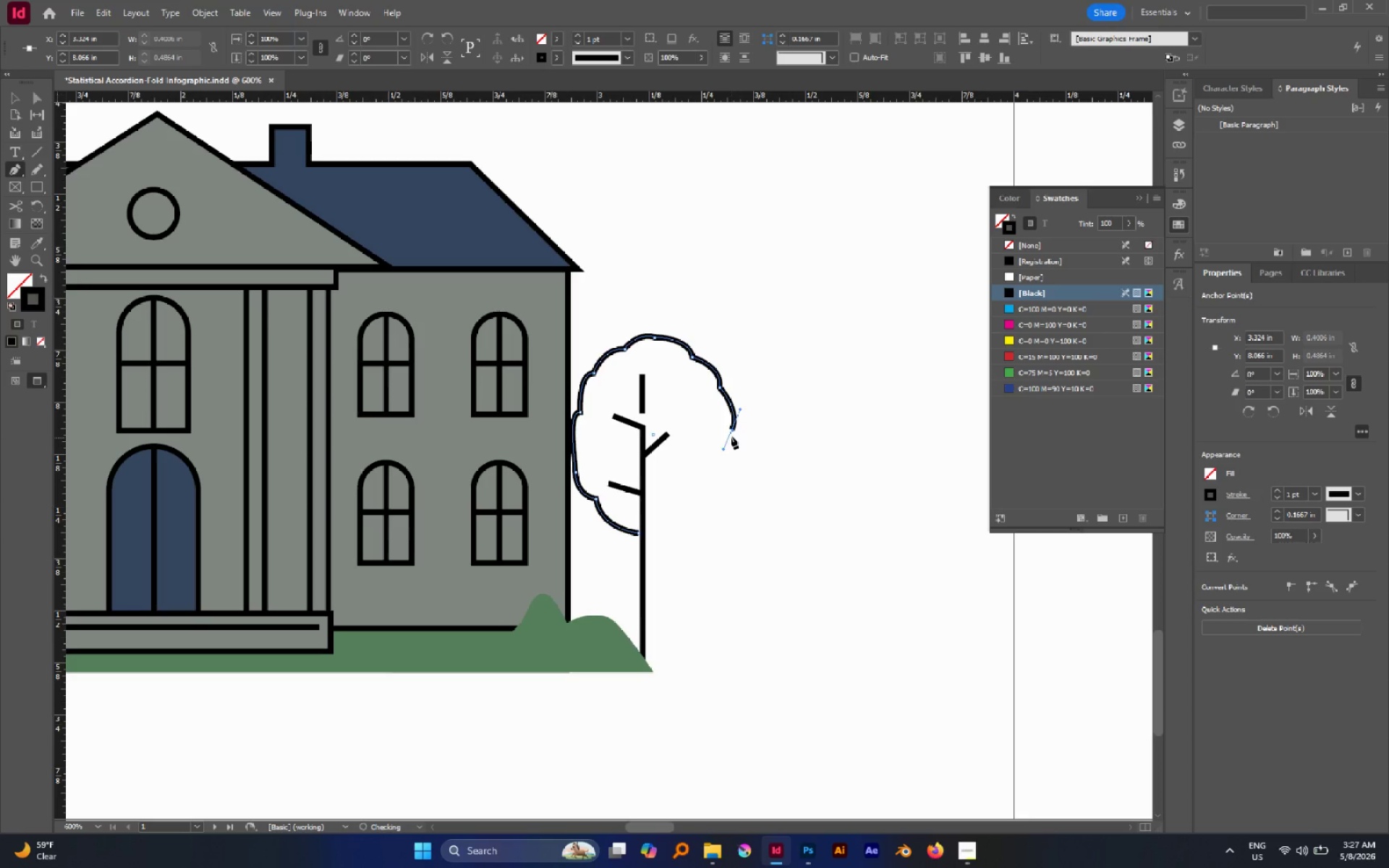 
hold_key(key=Space, duration=0.58)
 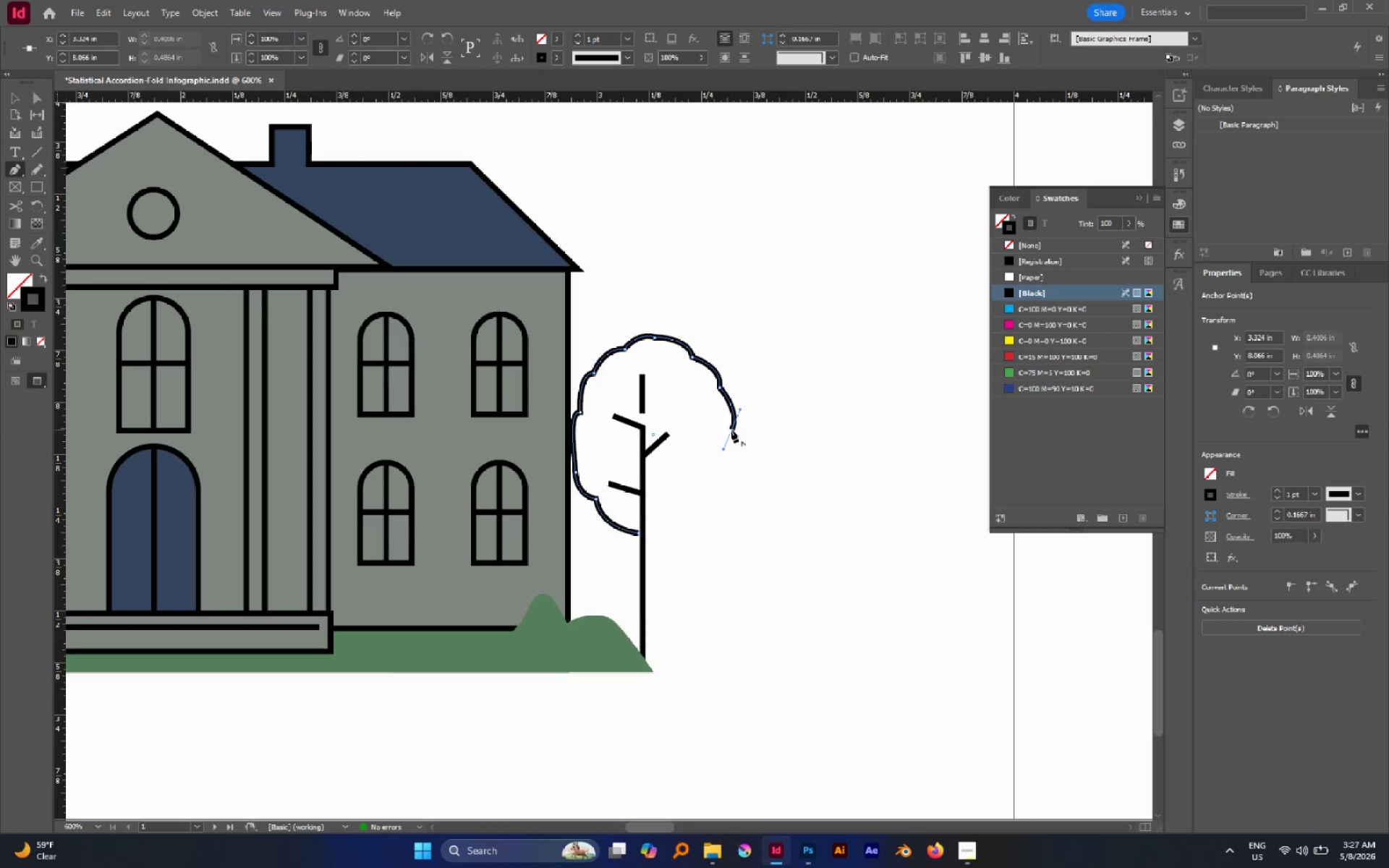 
hold_key(key=Space, duration=3.41)
 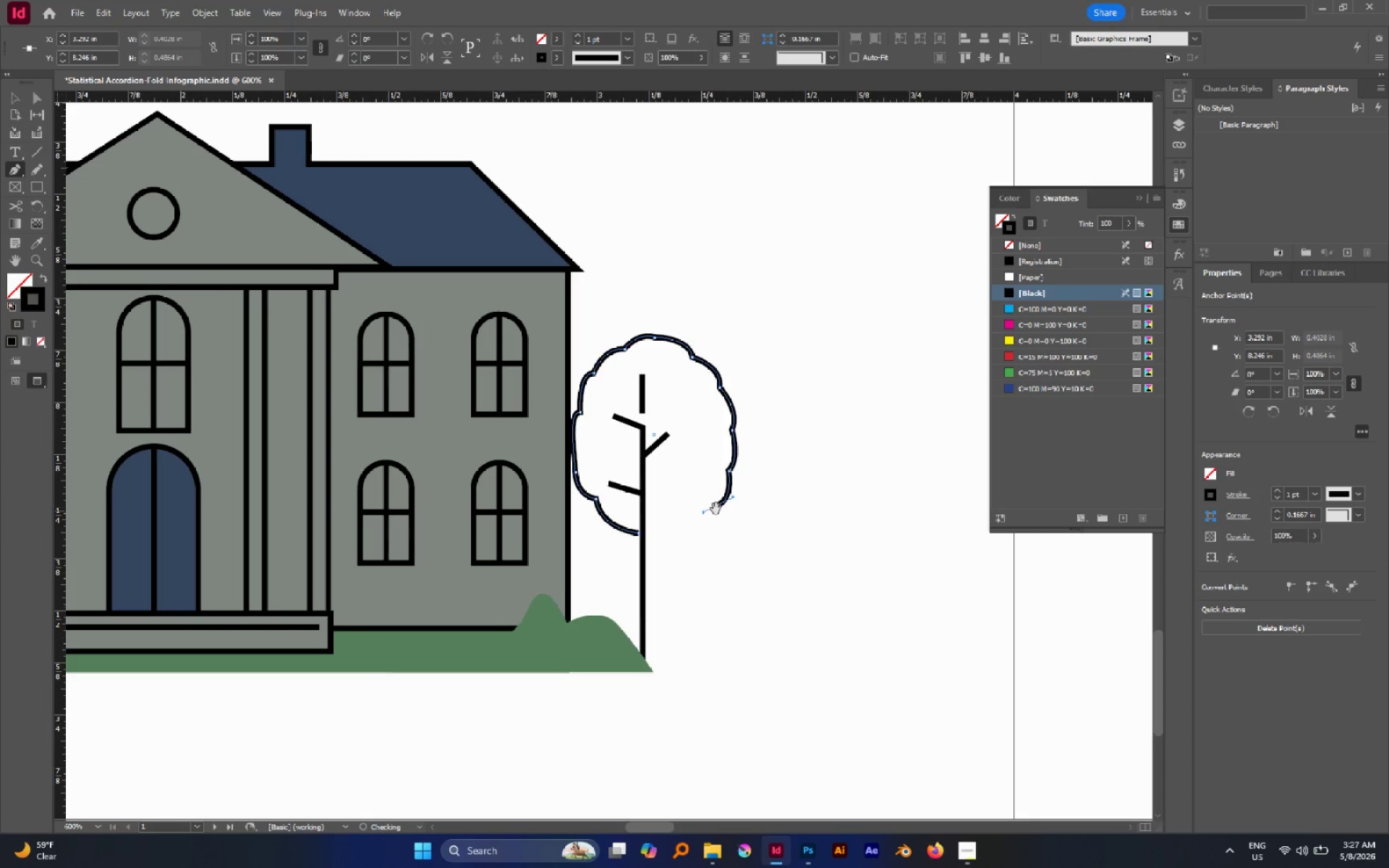 
left_click([731, 430])
 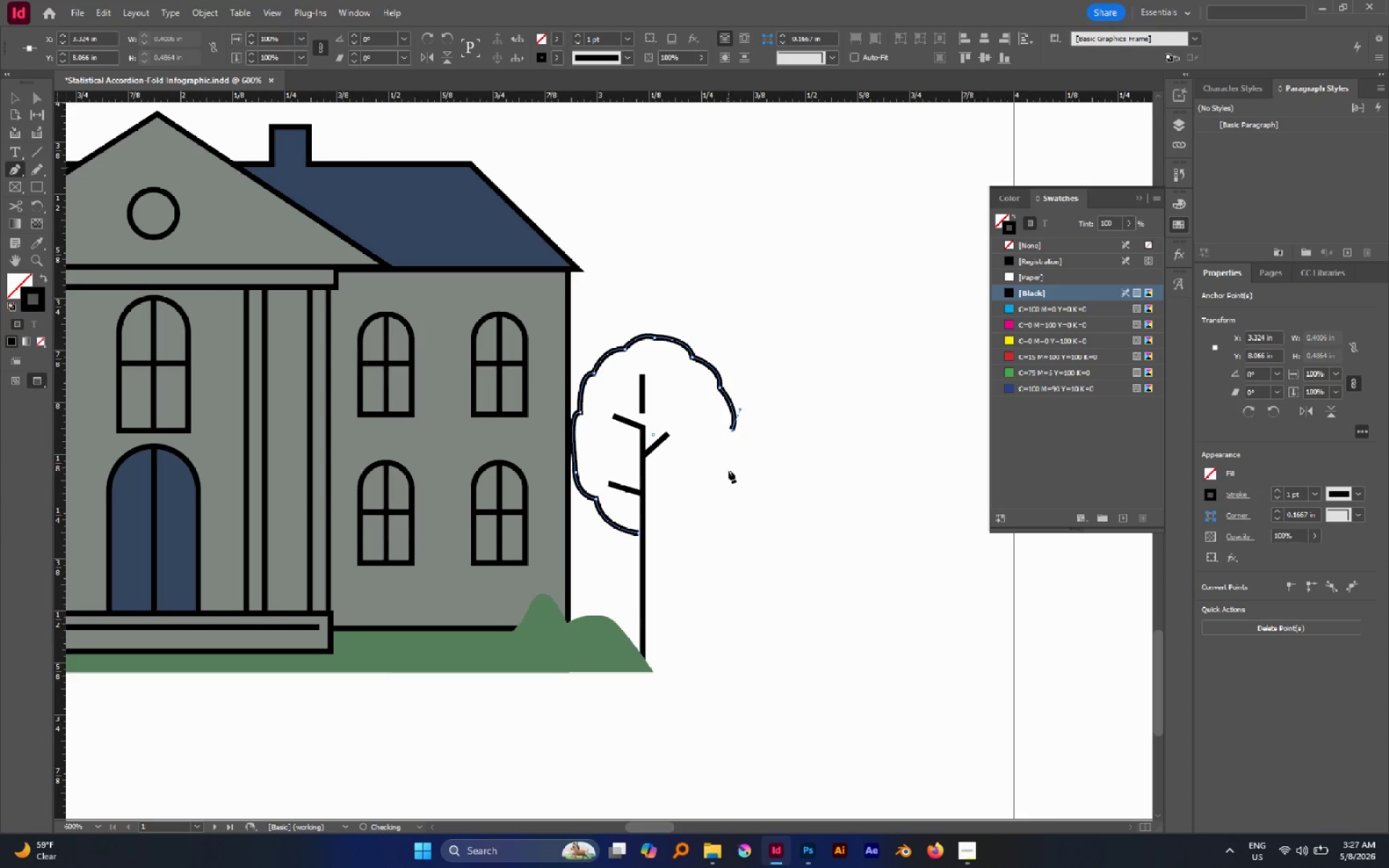 
left_click_drag(start_coordinate=[729, 470], to_coordinate=[717, 481])
 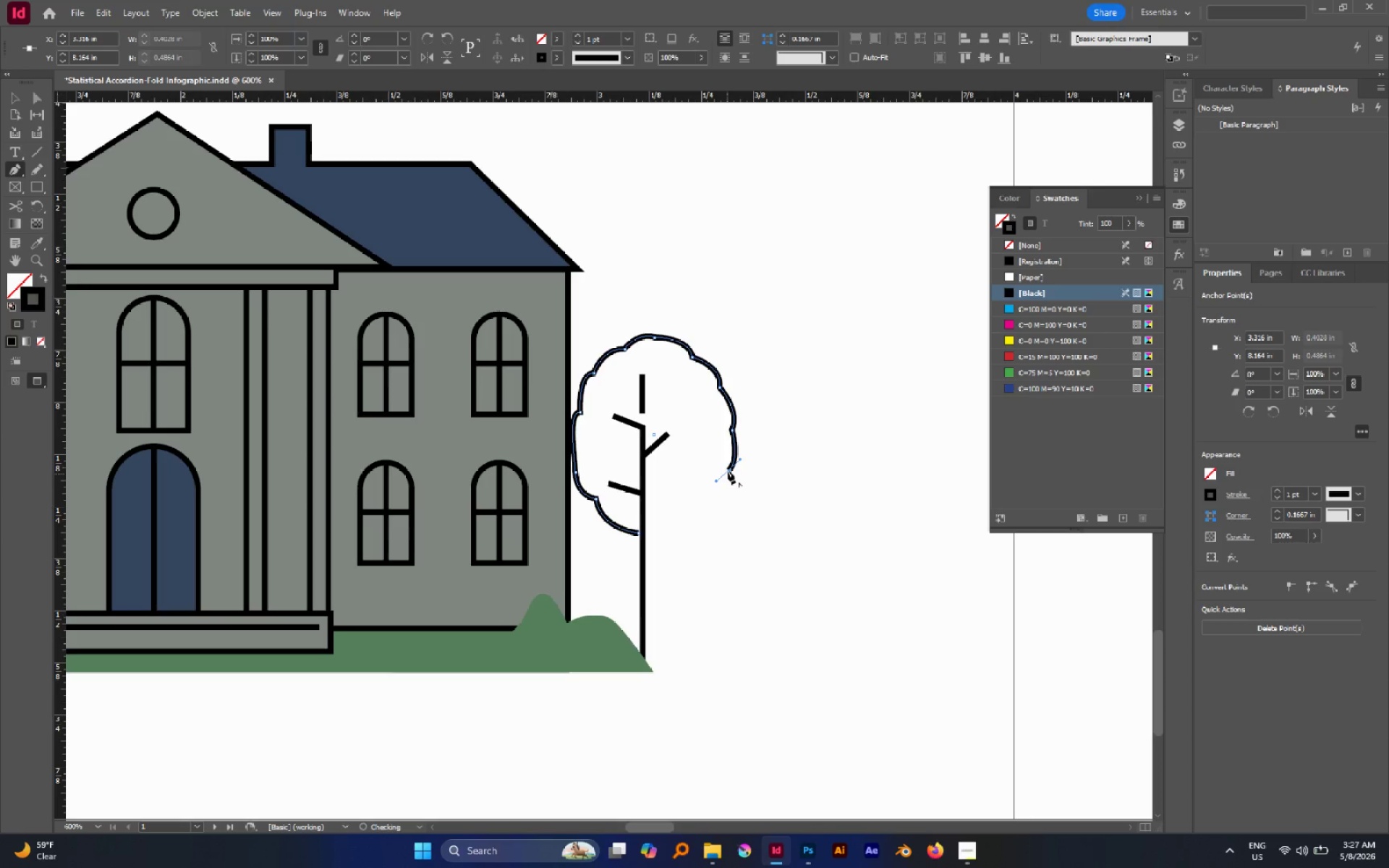 
left_click([728, 471])
 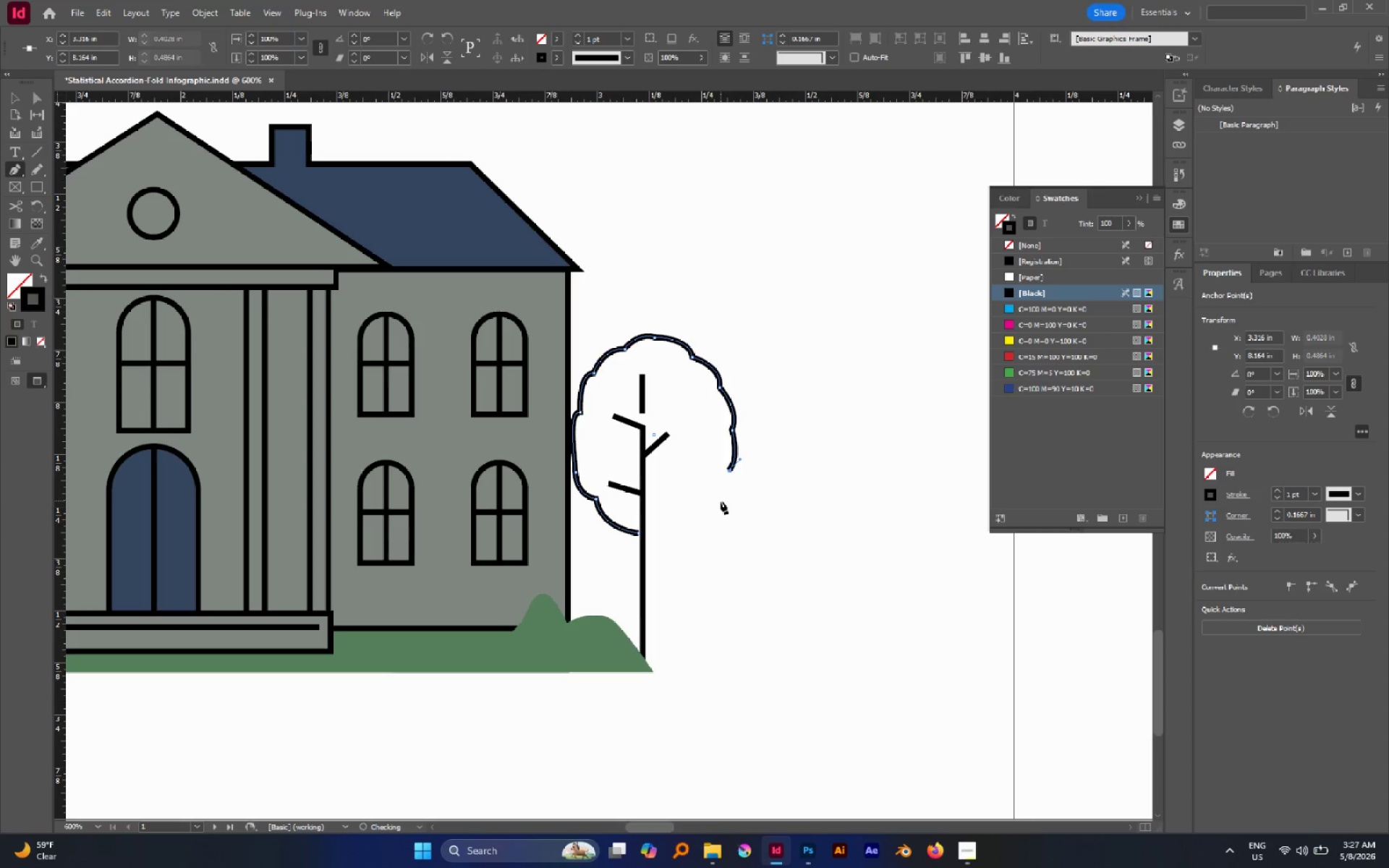 
left_click_drag(start_coordinate=[721, 503], to_coordinate=[704, 512])
 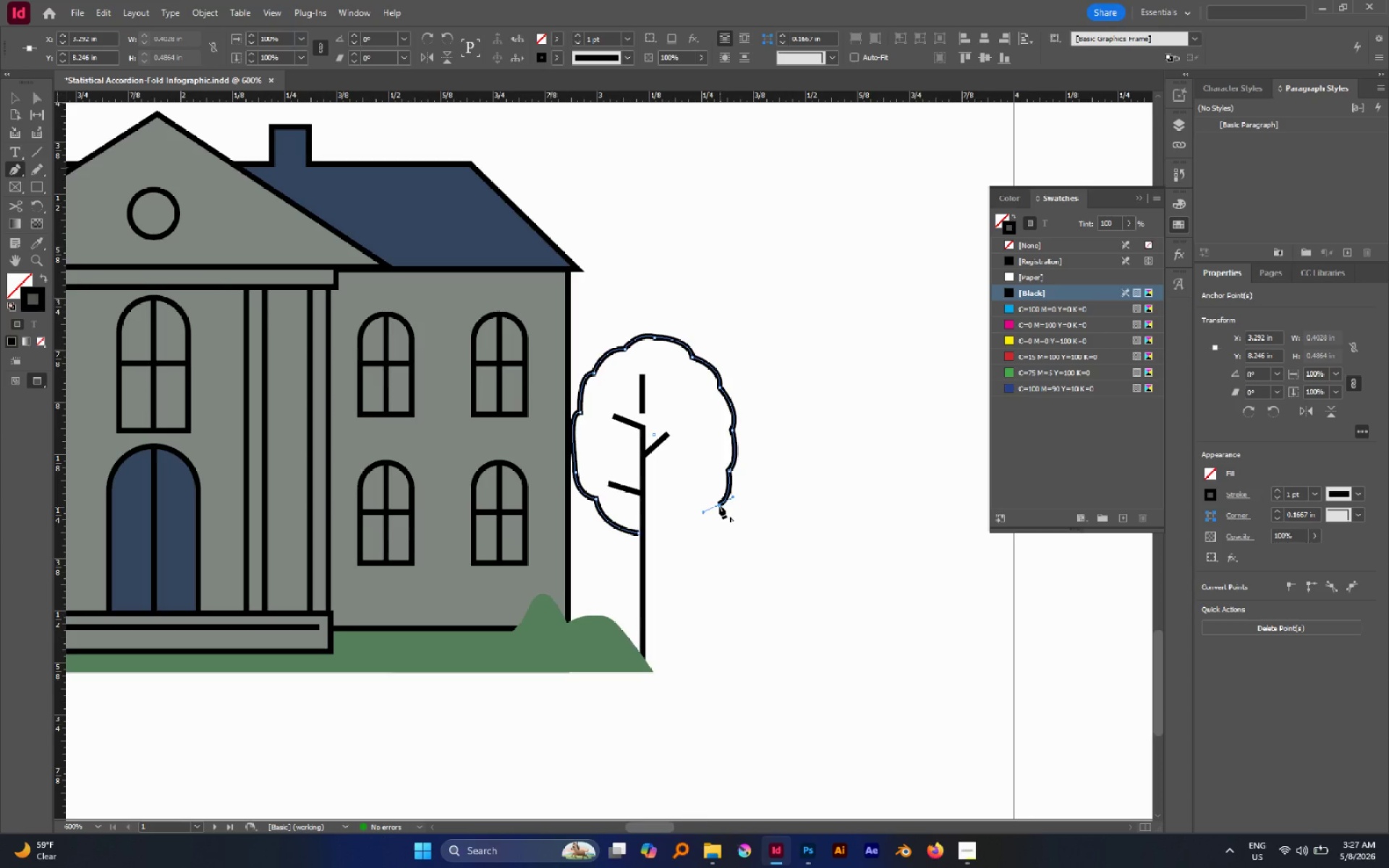 
hold_key(key=Space, duration=0.55)
 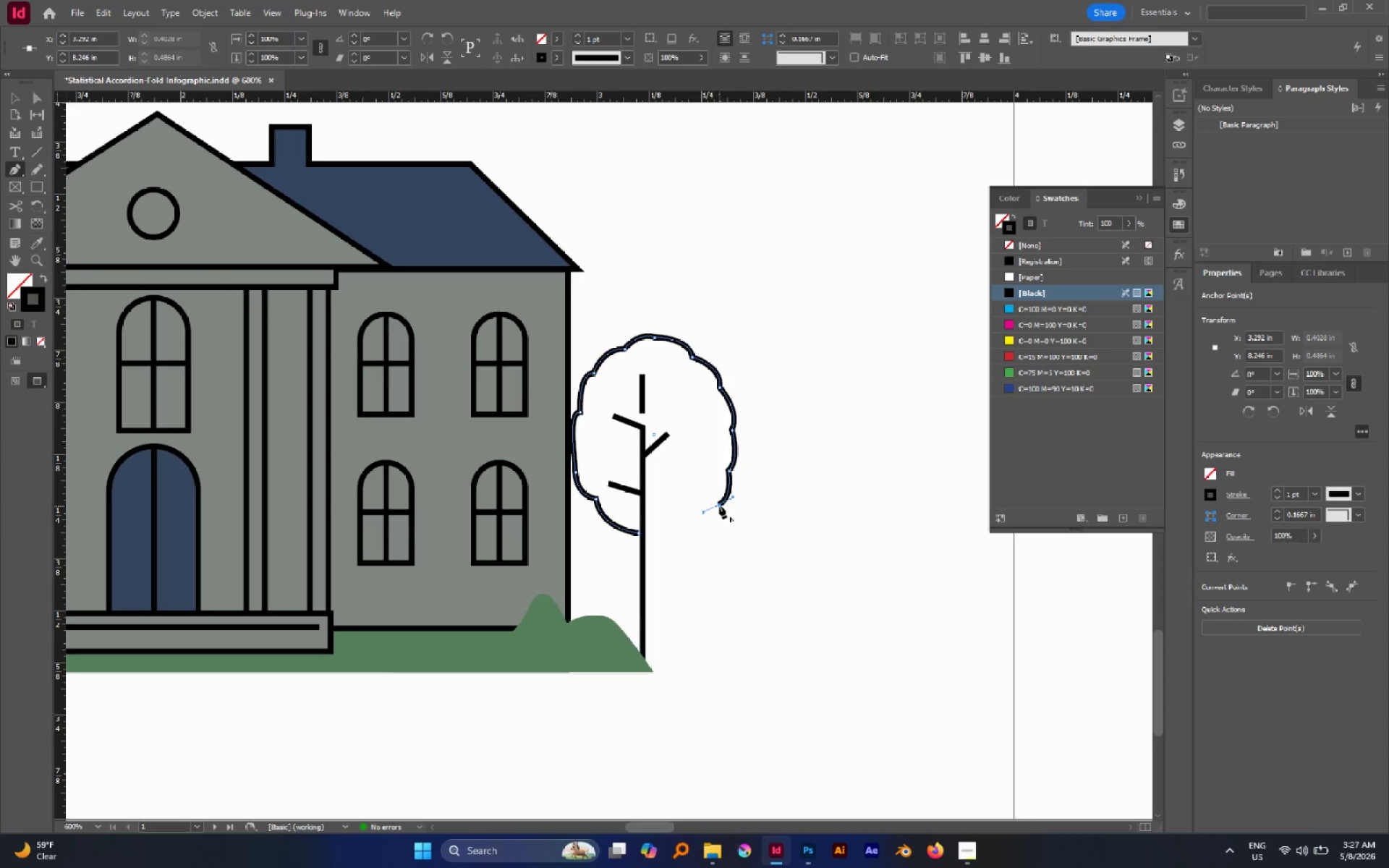 
left_click([718, 505])
 